 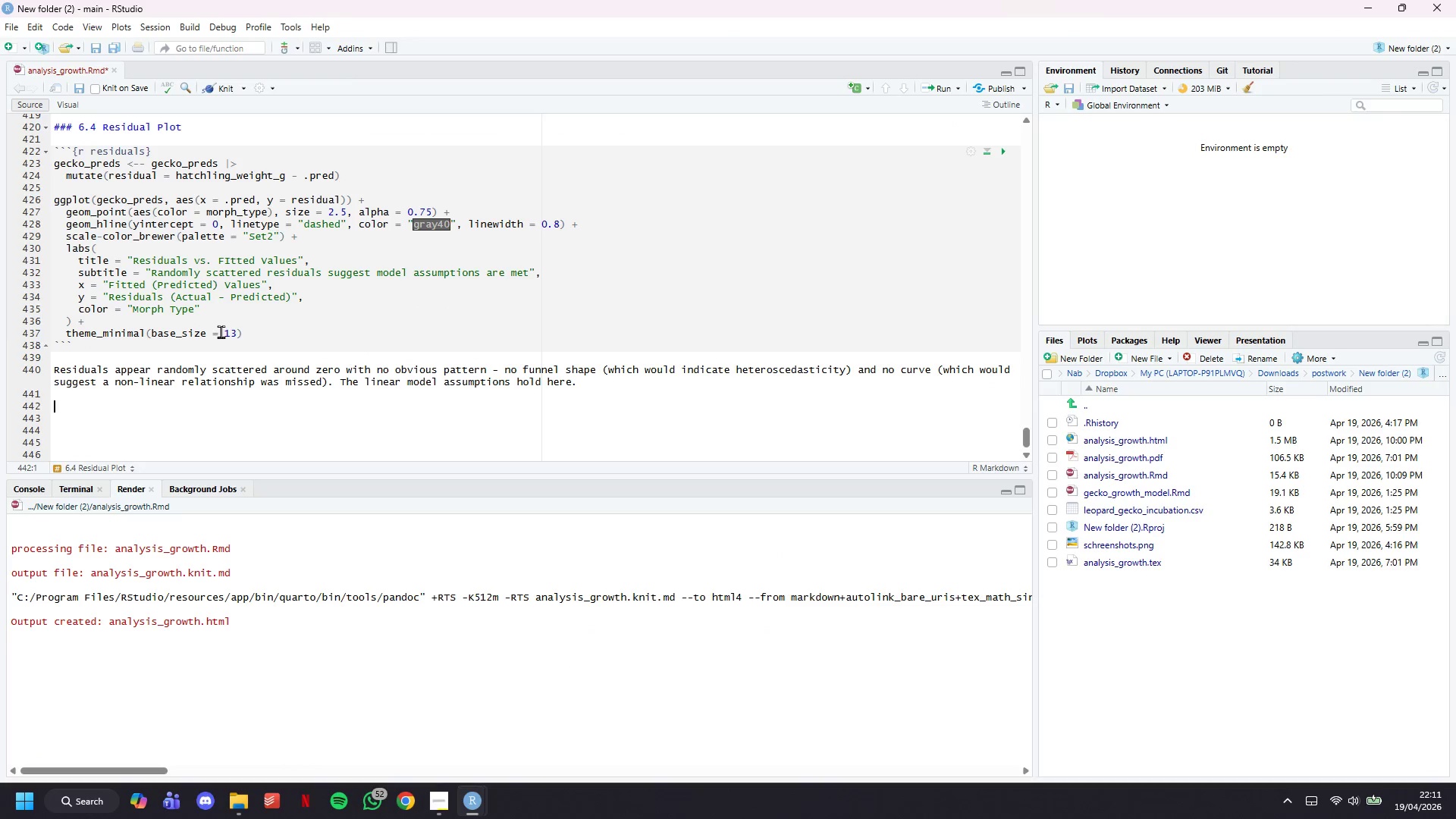 
scroll: coordinate [253, 349], scroll_direction: up, amount: 3.0
 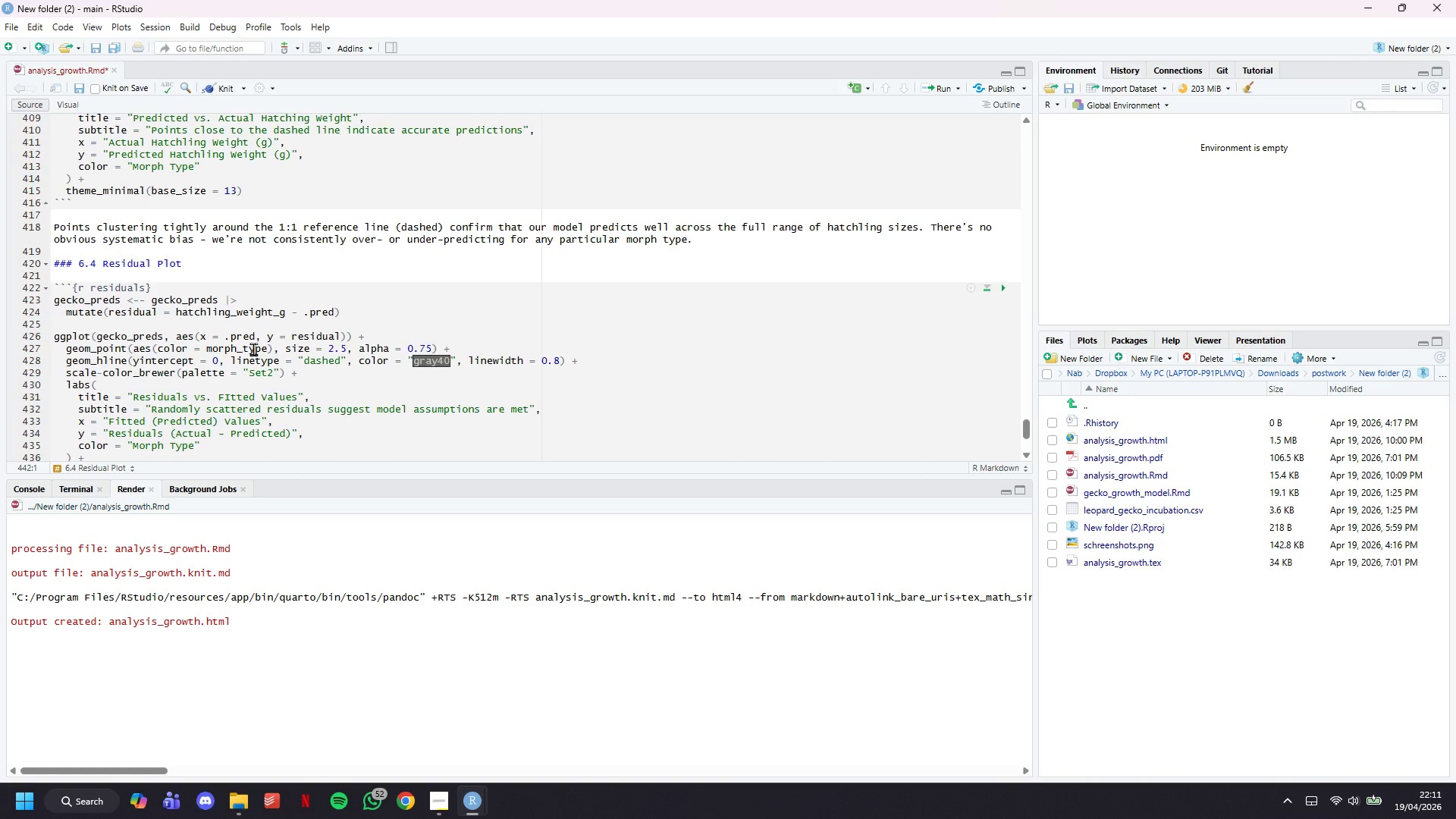 
scroll: coordinate [253, 349], scroll_direction: down, amount: 5.0
 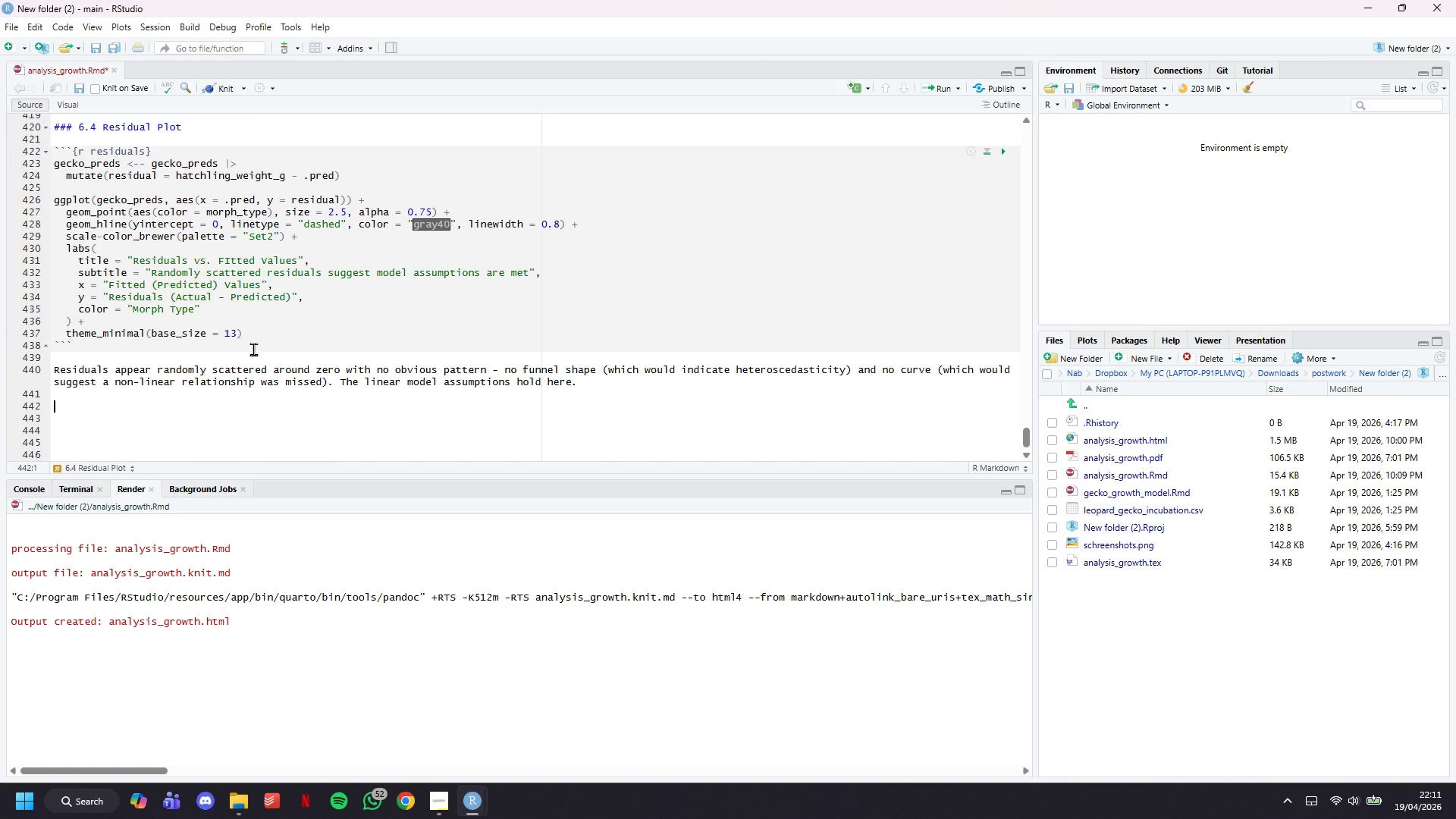 
type(### 6.5 Final Regression Line on Full Daa)
key(Backspace)
type(taset)
 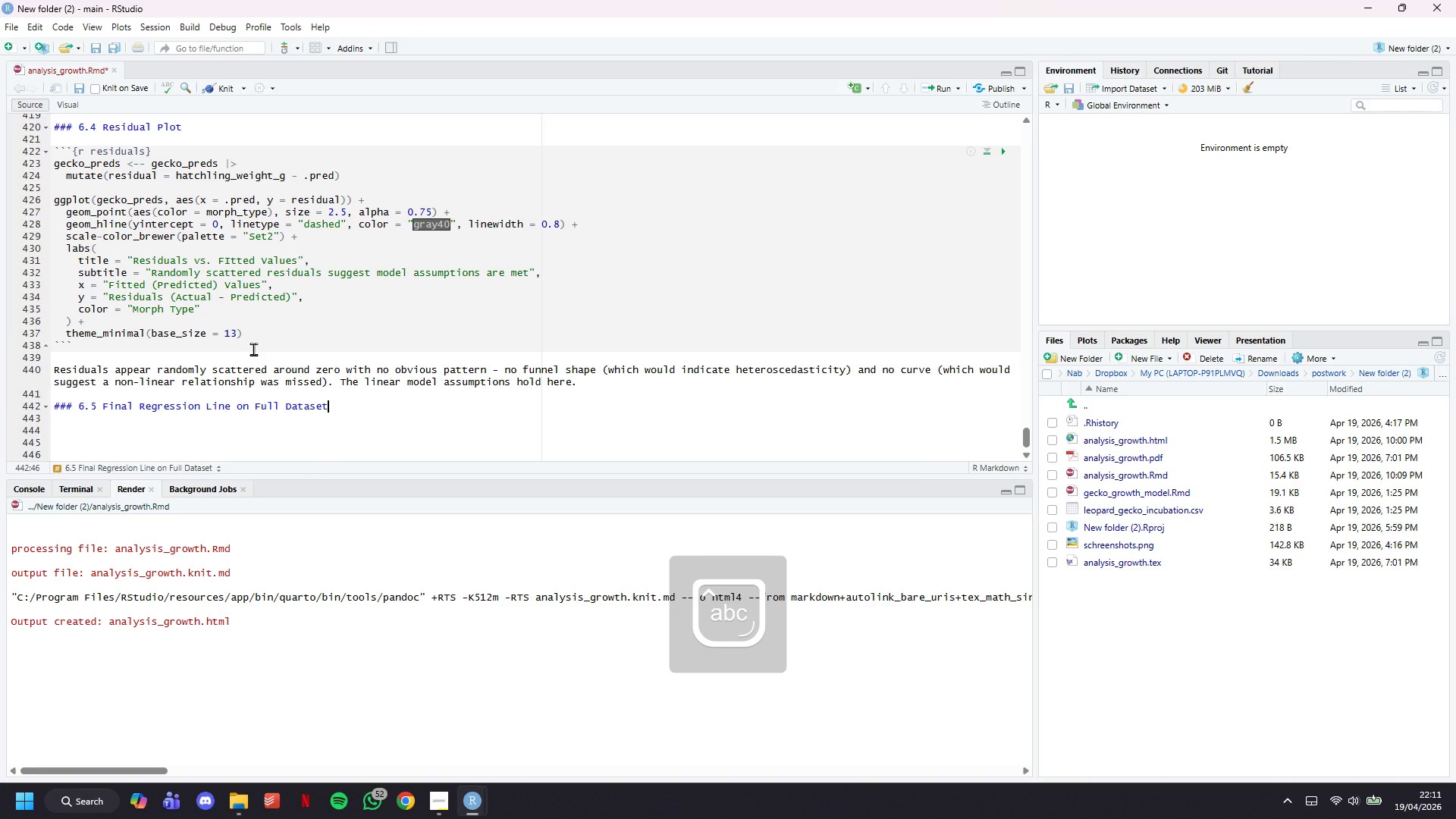 
key(Enter)
 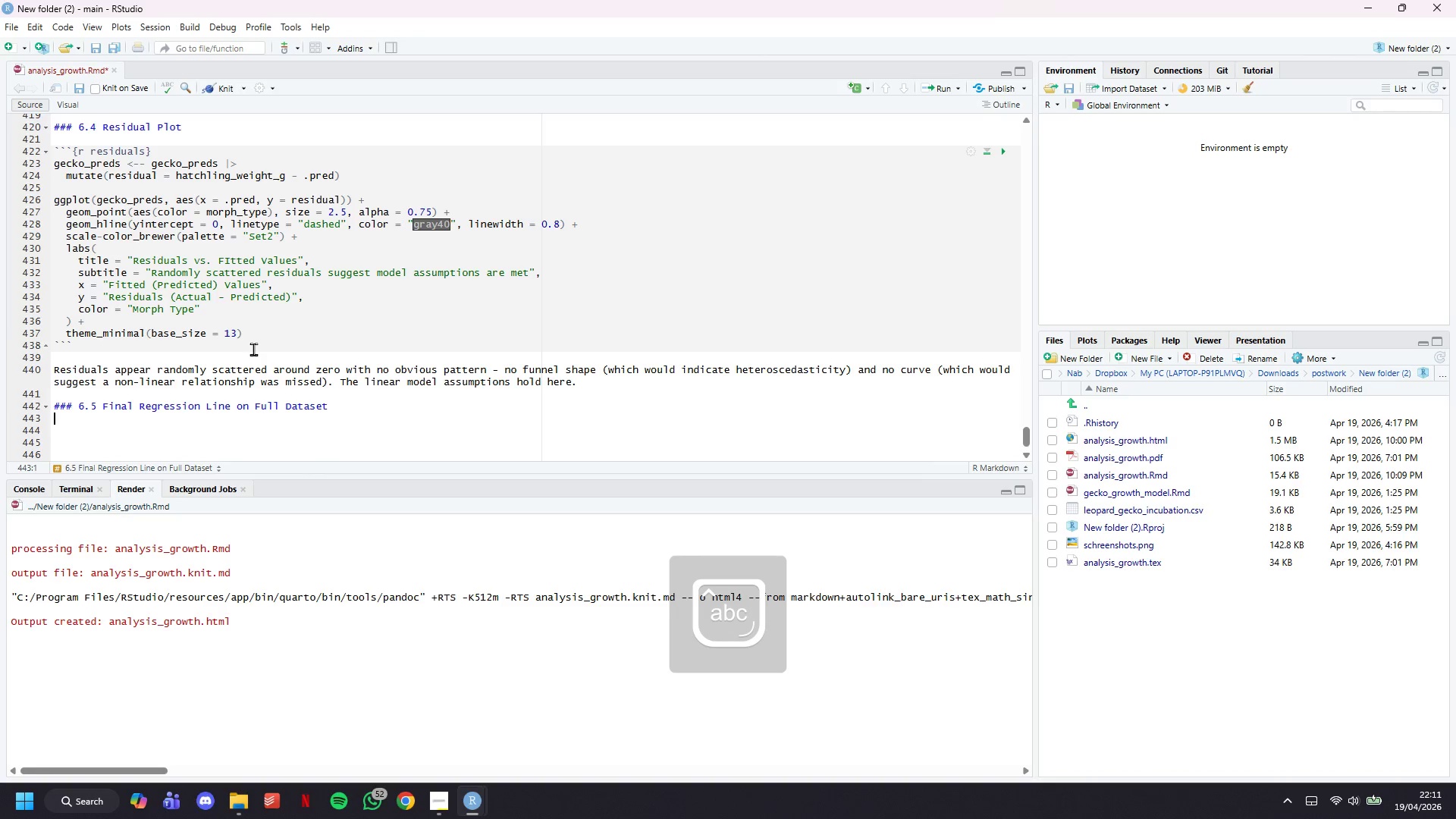 
key(Enter)
 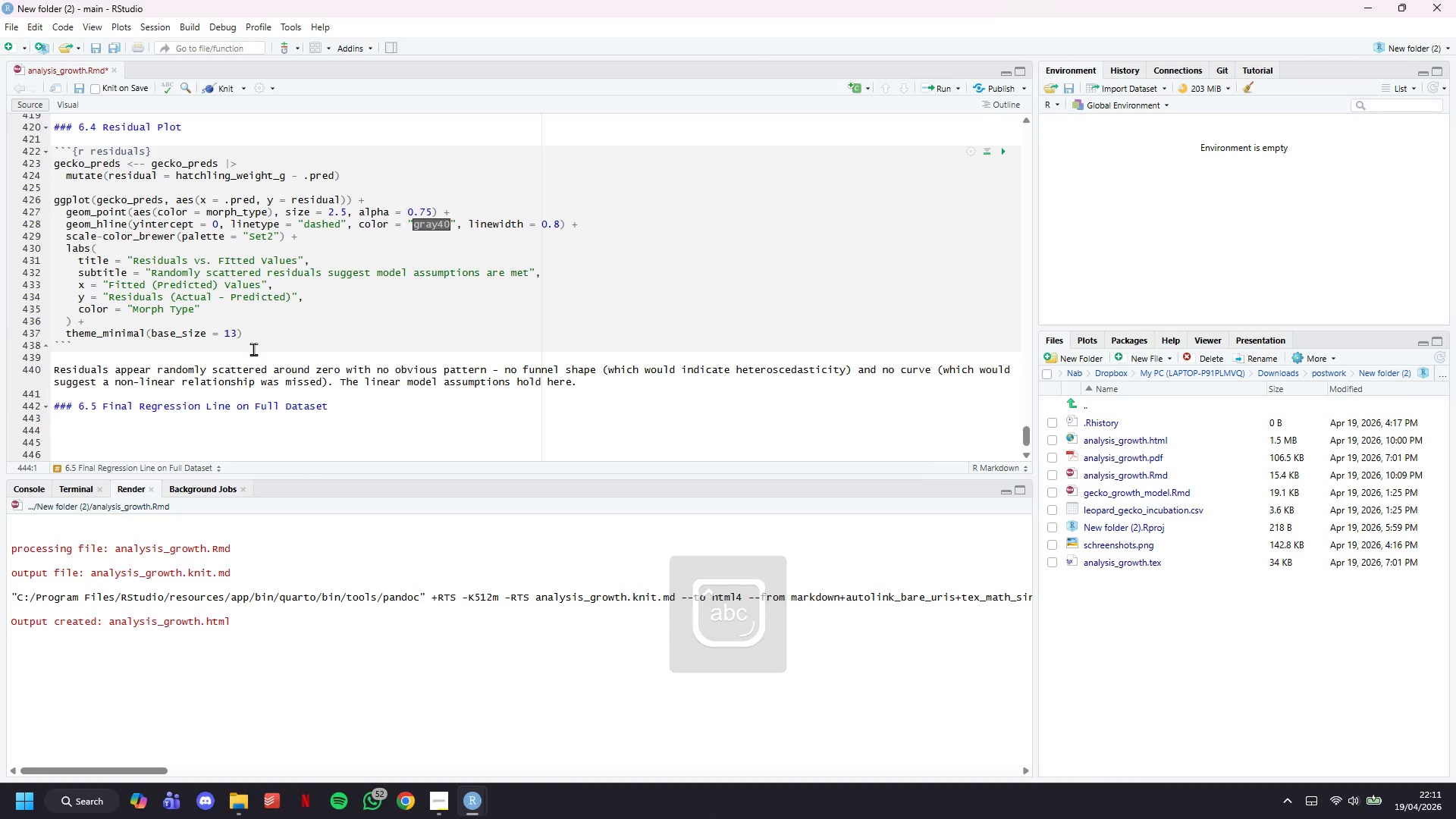 
key(Backquote)
 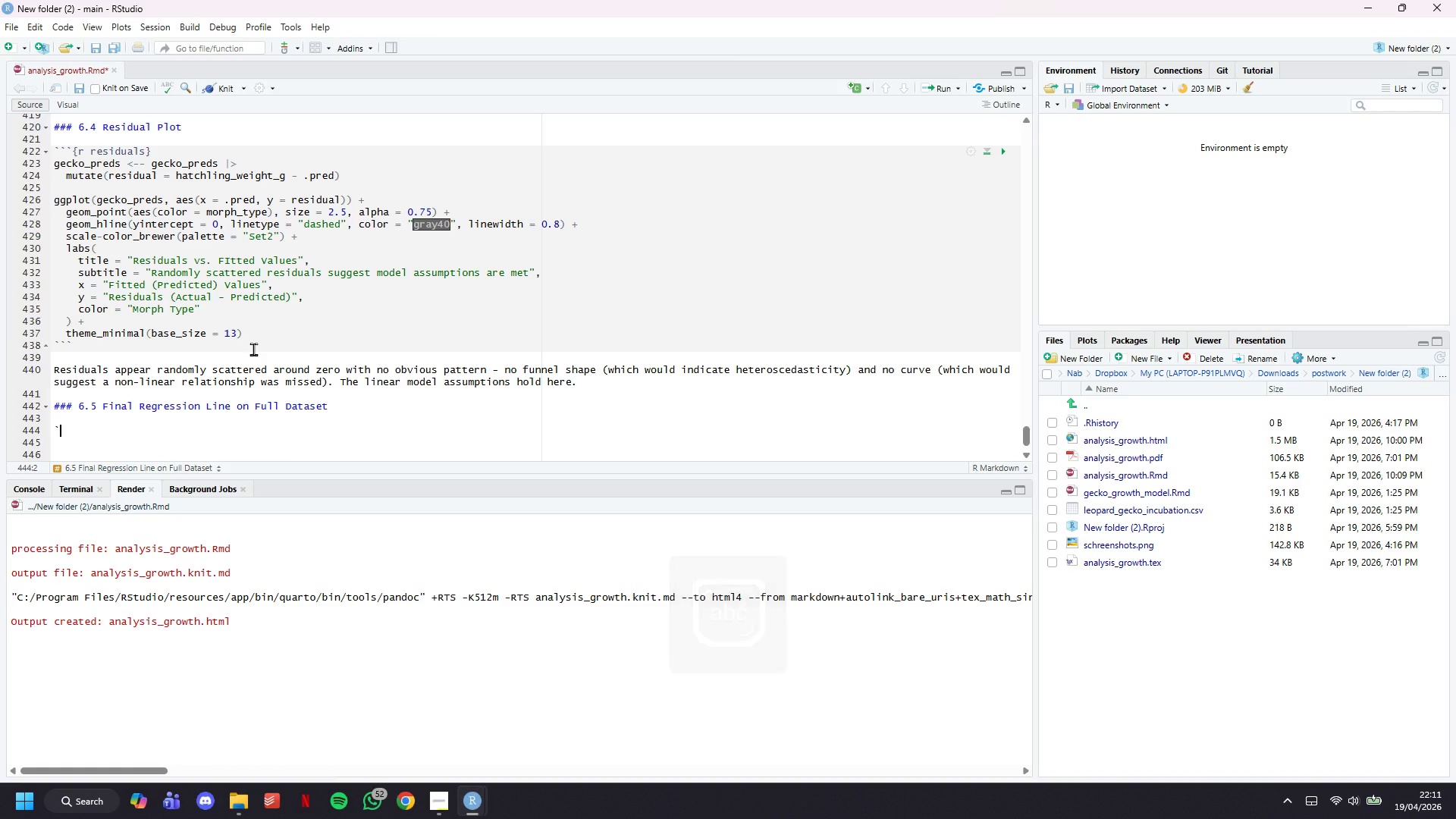 
key(Backquote)
 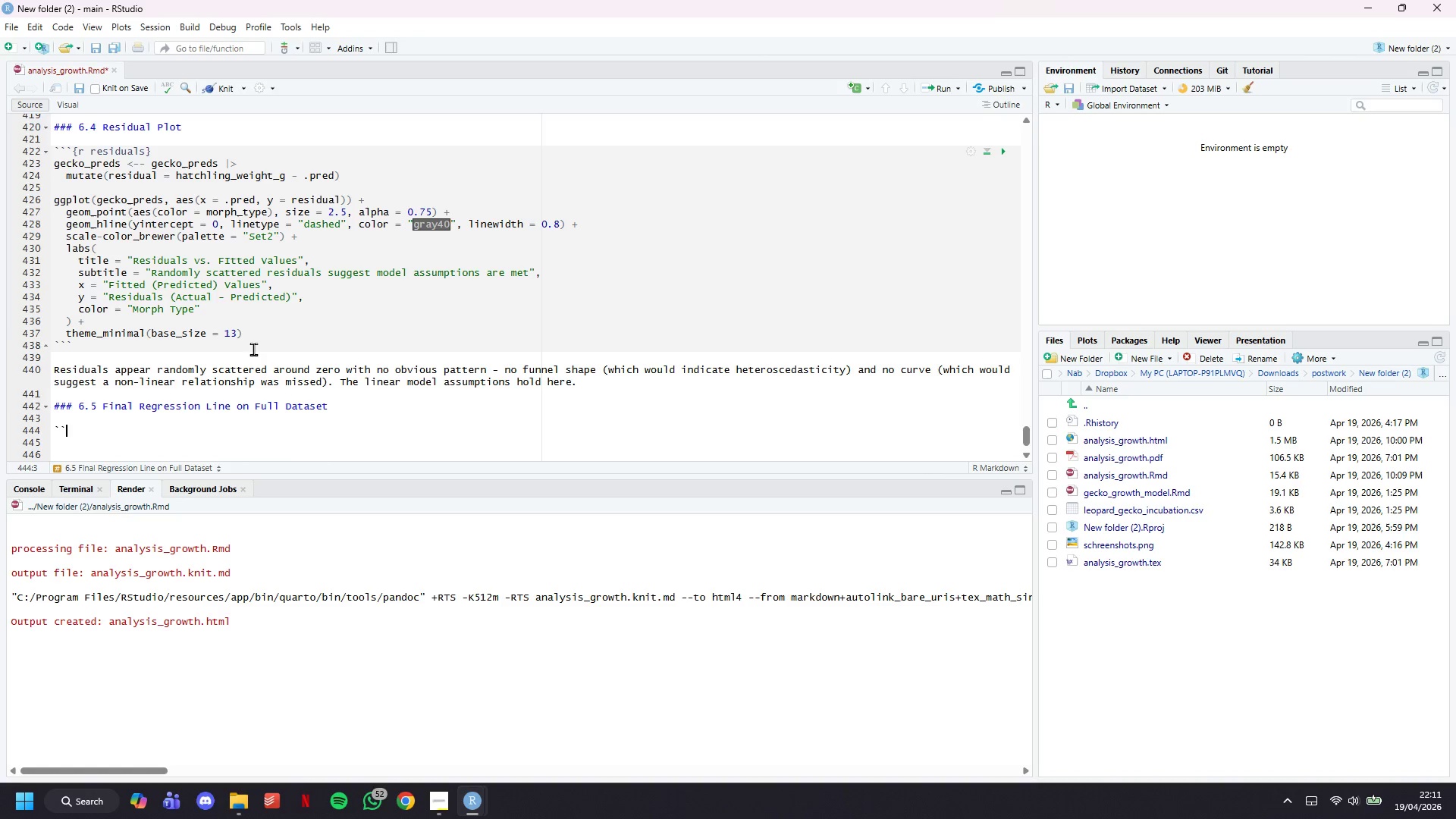 
key(Backquote)
 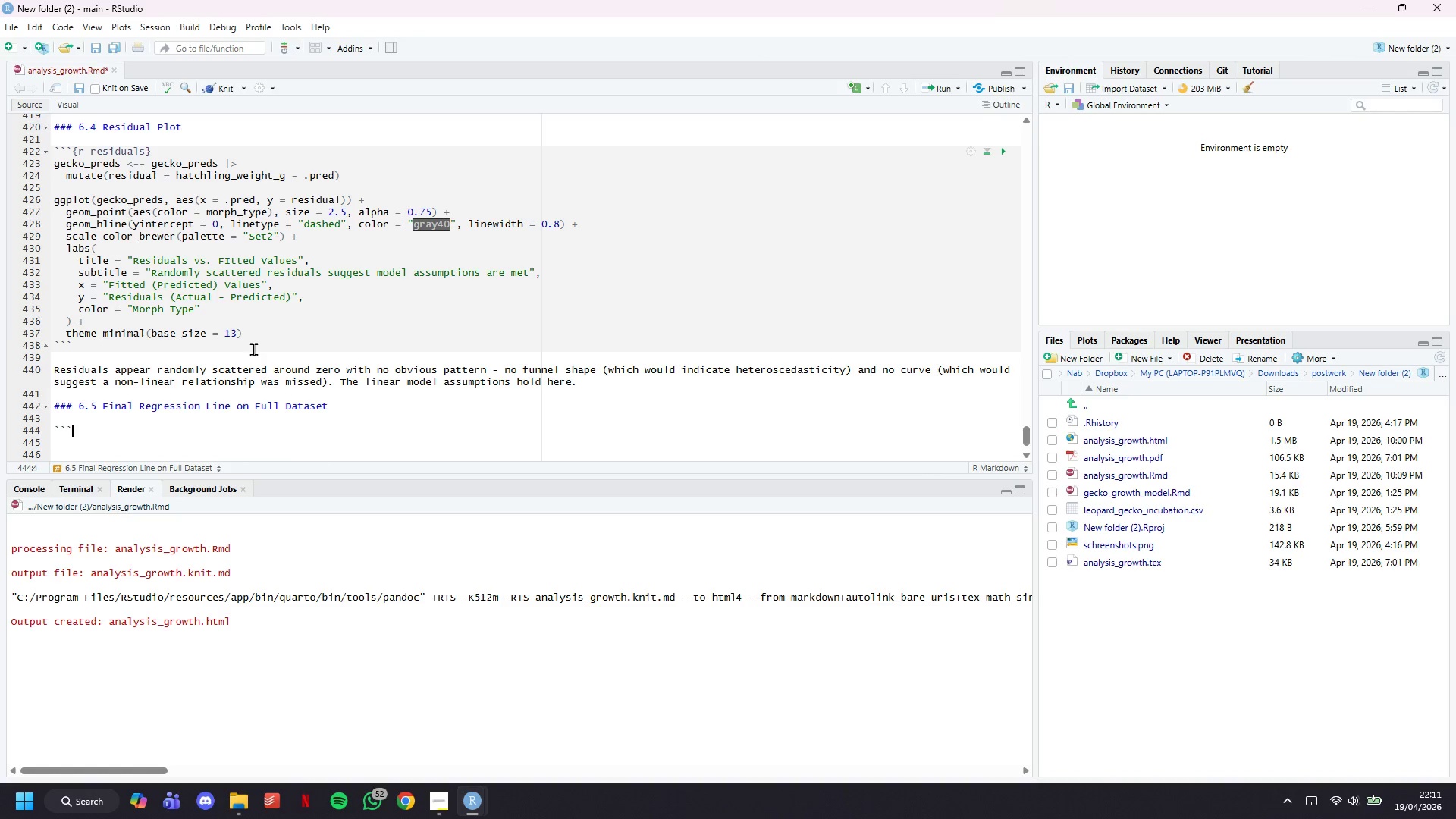 
key(Enter)
 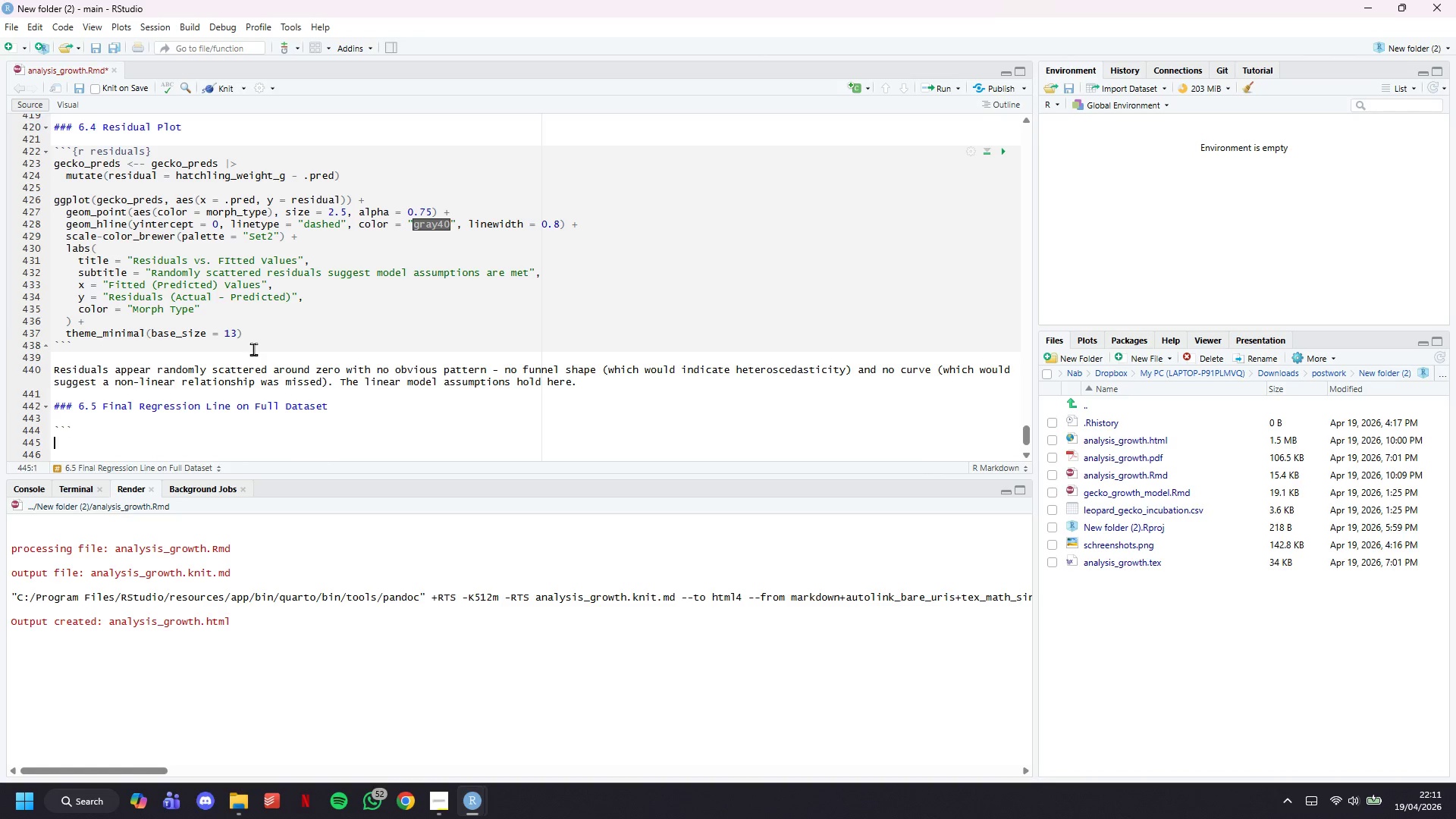 
key(Enter)
 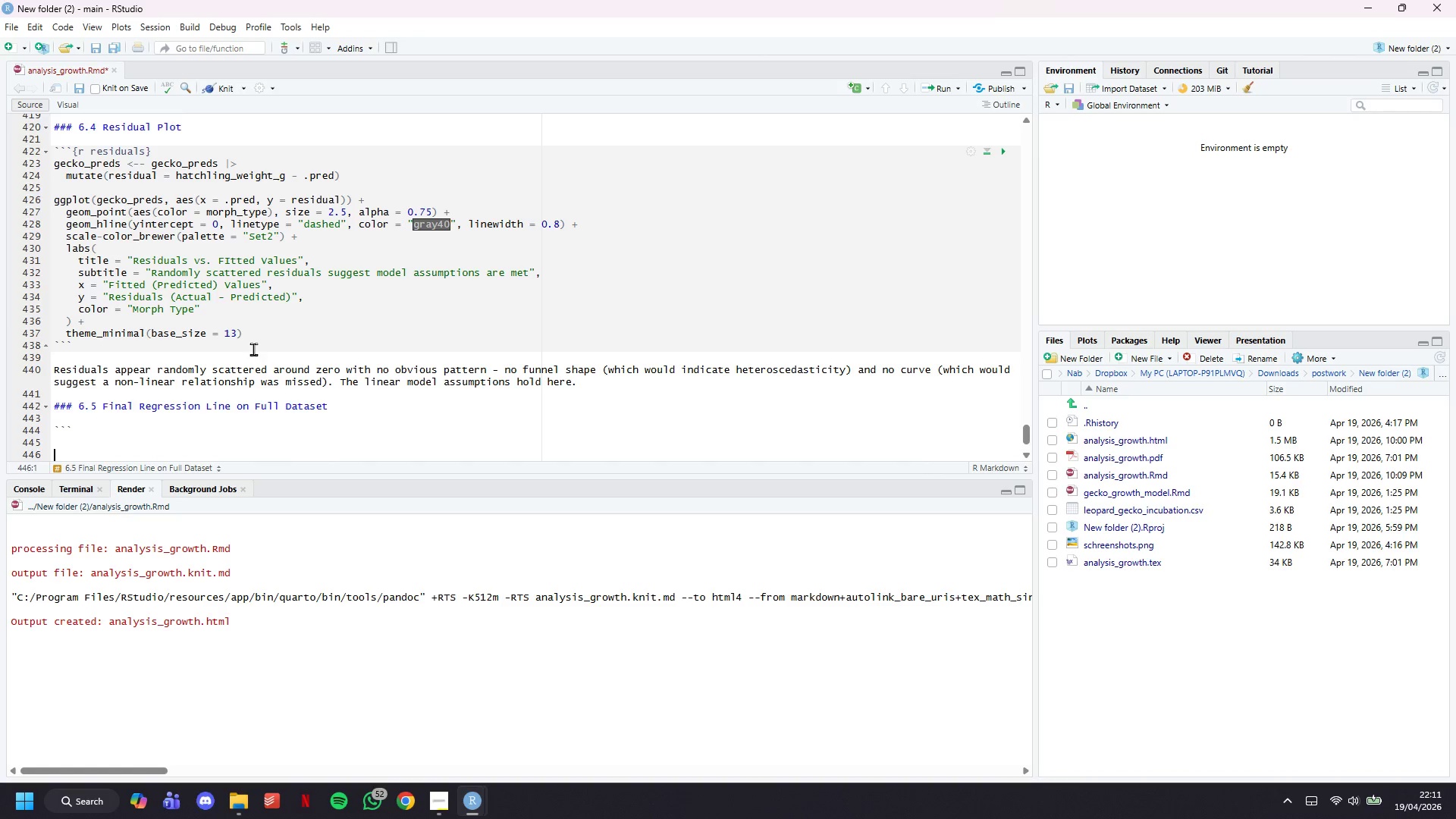 
key(Enter)
 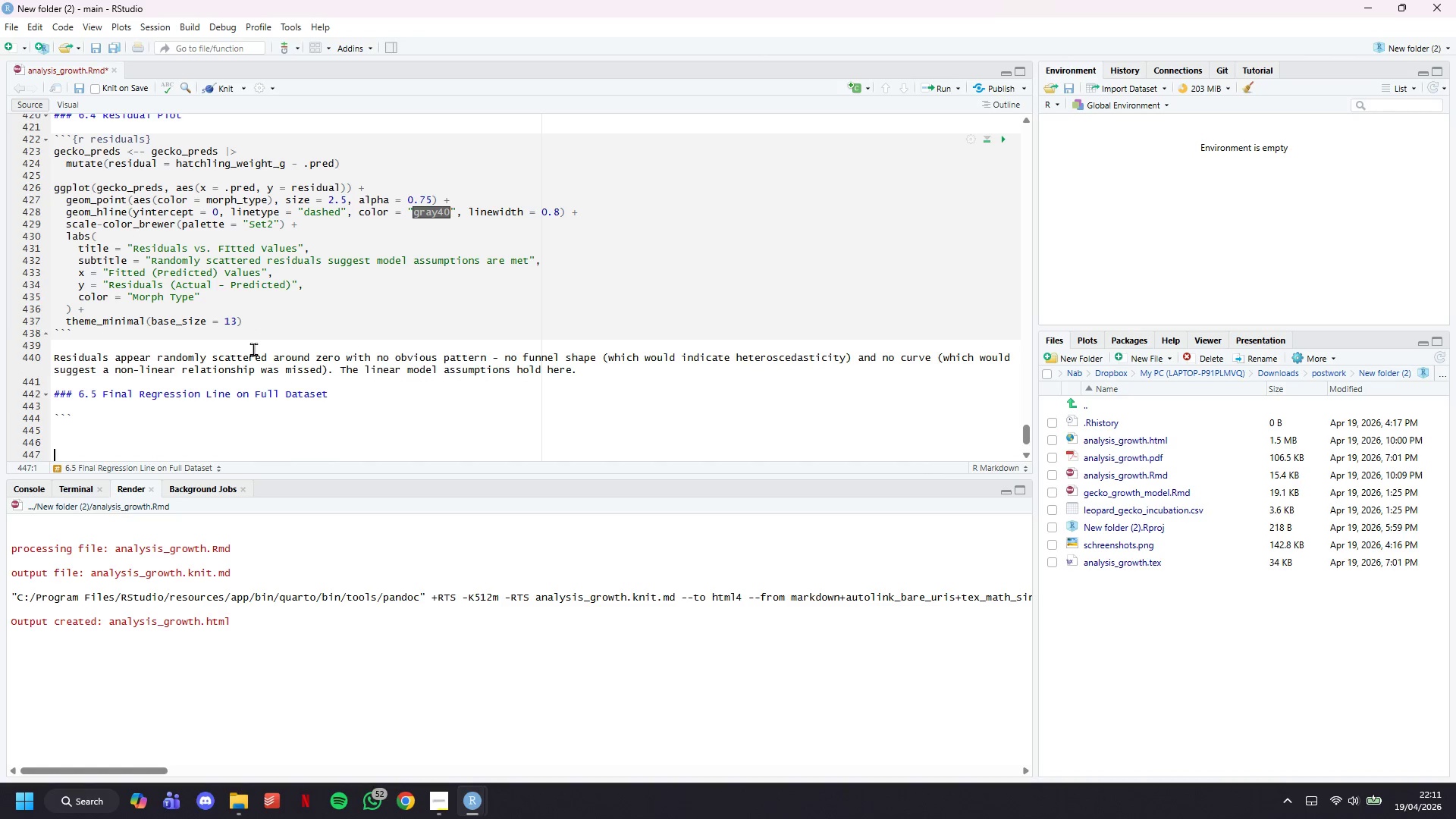 
key(Backquote)
 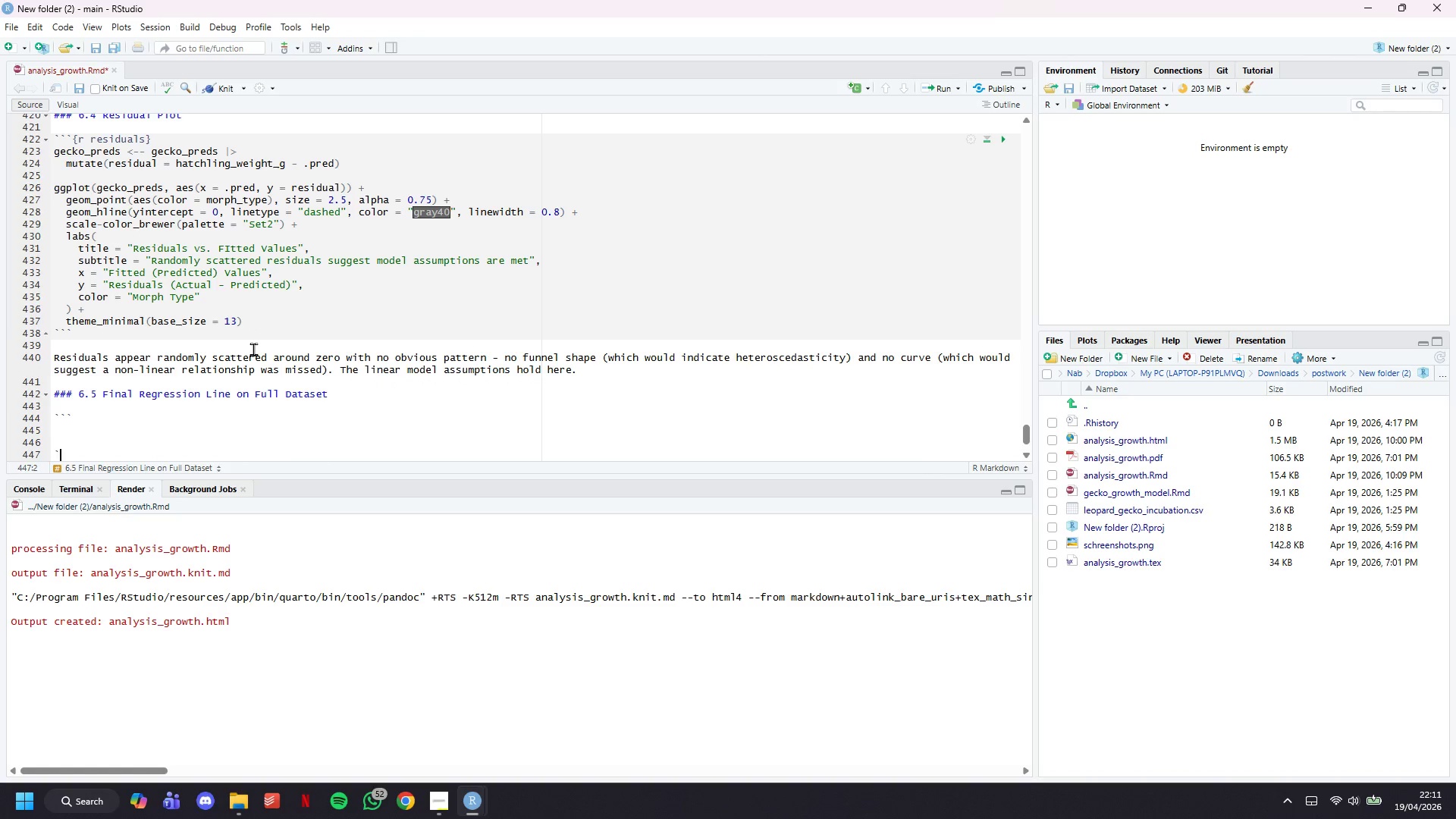 
key(Backquote)
 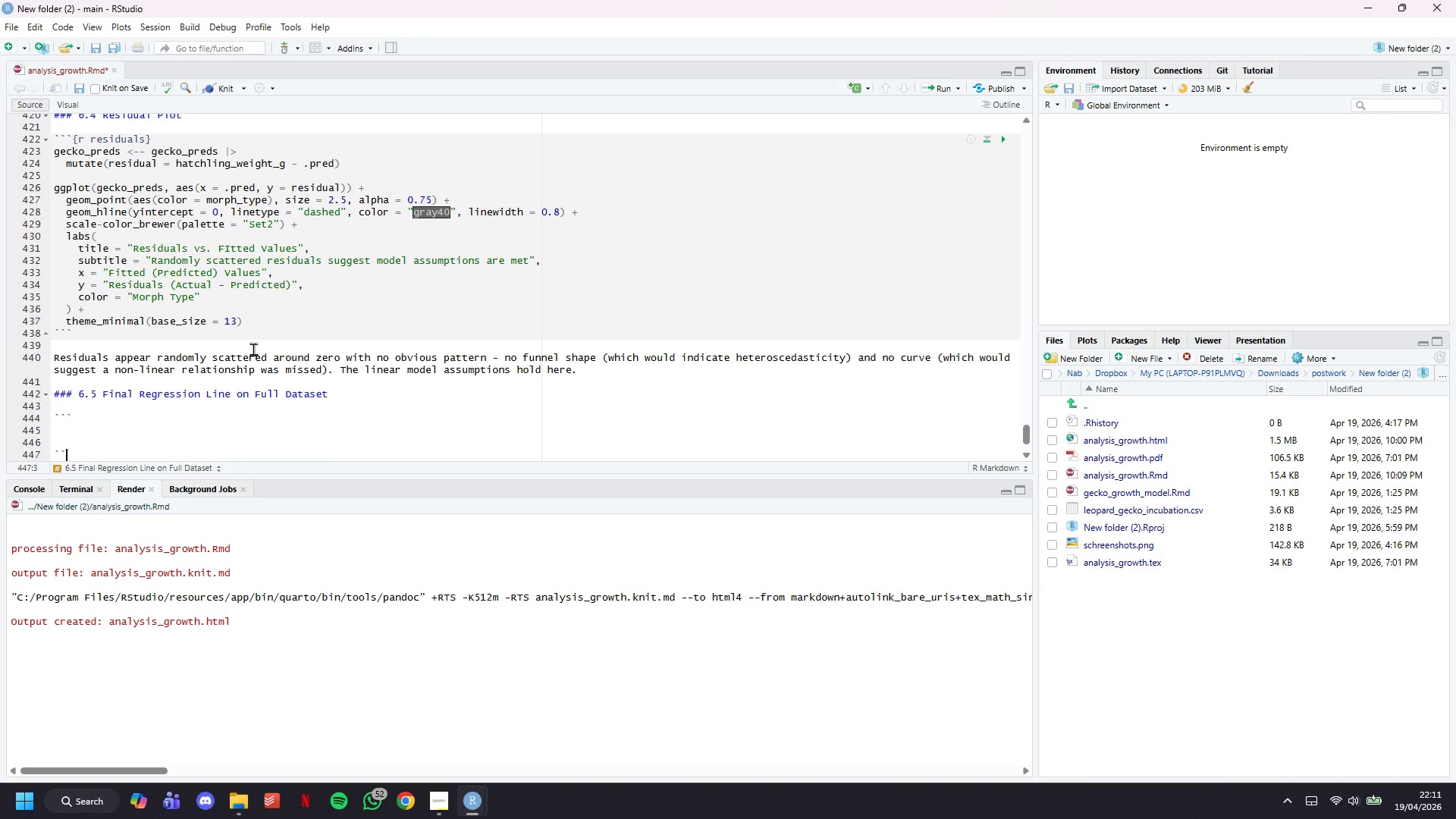 
key(Backquote)
 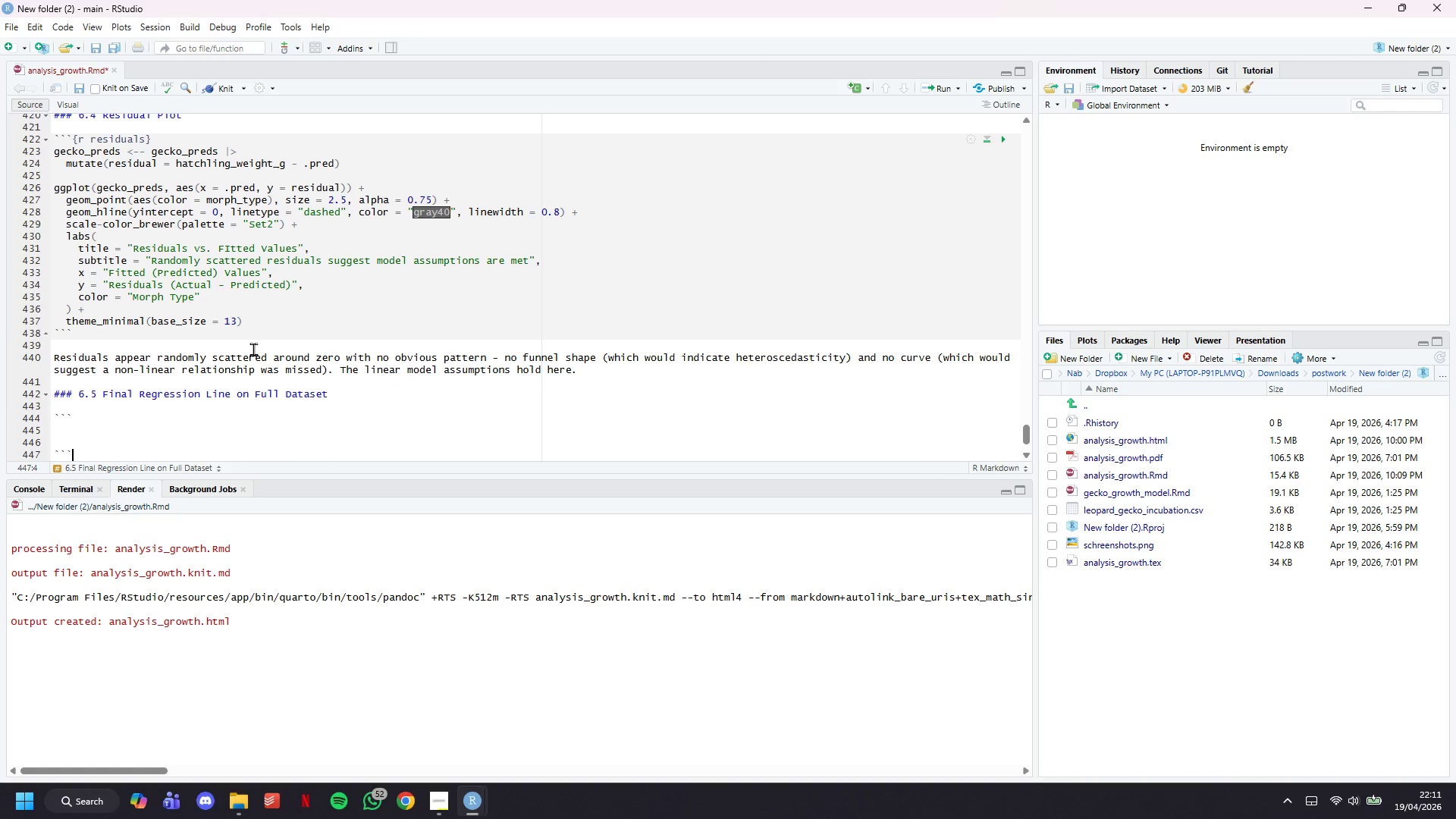 
key(ArrowUp)
 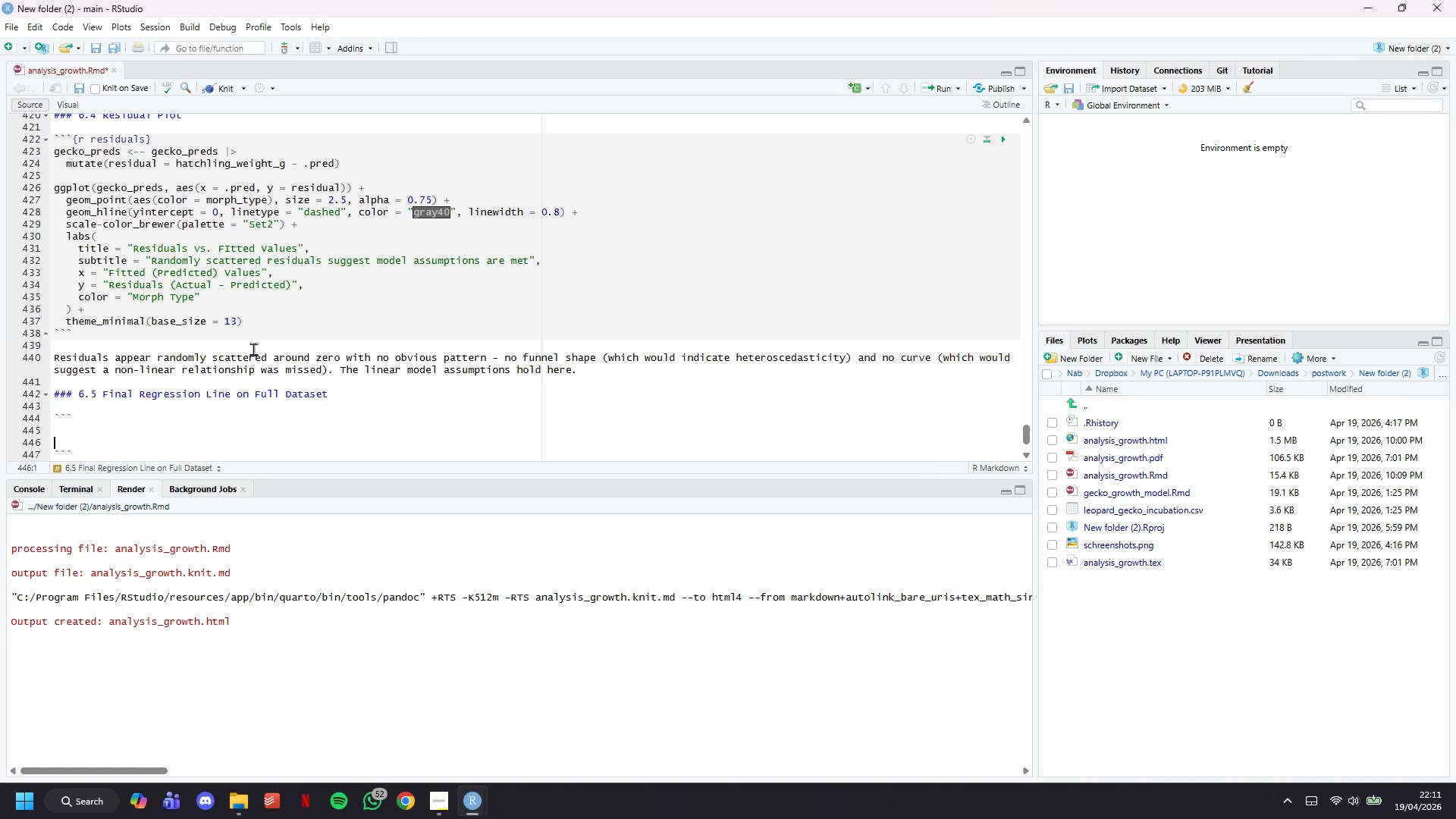 
key(ArrowUp)
 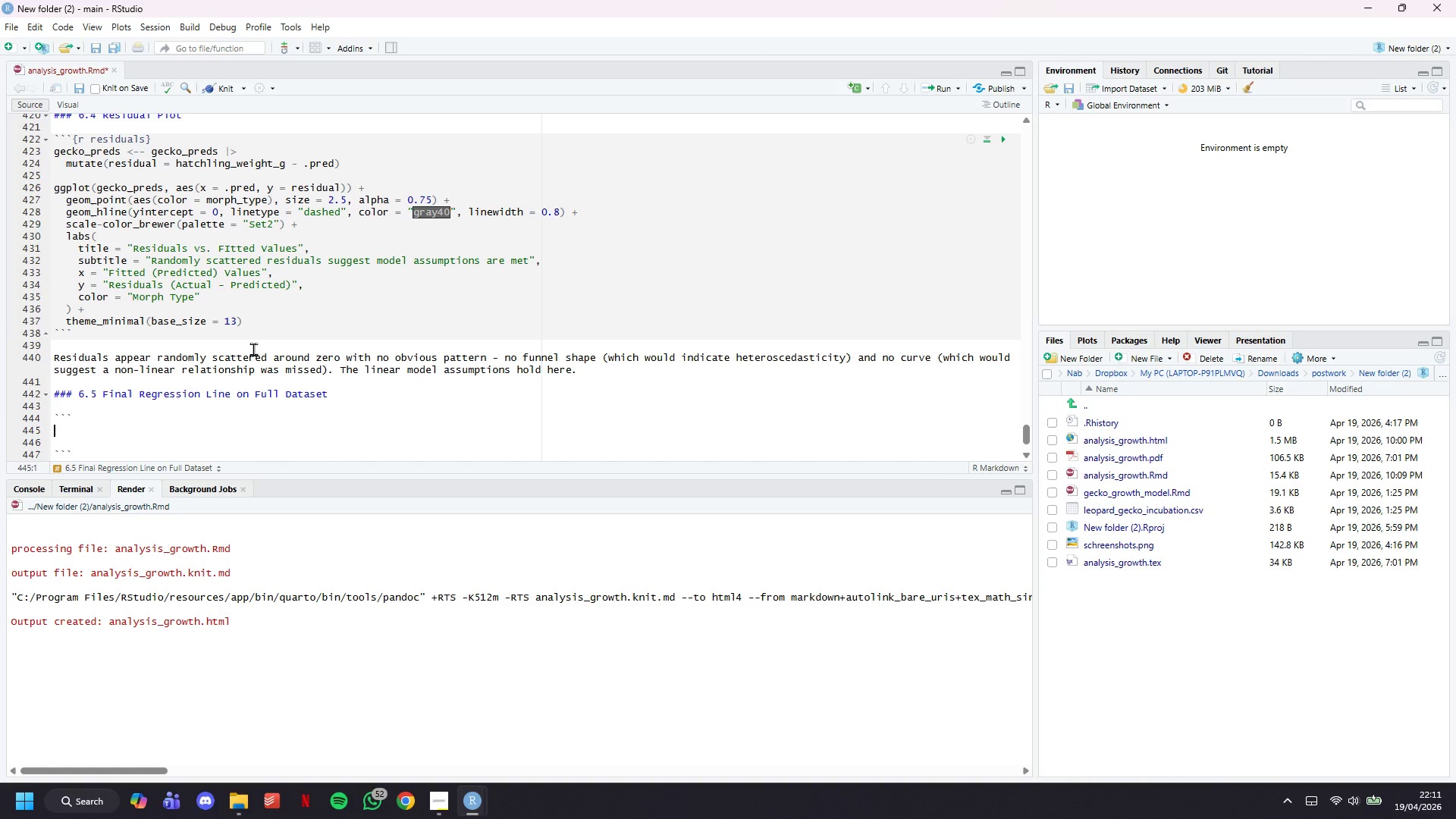 
key(ArrowUp)
 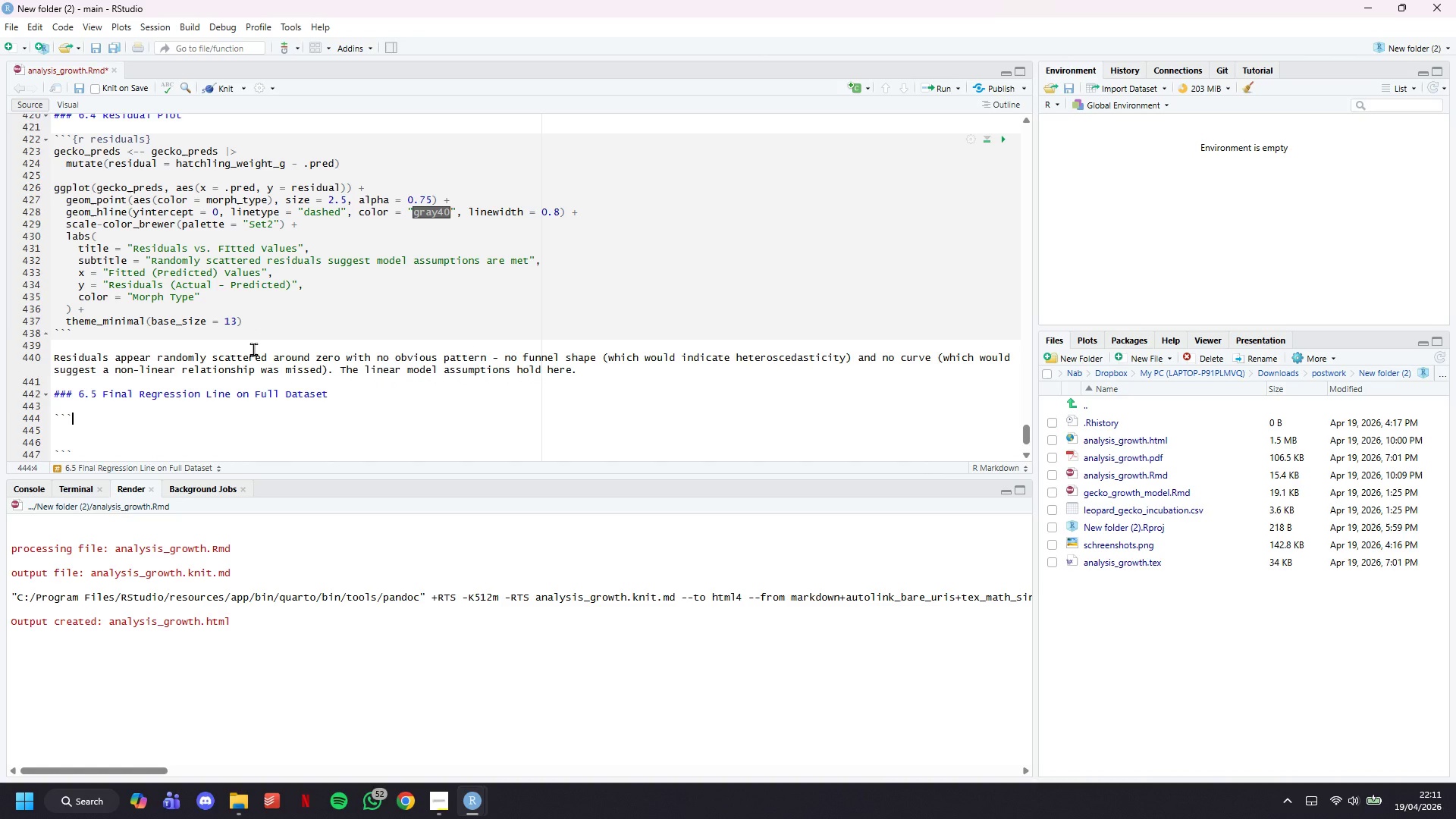 
type({r final-plot, i)
key(Backspace)
type(fig,)
key(Backspace)
type(.height =6)
 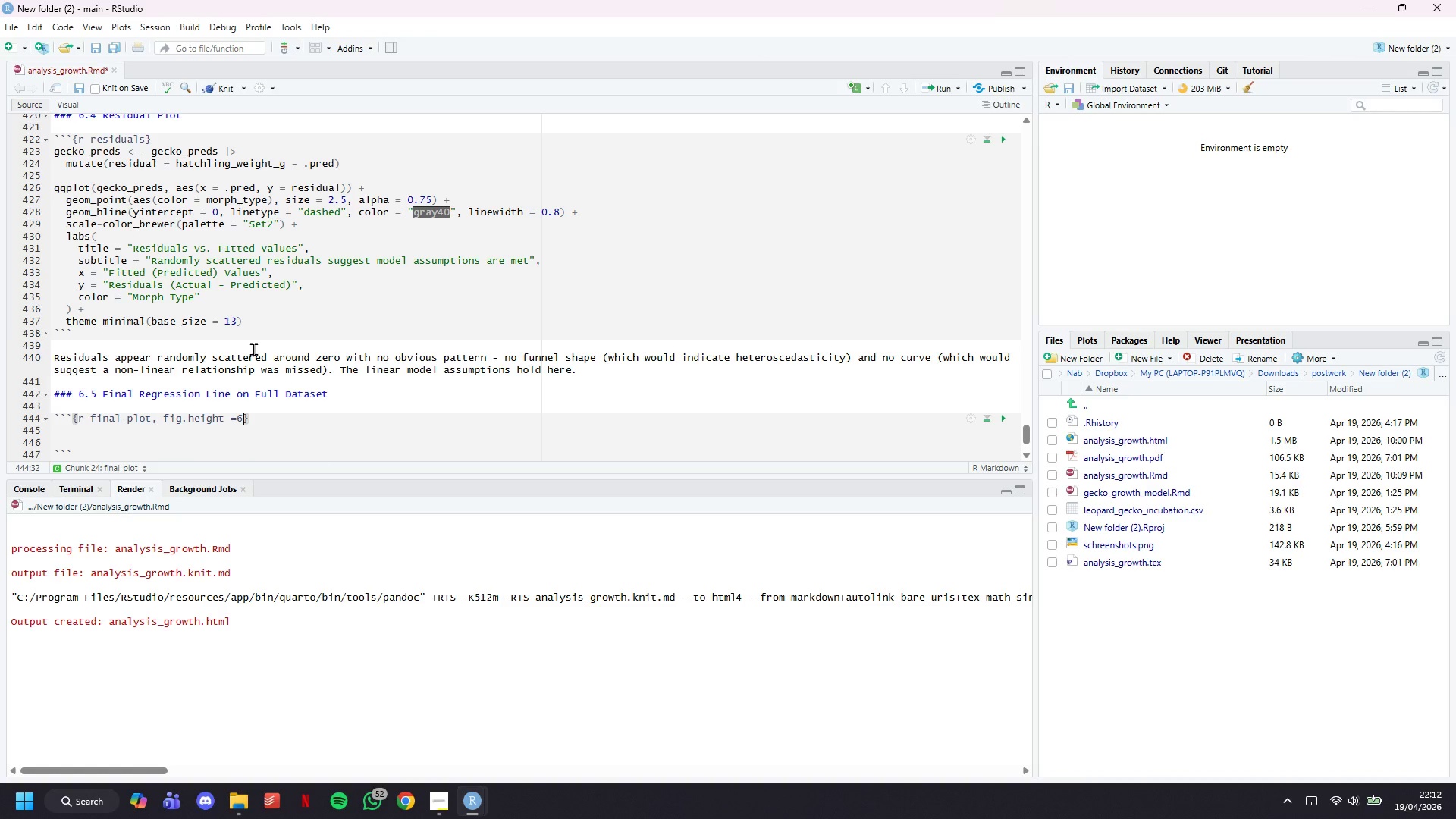 
key(ArrowRight)
 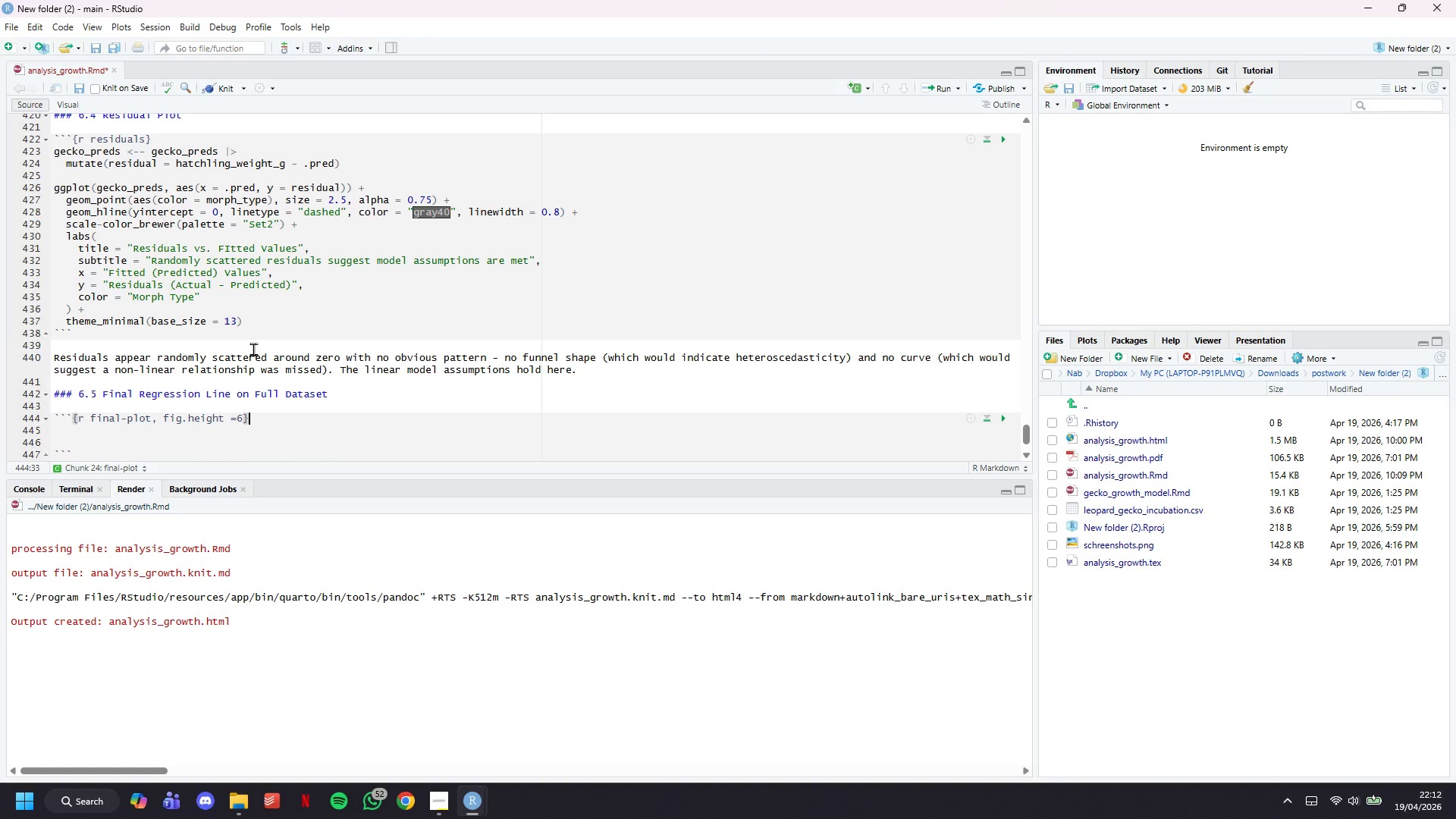 
key(Enter)
 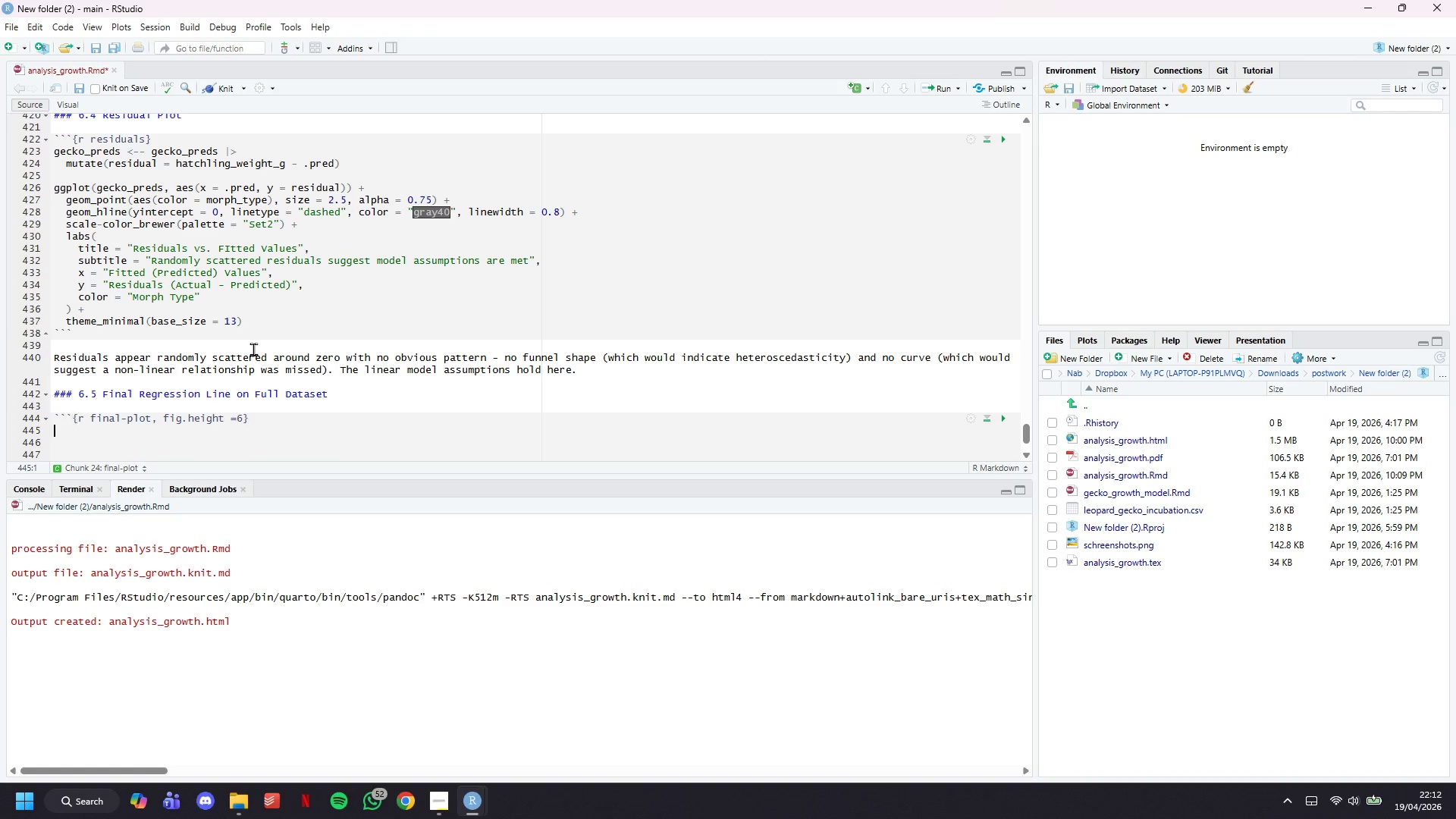 
key(Enter)
 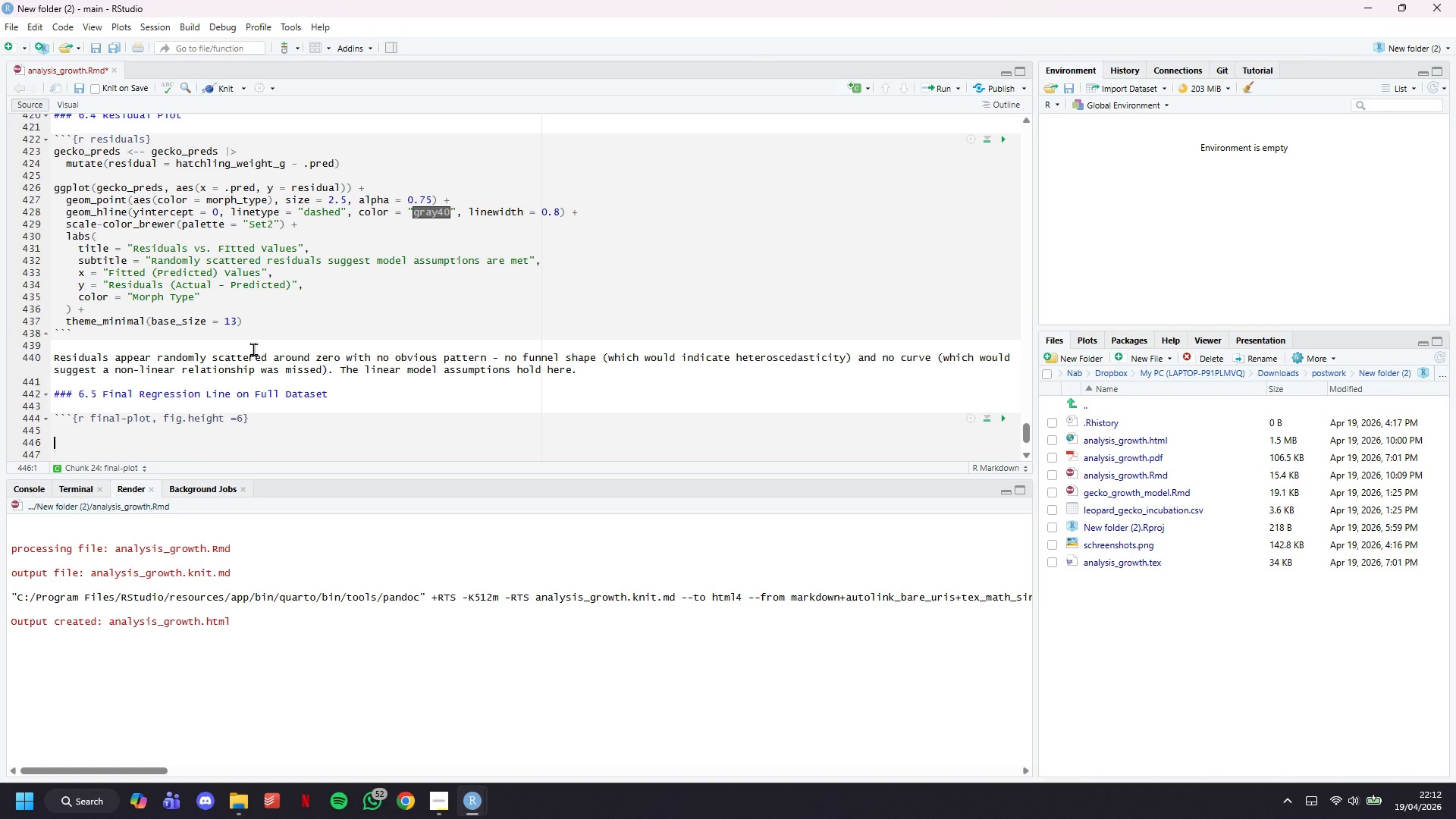 
key(ArrowUp)
 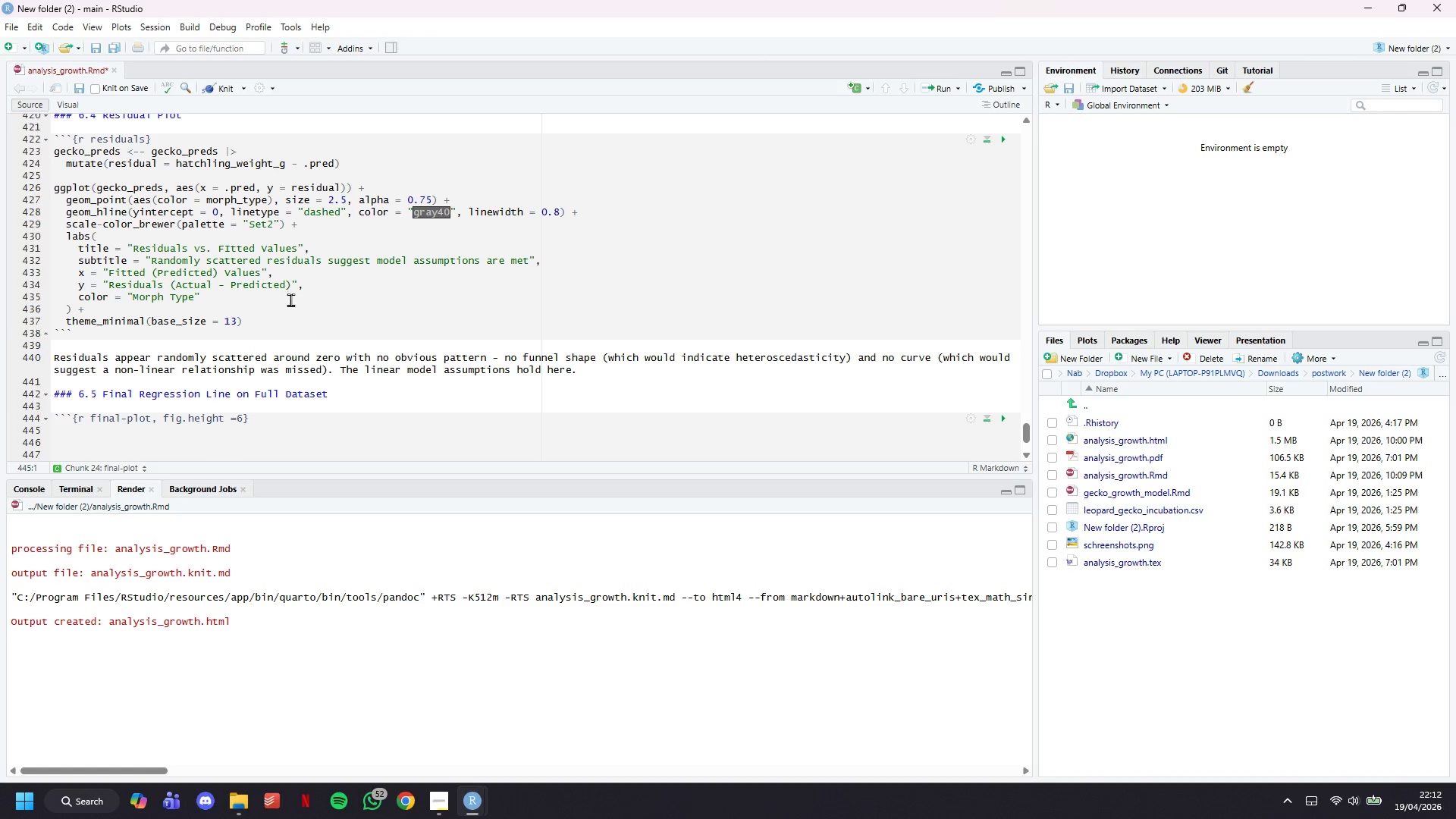 
key(Shift+3)
 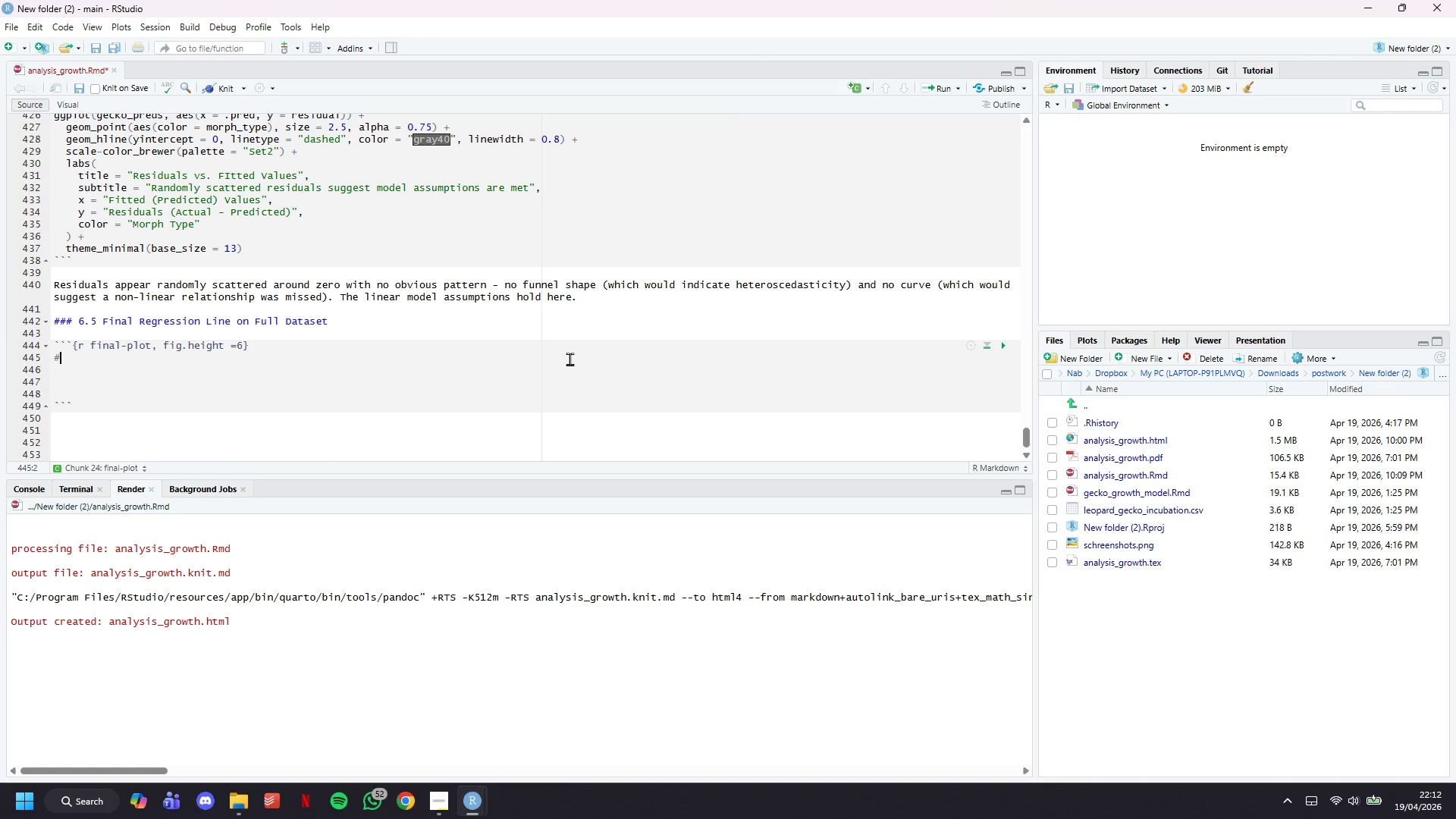 
scroll: coordinate [290, 302], scroll_direction: down, amount: 5.0
 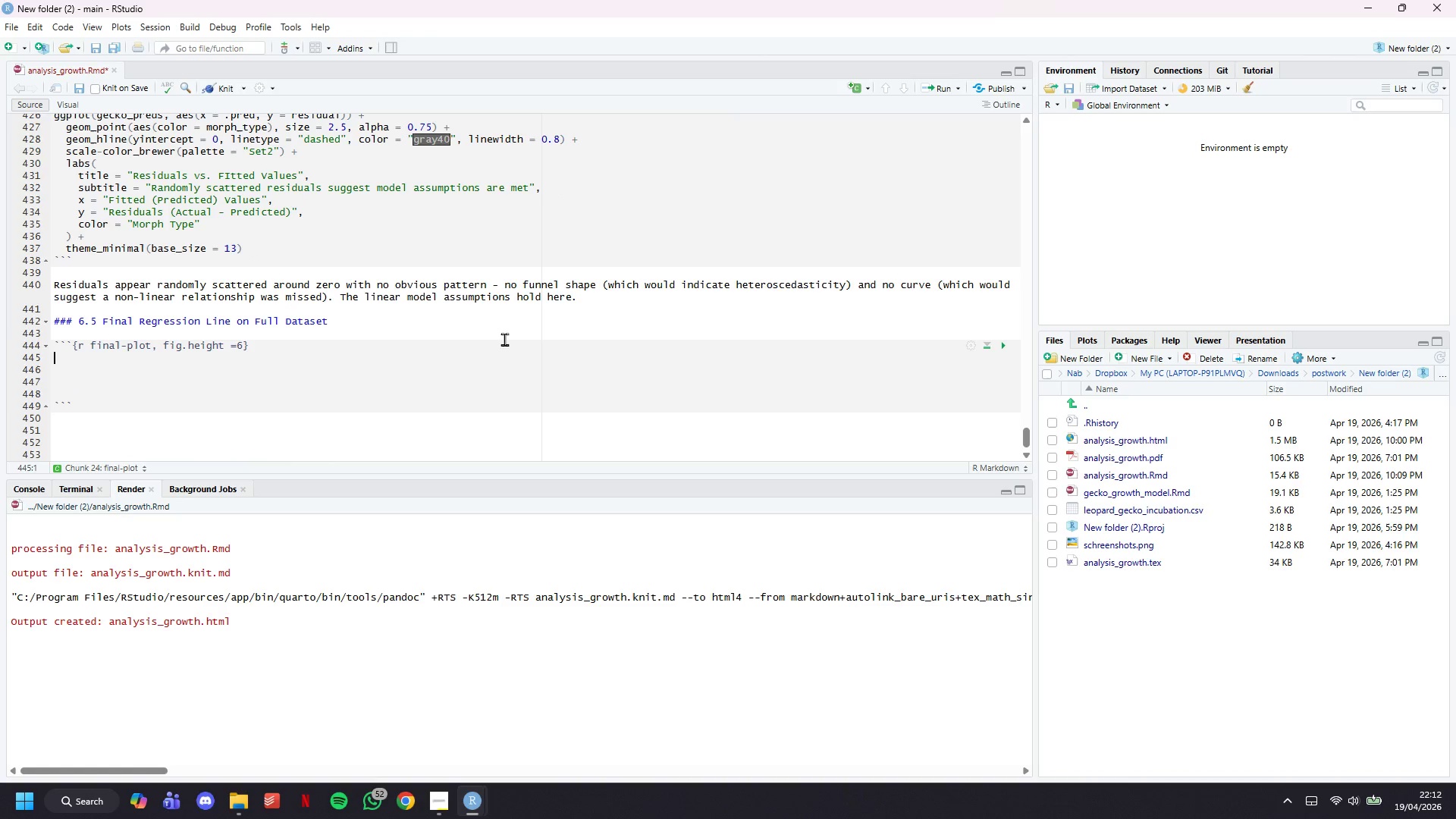 
type( Get full-dataset predictions for plotting)
 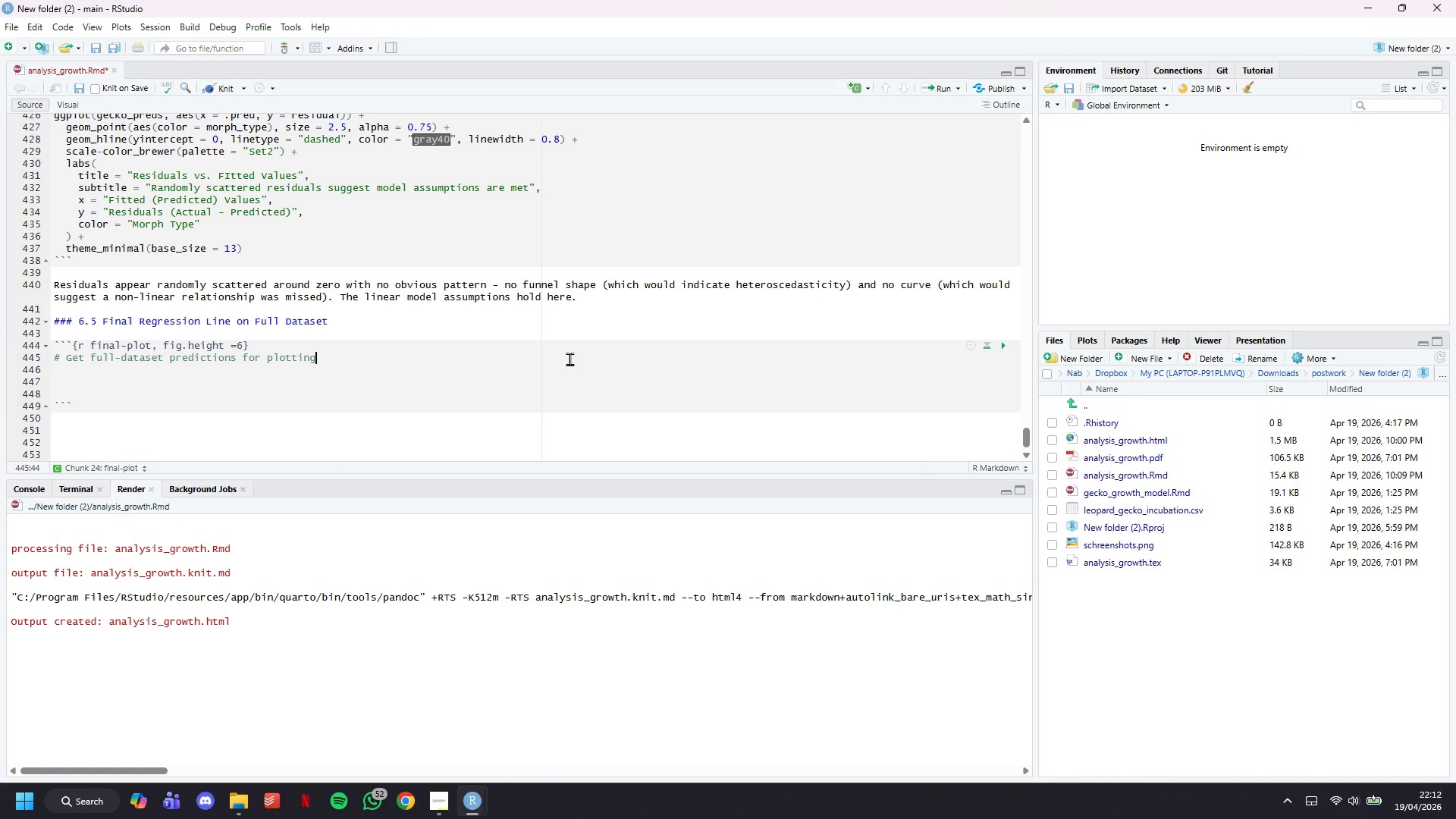 
key(Enter)
 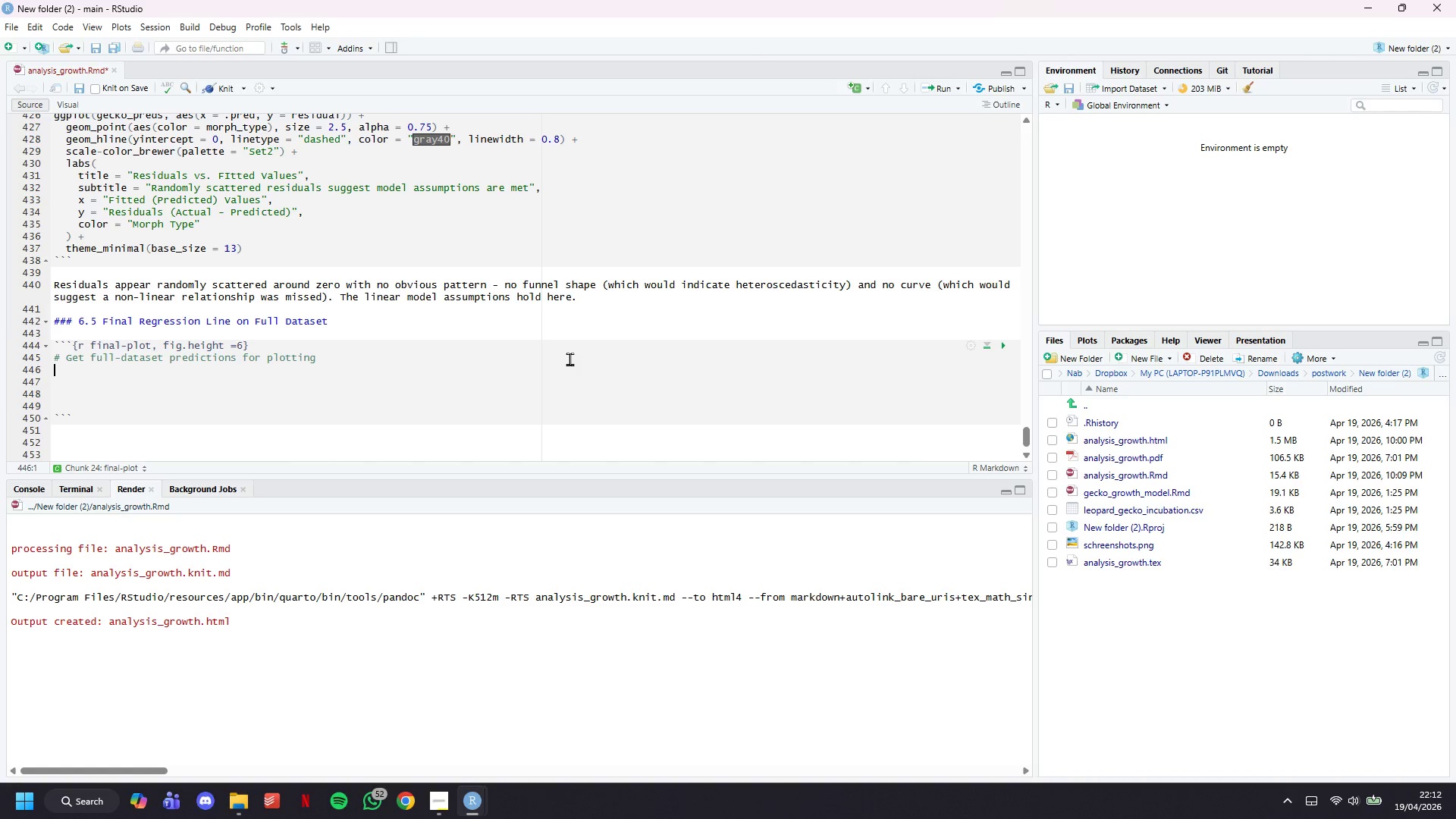 
type(full_preds <- gecko_fit |>)
 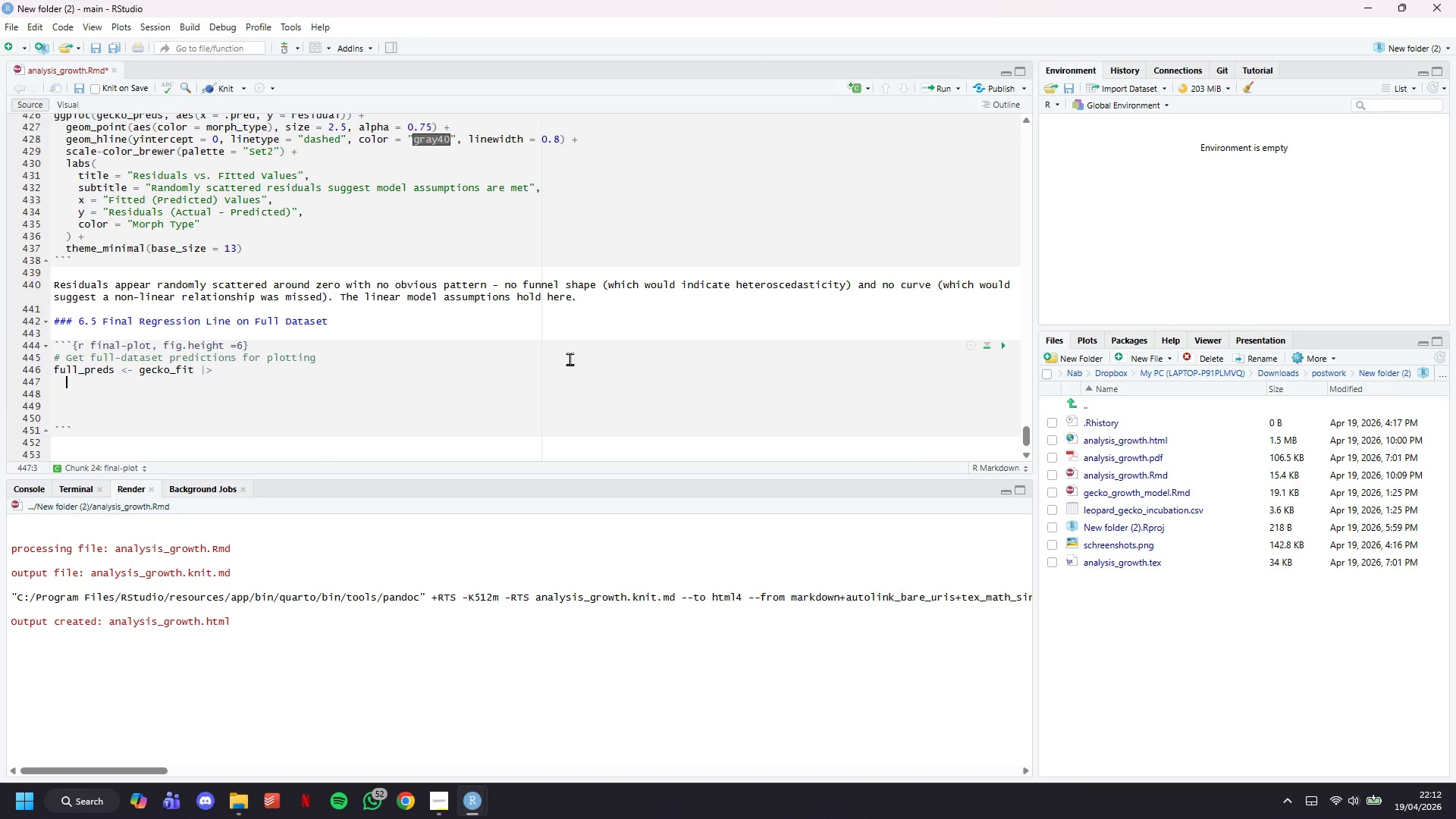 
 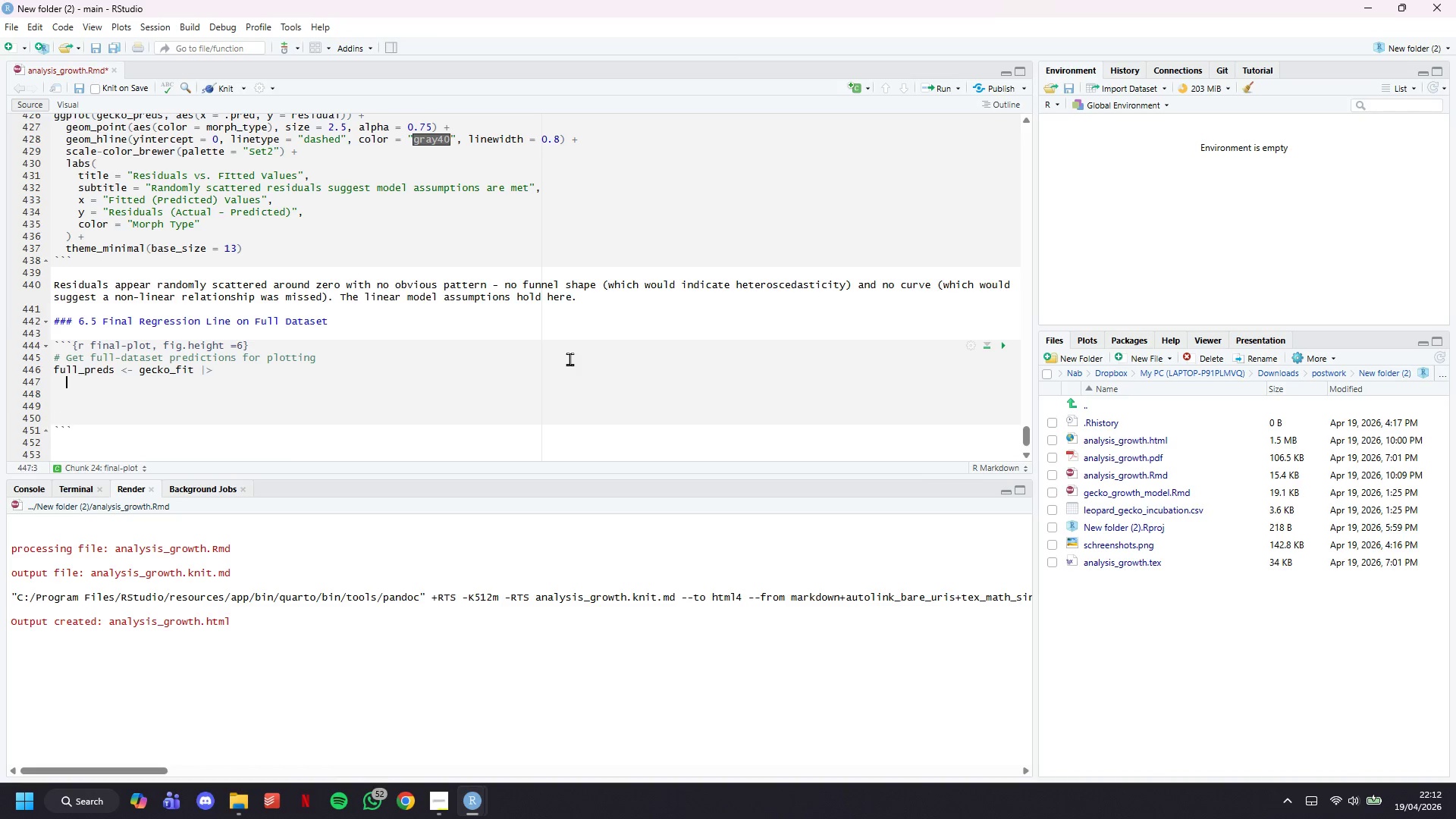 
key(Enter)
 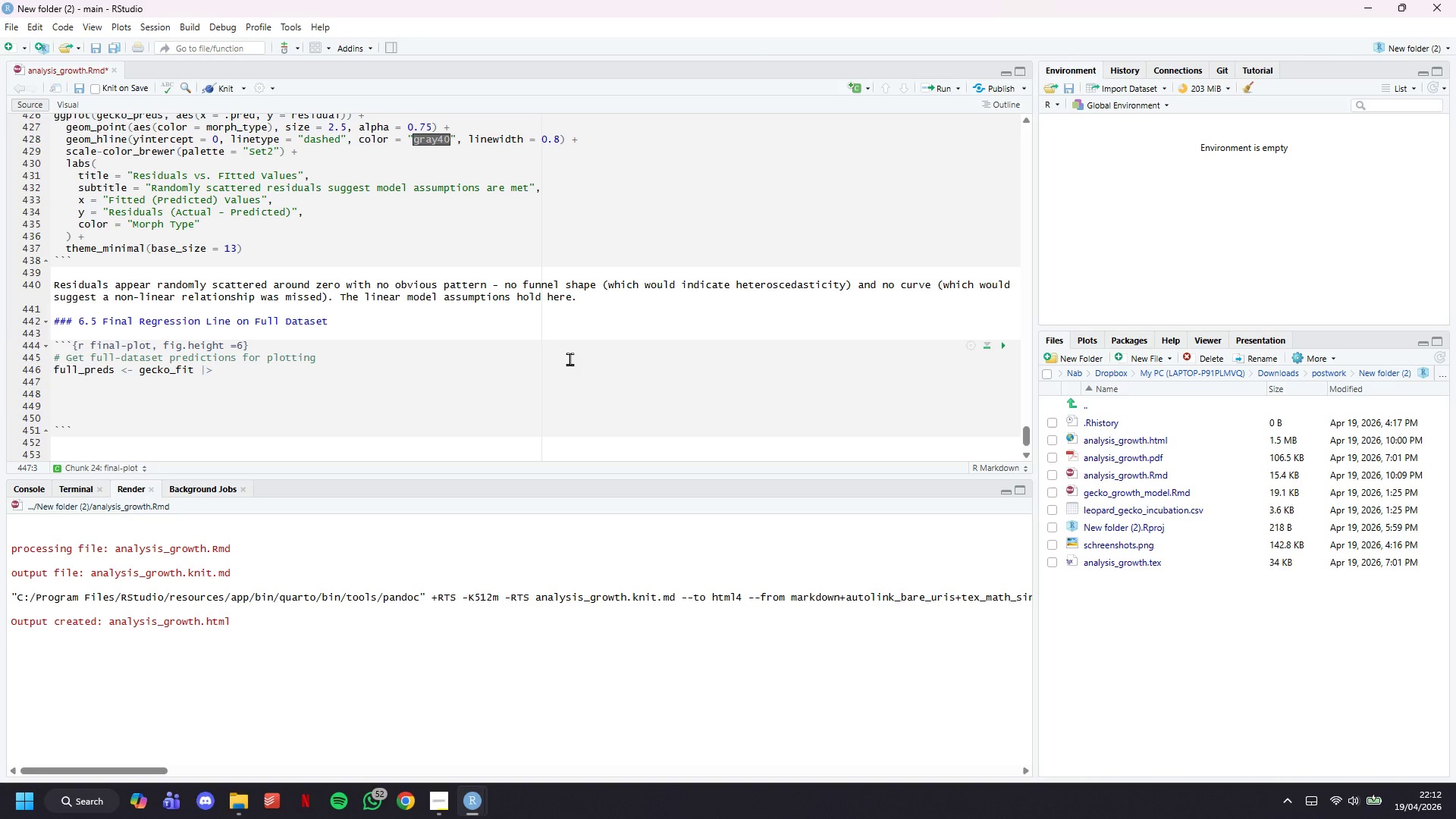 
type(predict(new_data = gecko)
 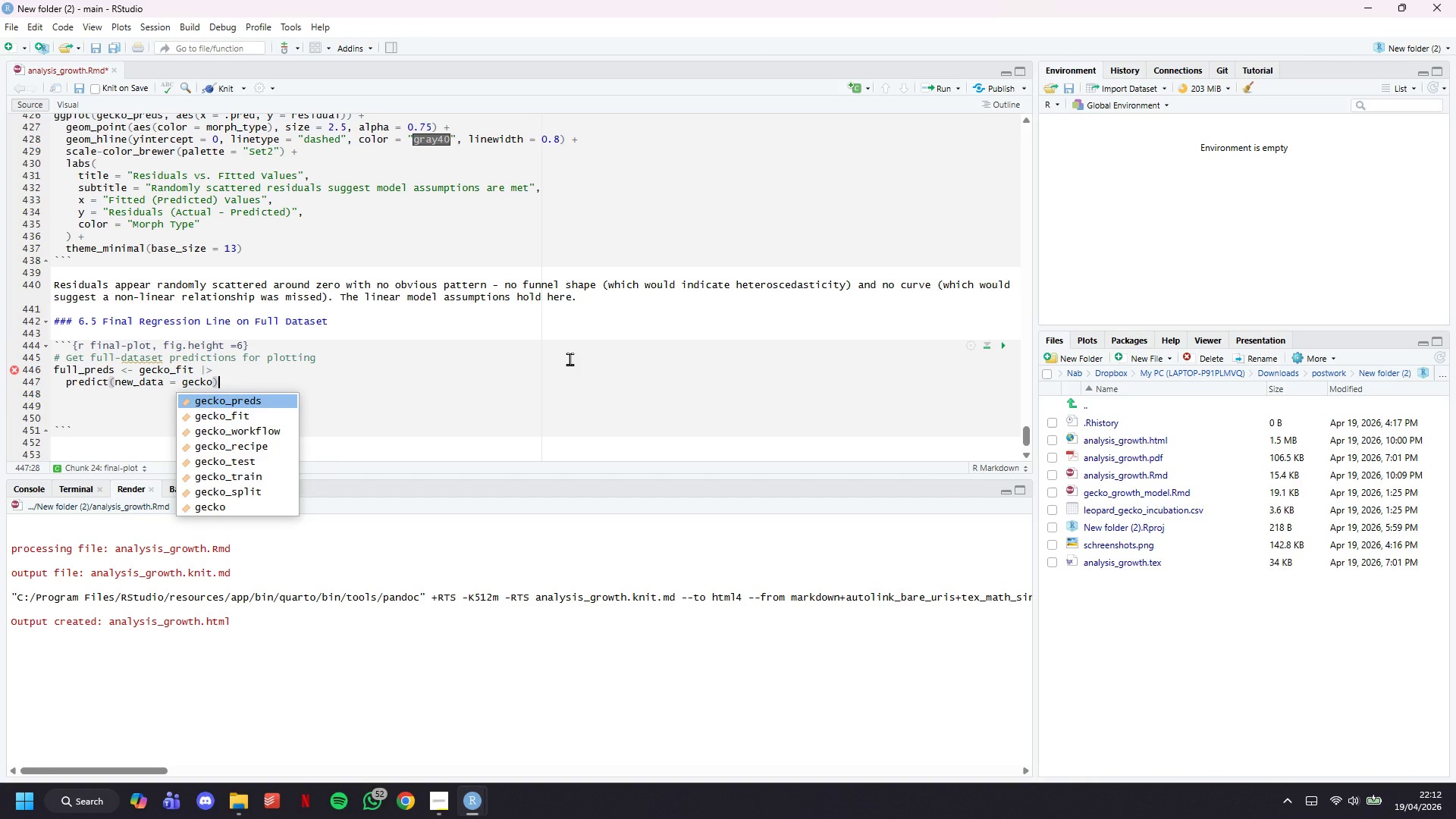 
 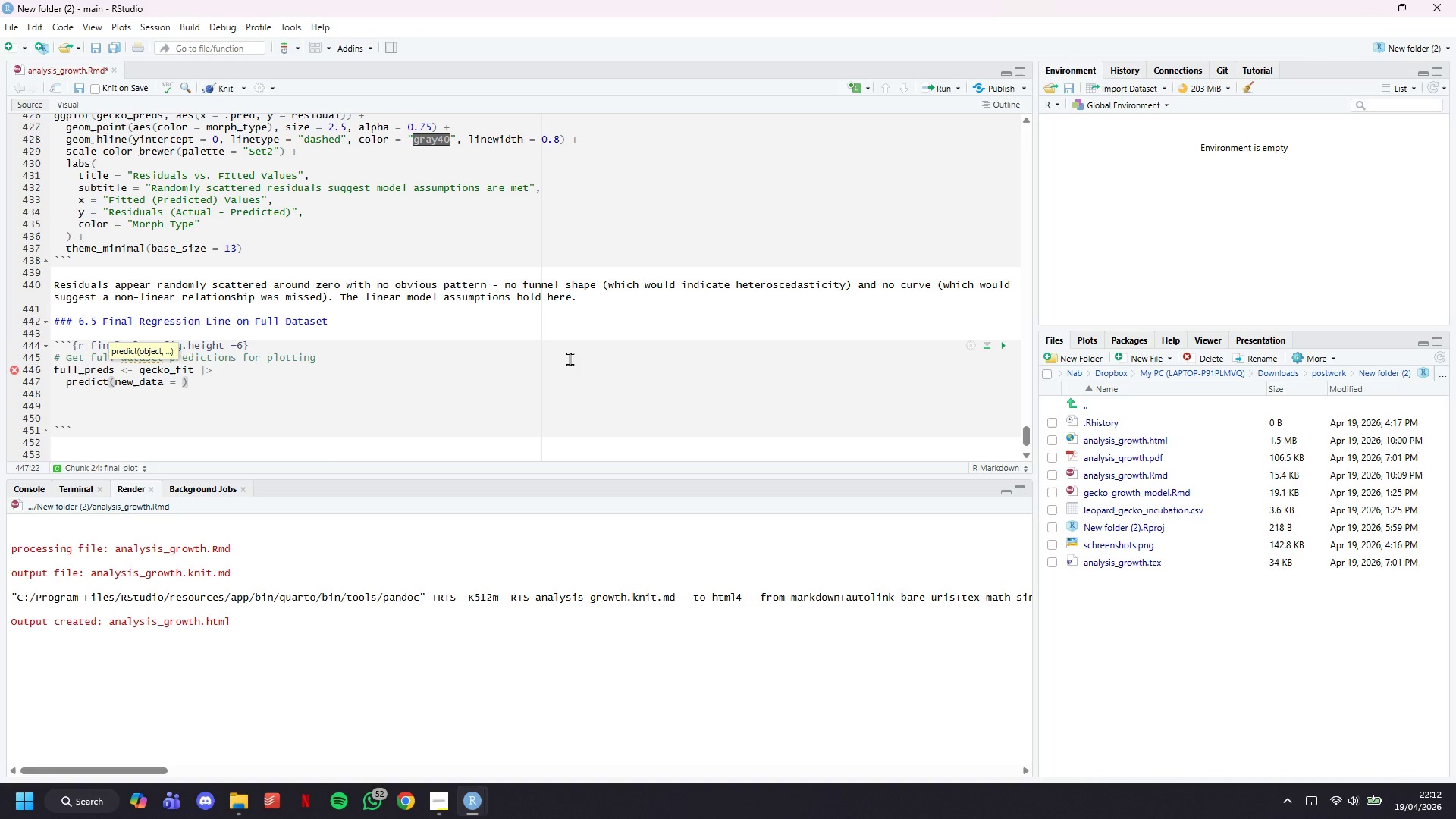 
key(ArrowRight)
 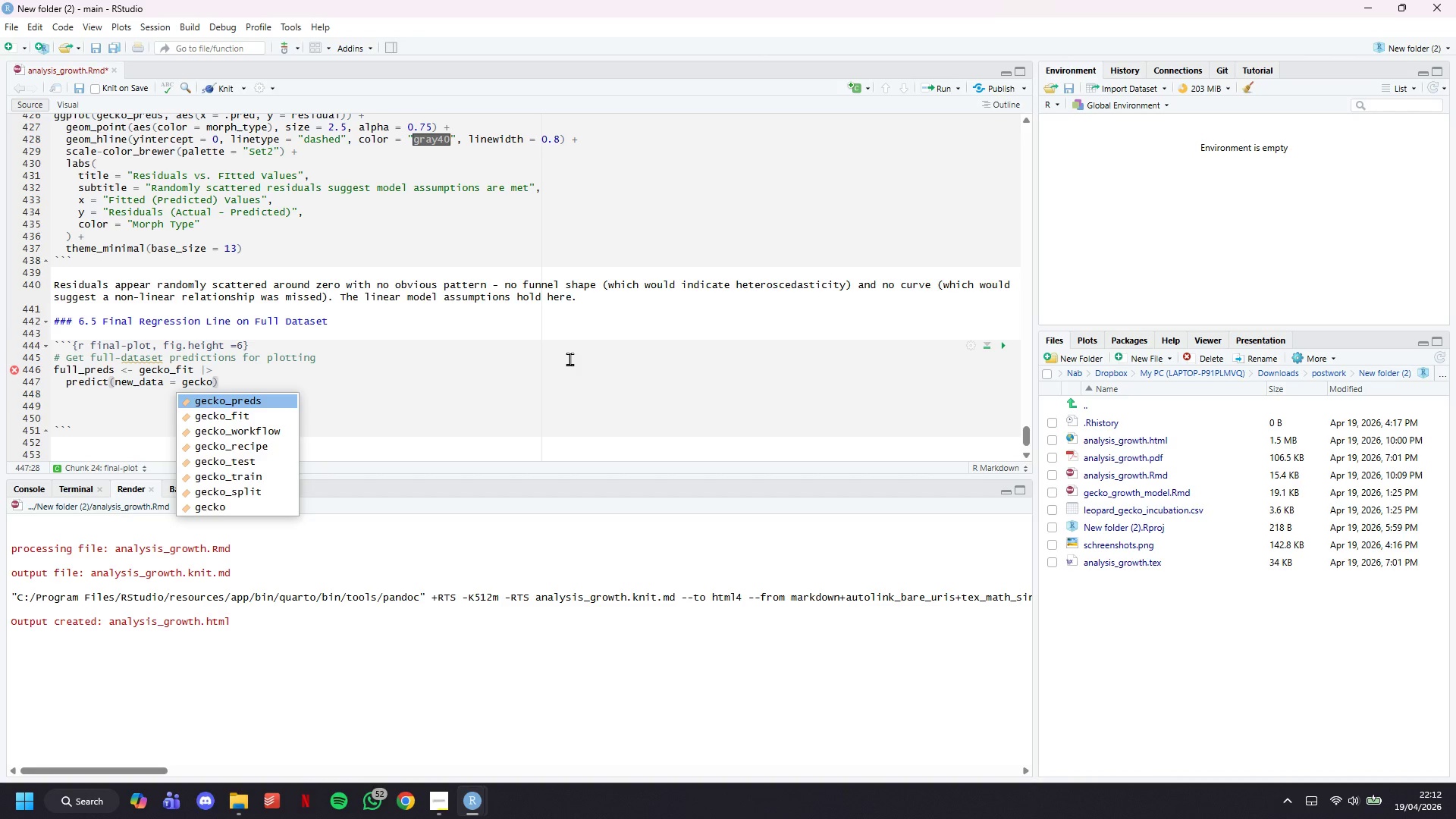 
key(Space)
 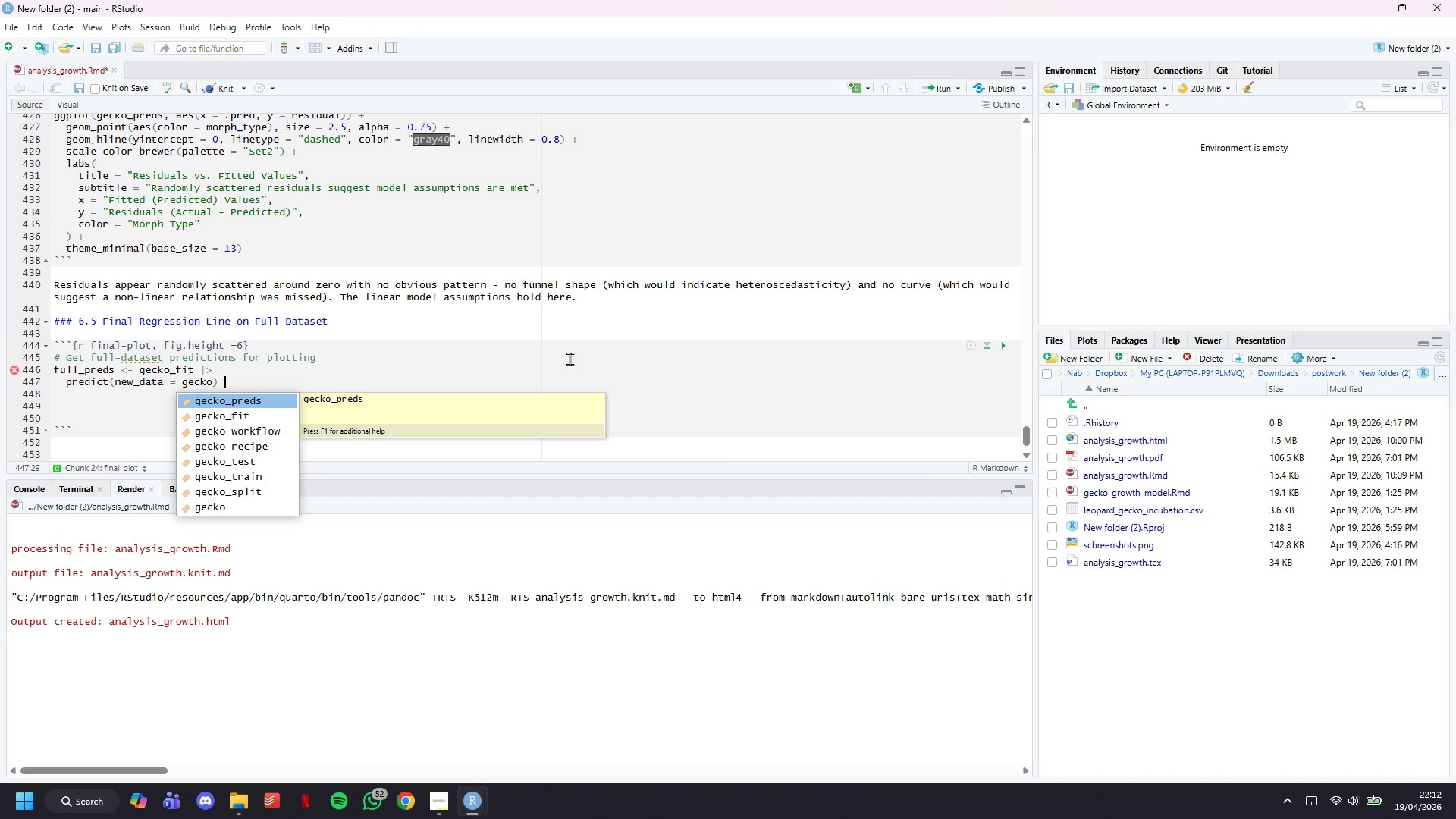 
key(Shift+Backslash)
 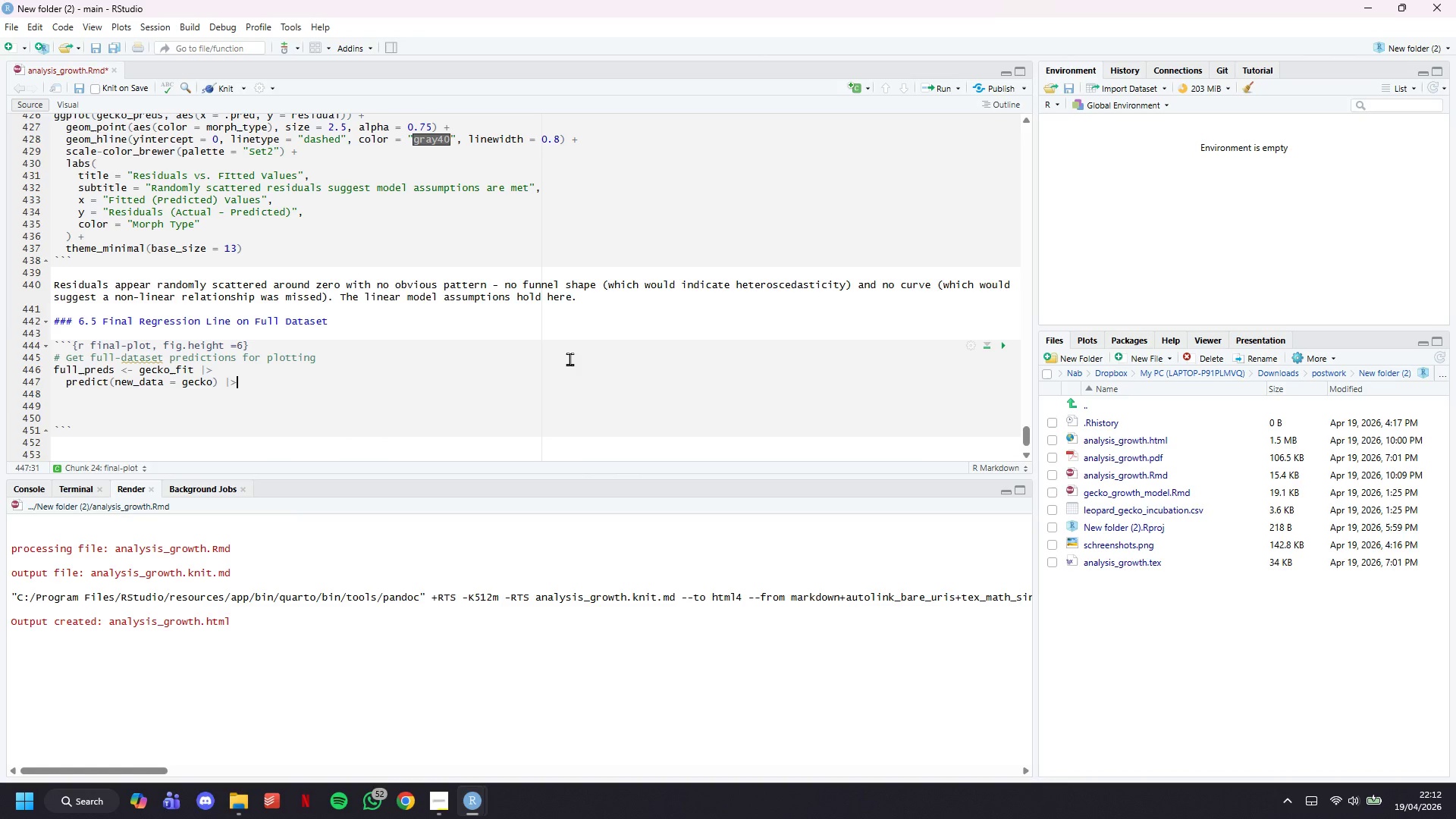 
key(Shift+Period)
 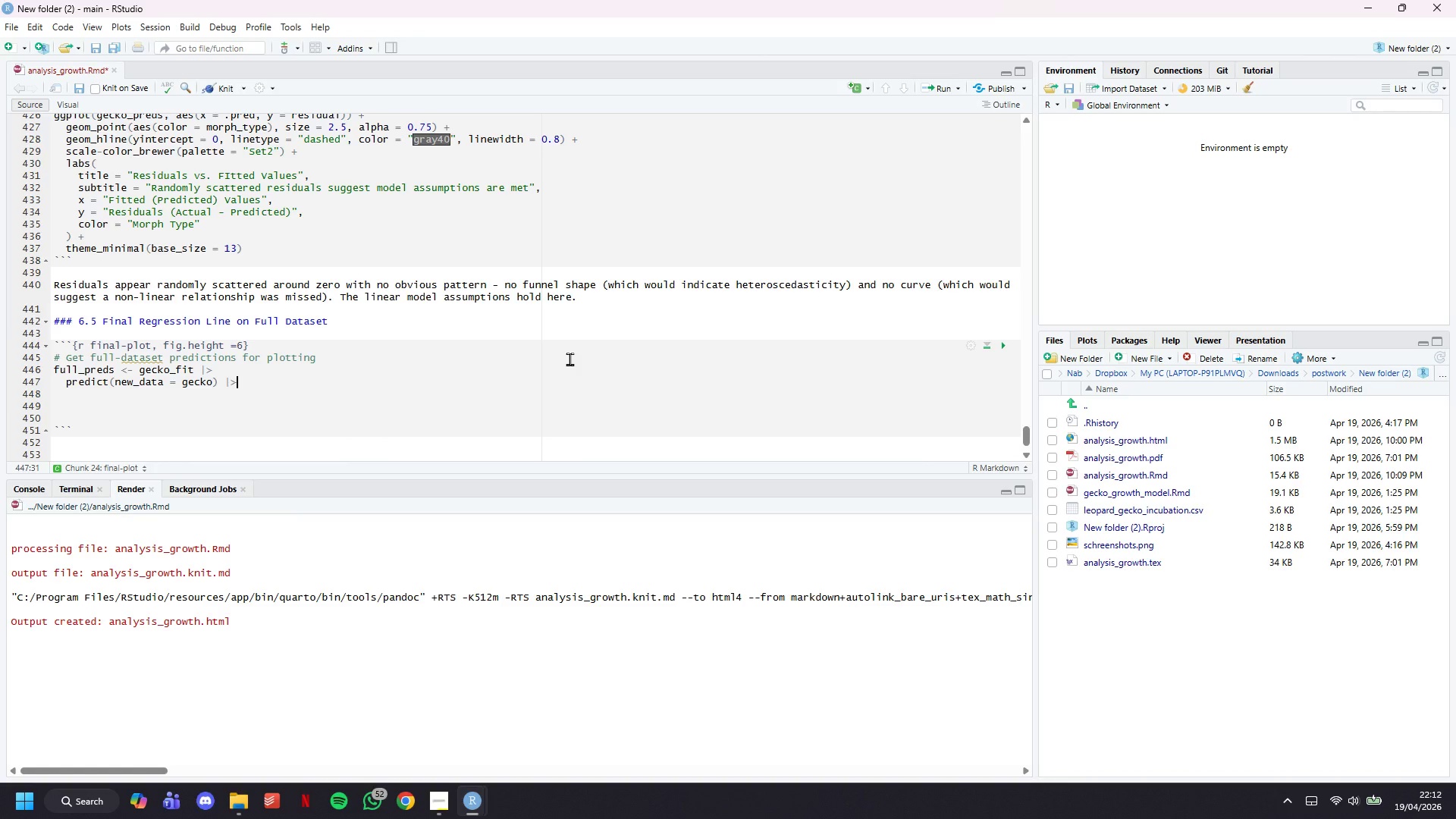 
key(Enter)
 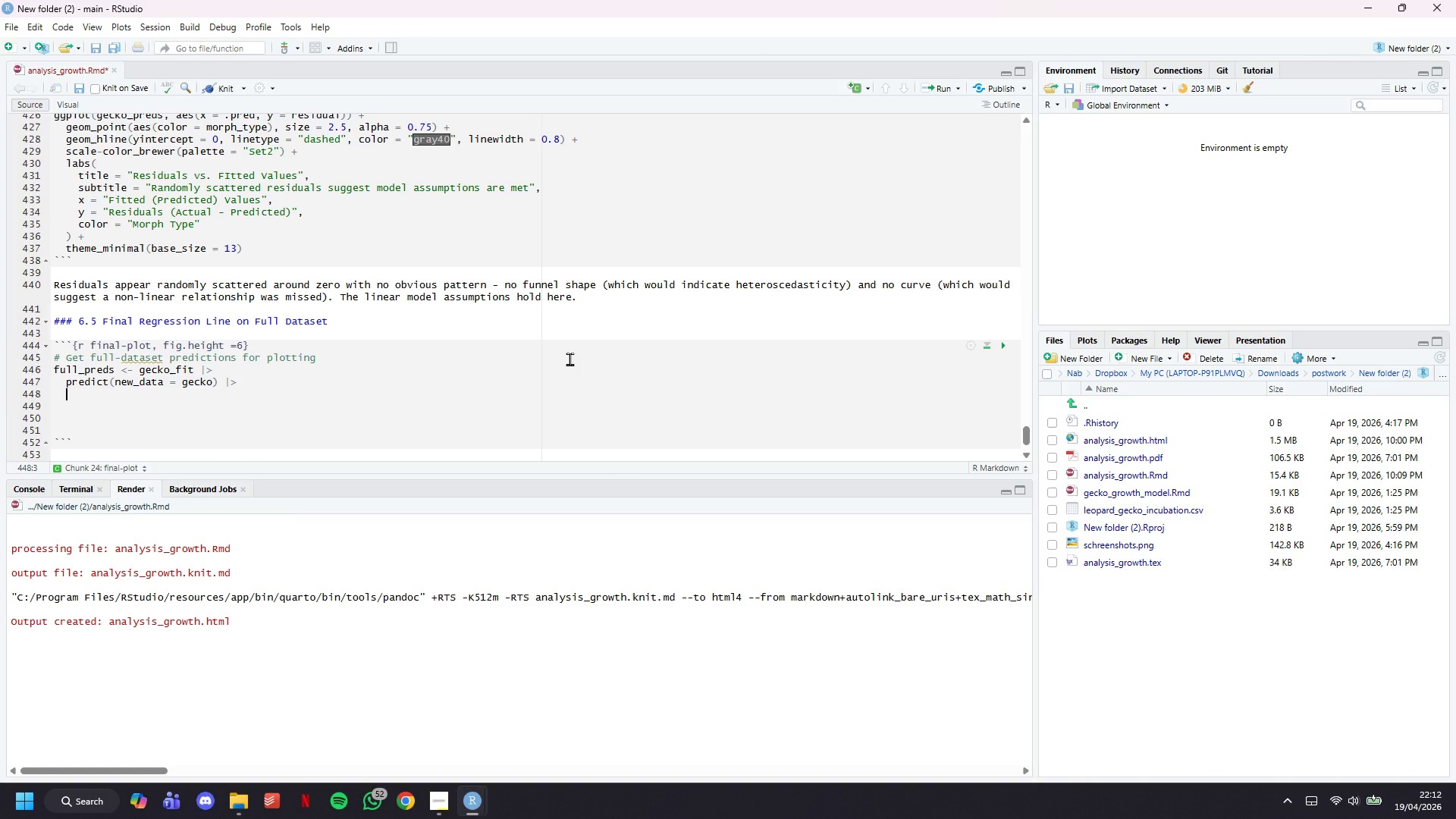 
type(bind_cols(geckp)
key(Backspace)
type(o)
 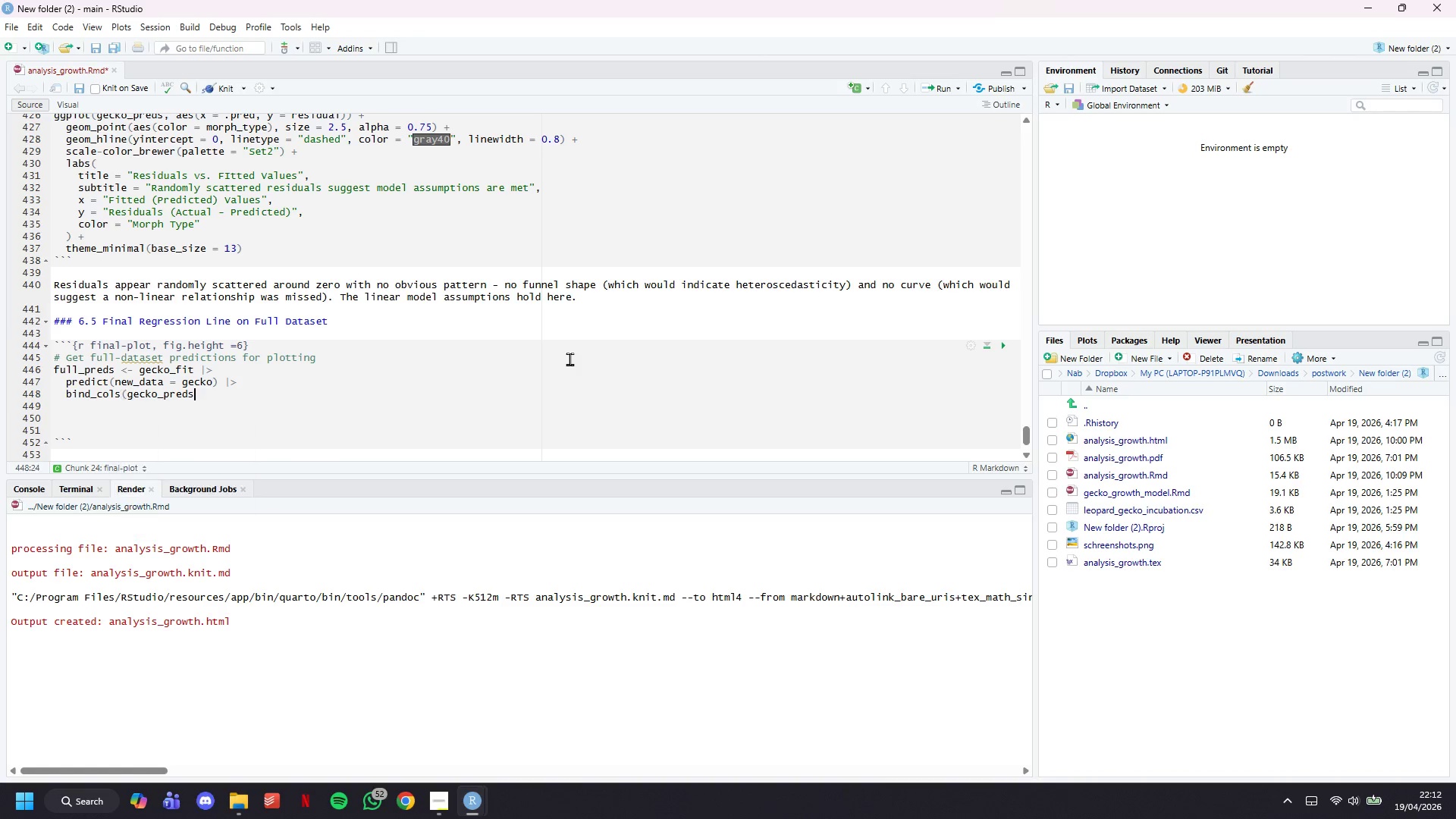 
 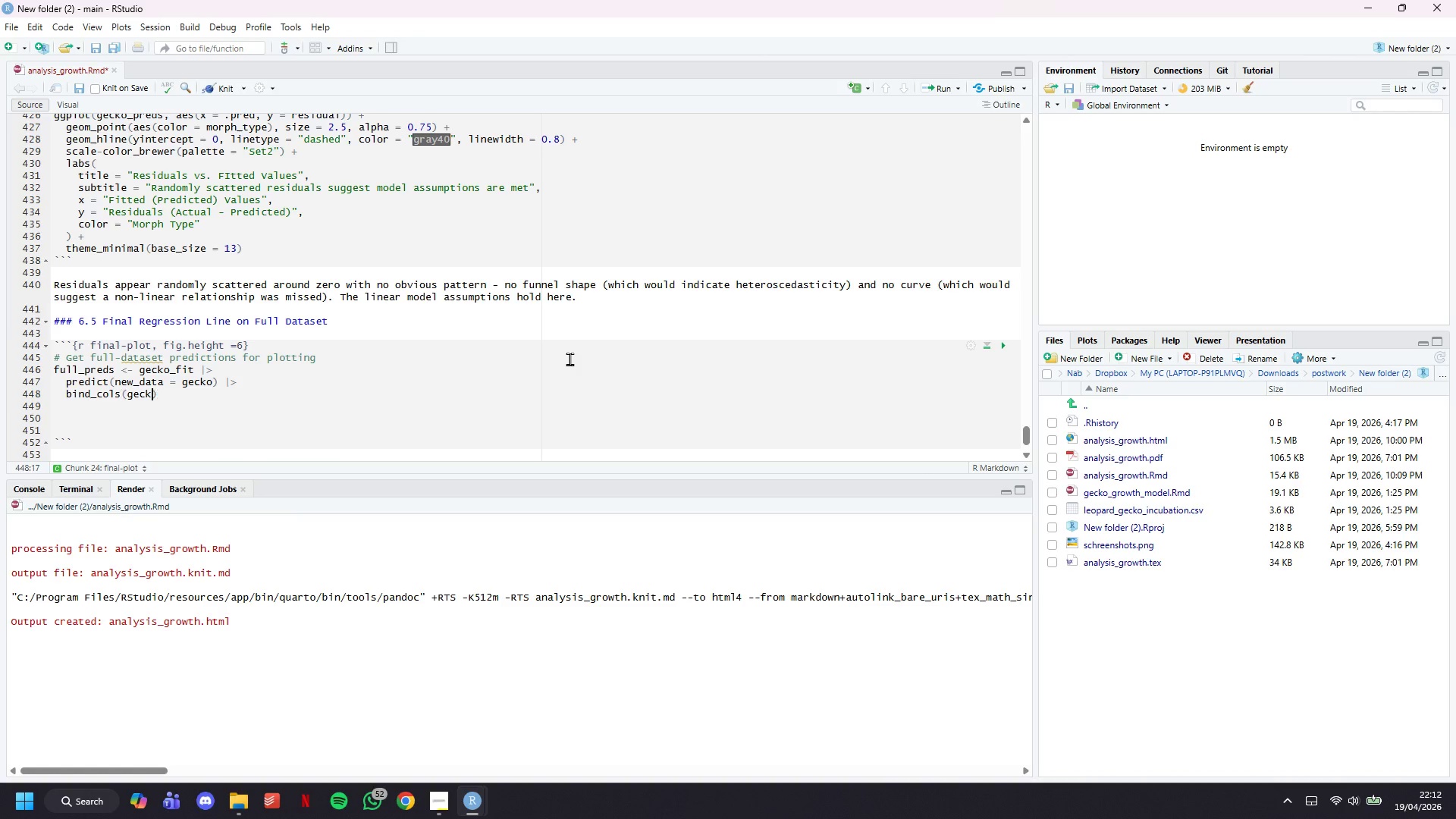 
key(ArrowRight)
 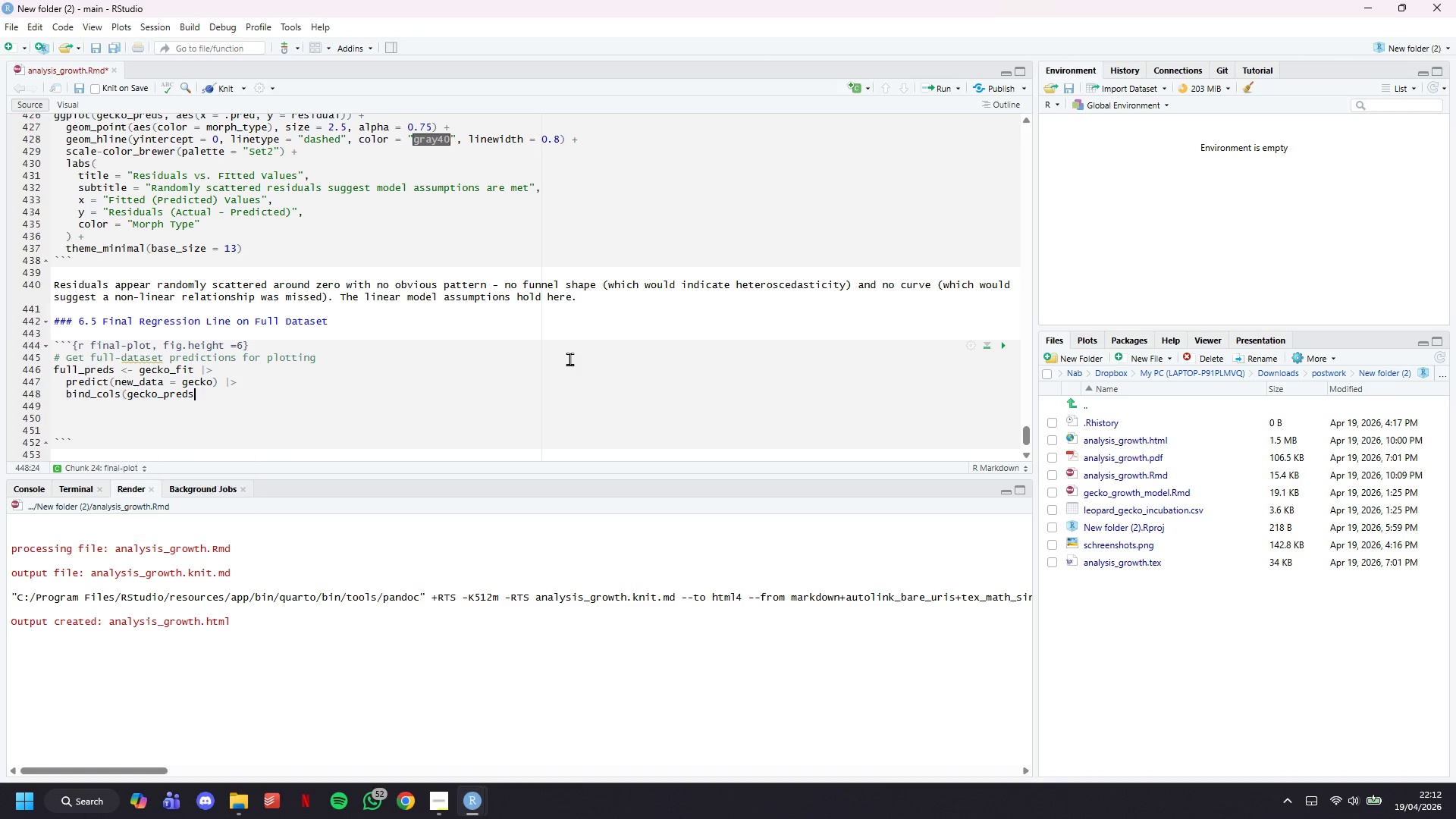 
key(Enter)
 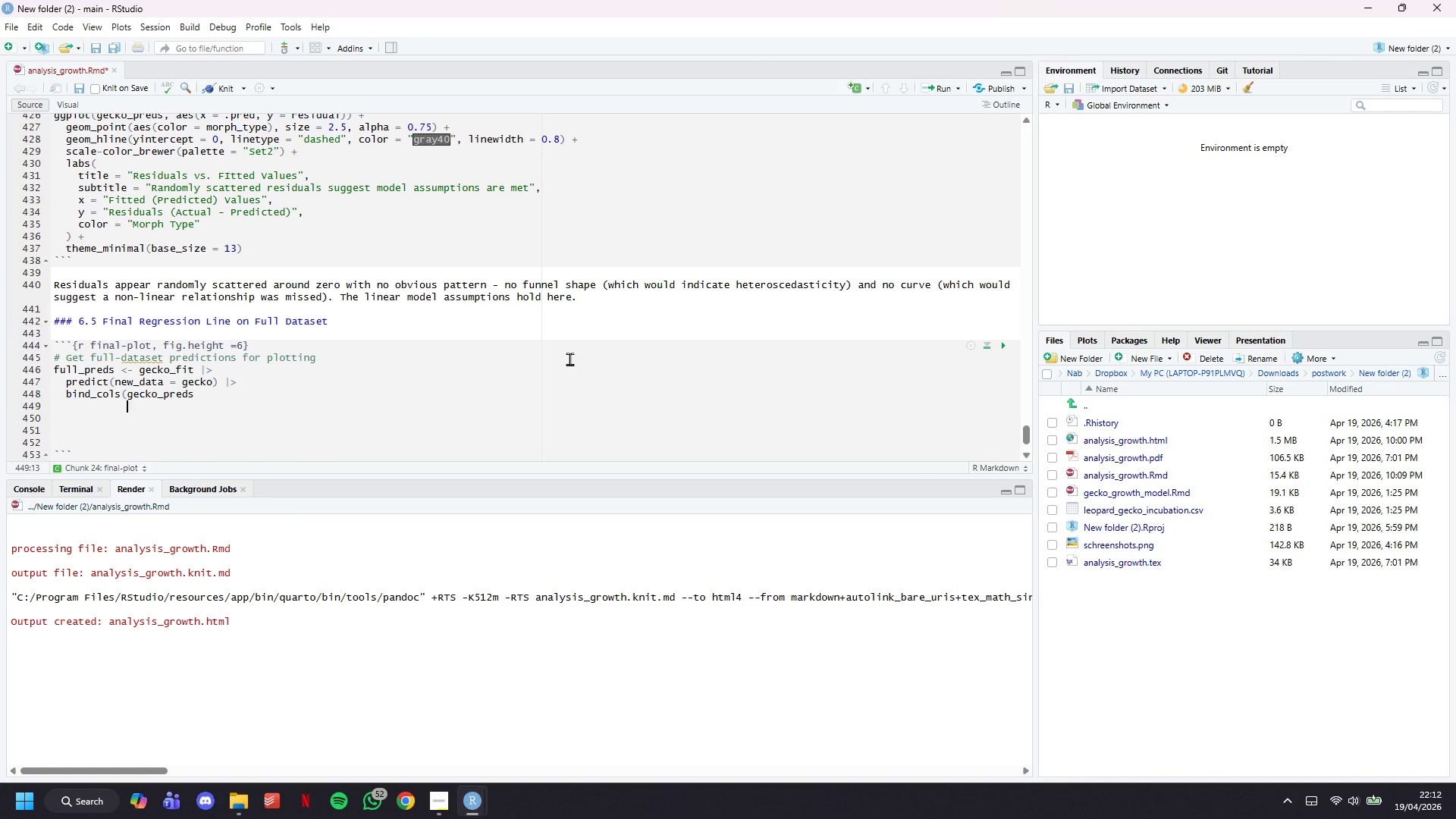 
key(Enter)
 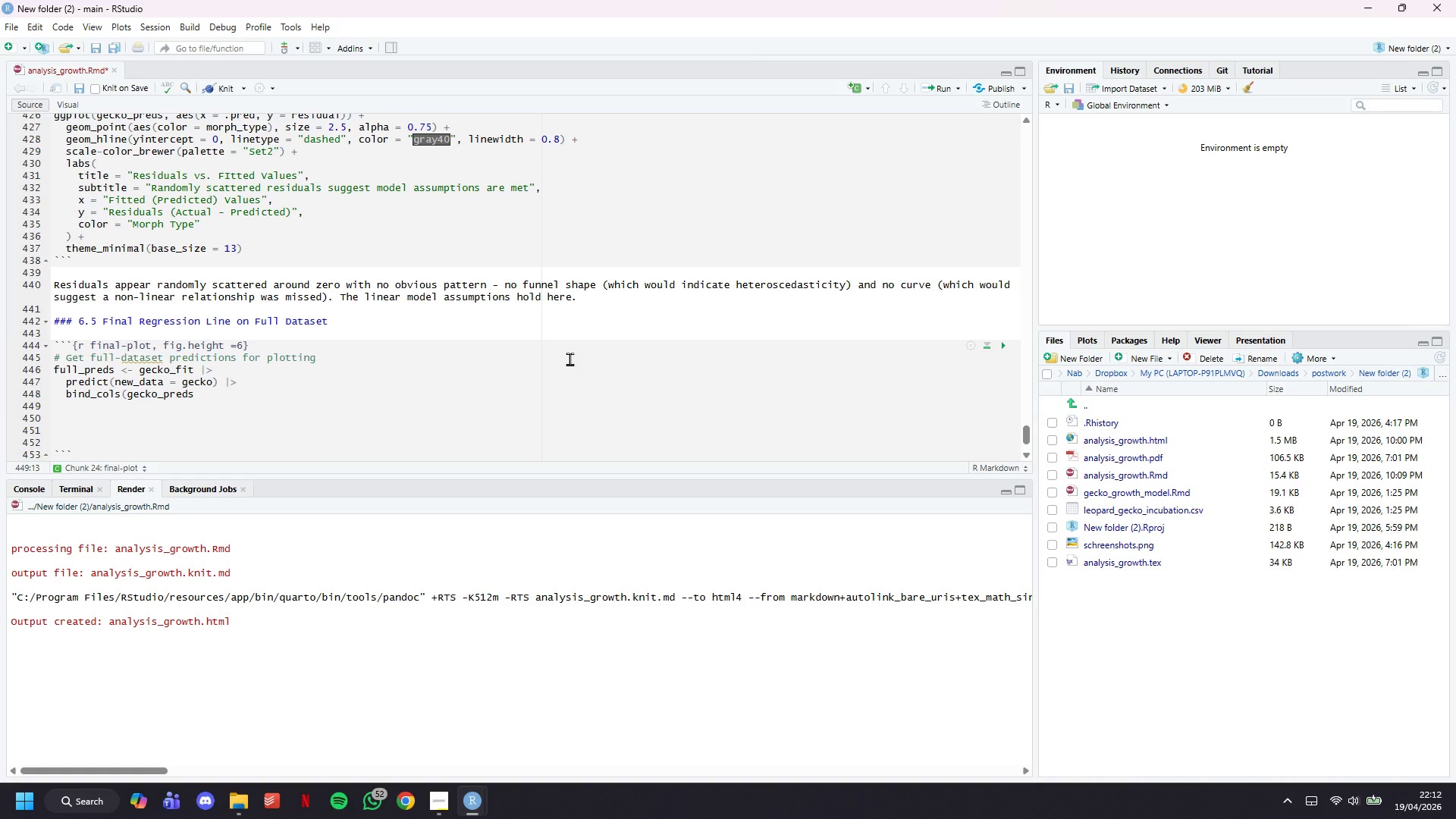 
key(Control+Z)
 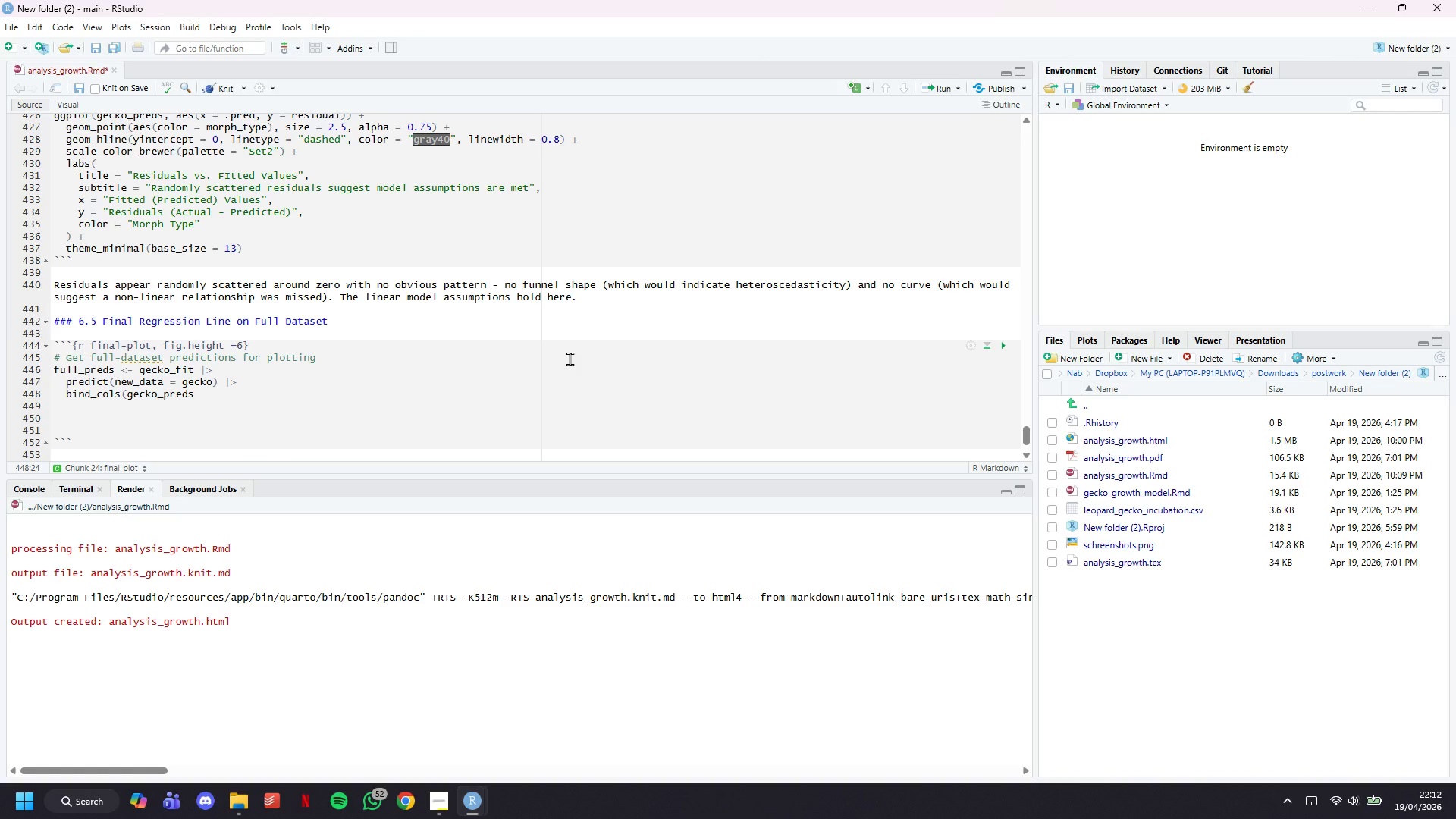 
key(Backspace)
 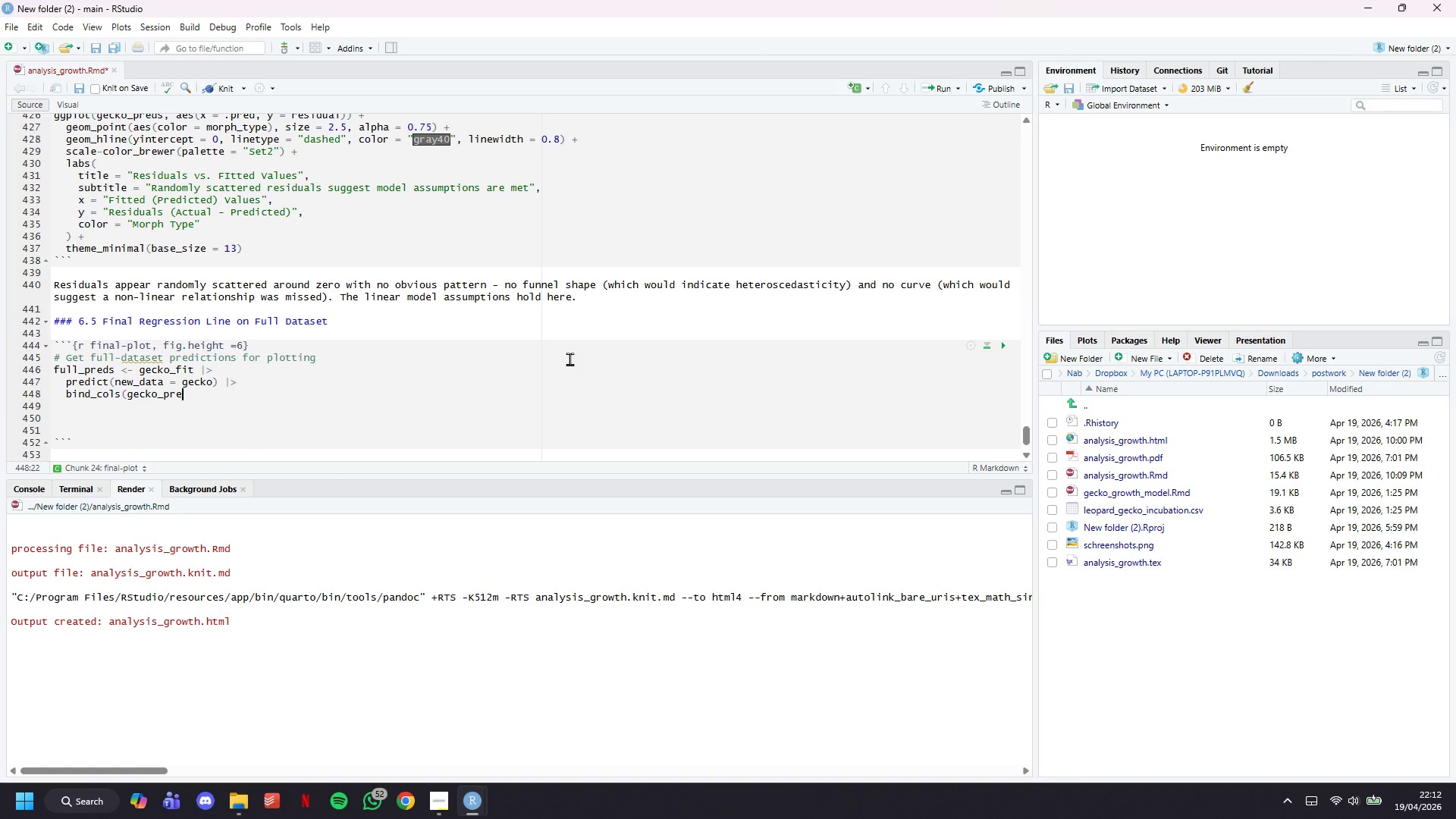 
key(Backspace)
 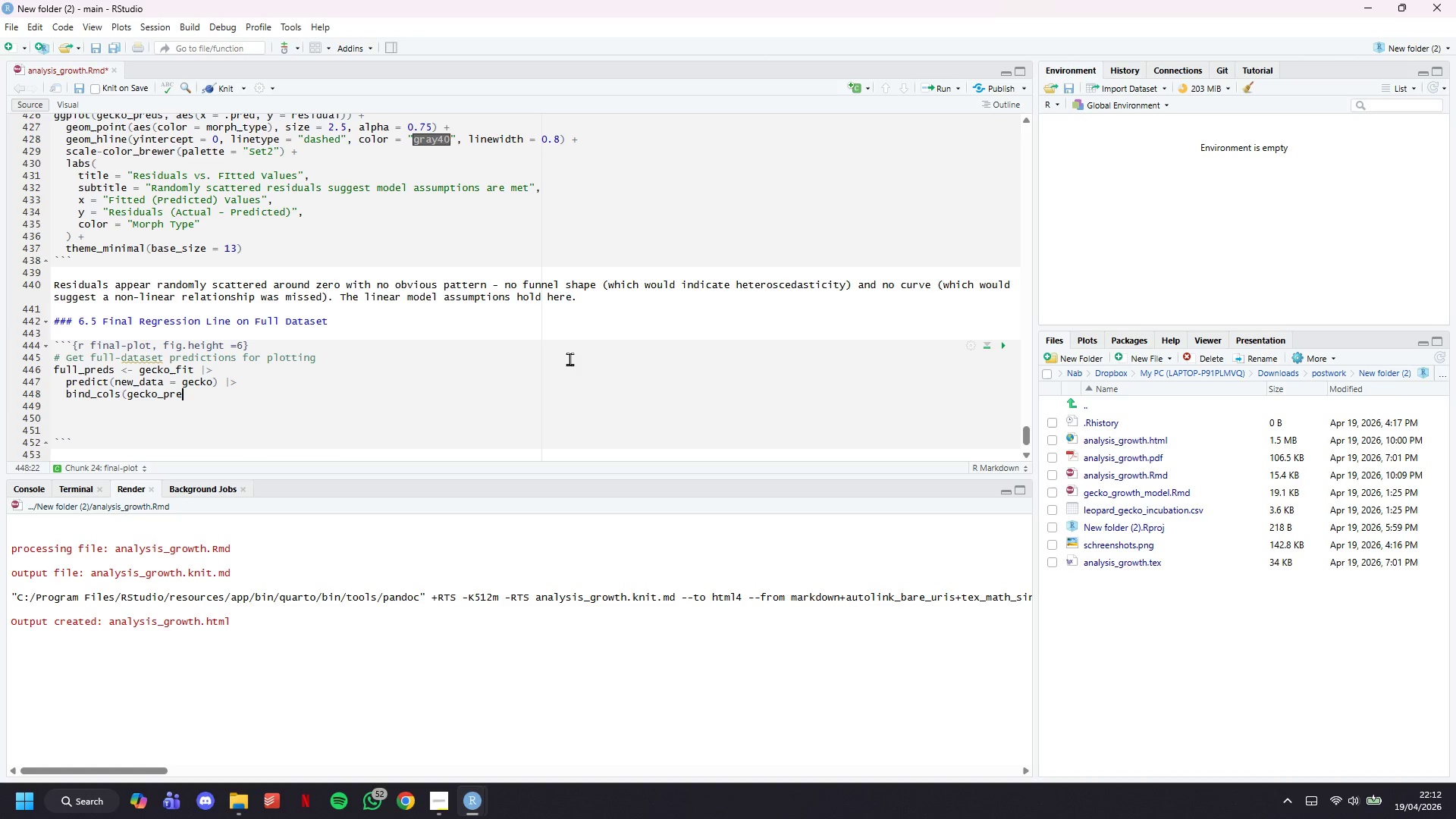 
key(Backspace)
 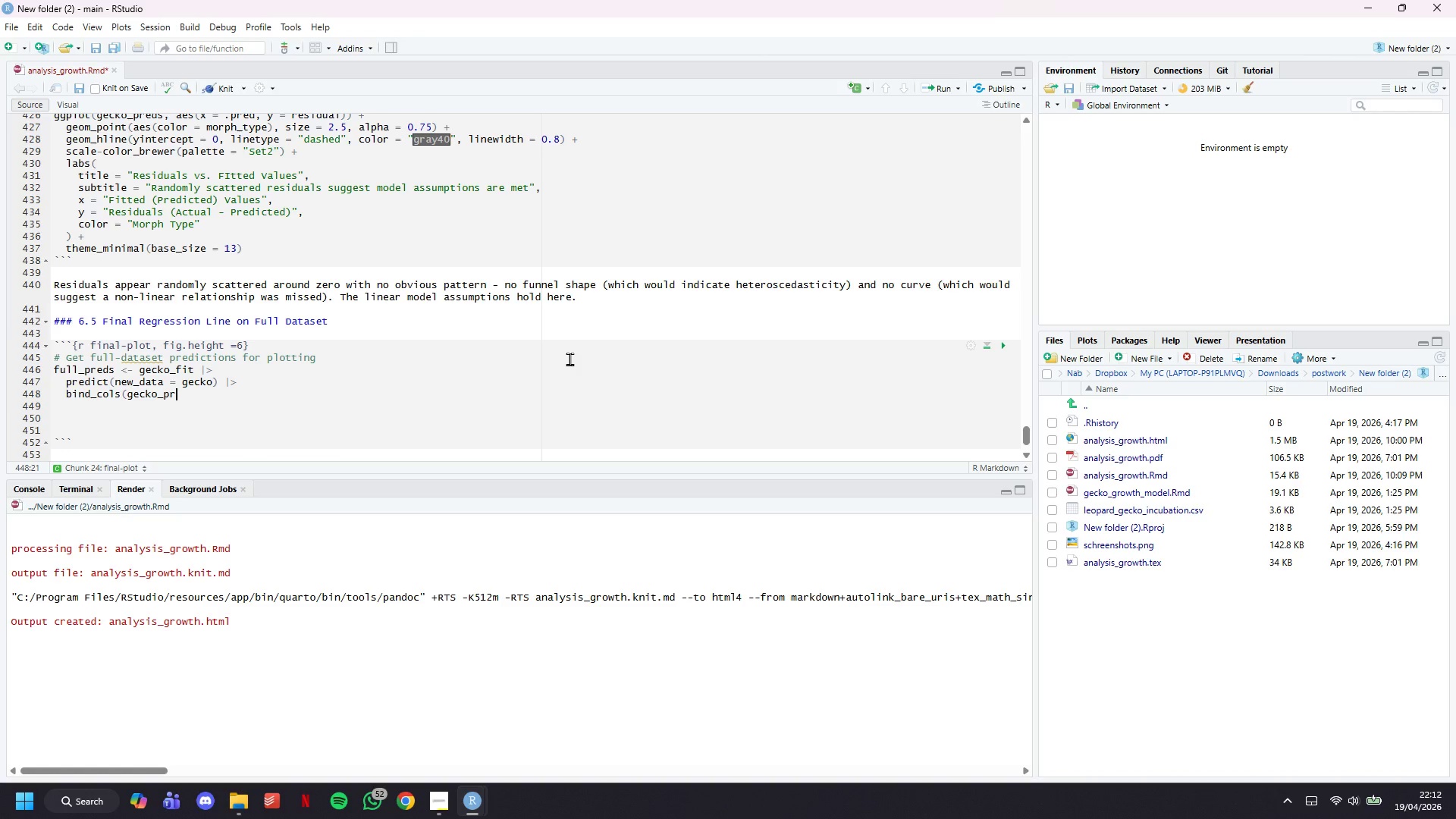 
key(Backspace)
 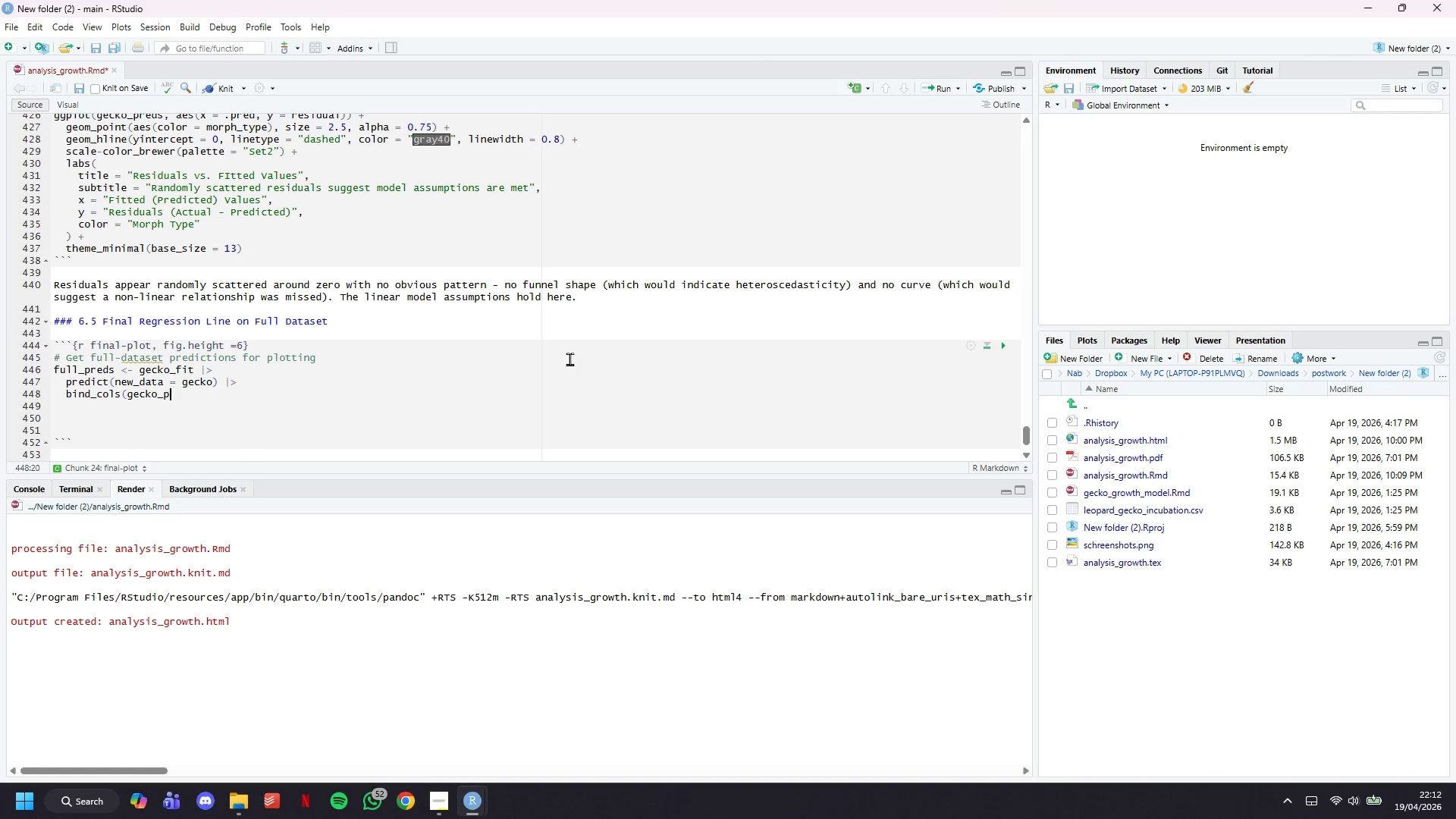 
key(Backspace)
 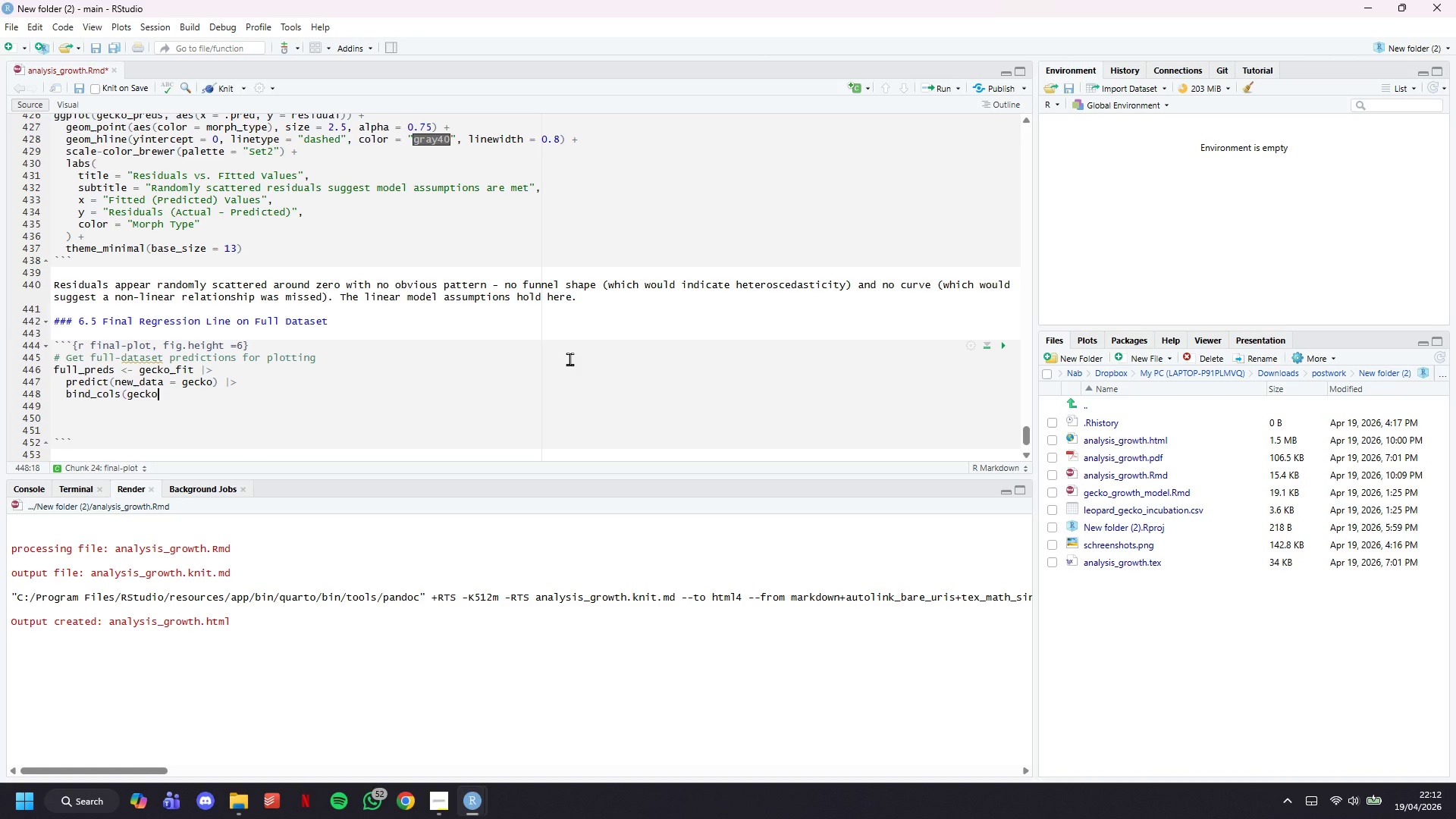 
key(Backspace)
 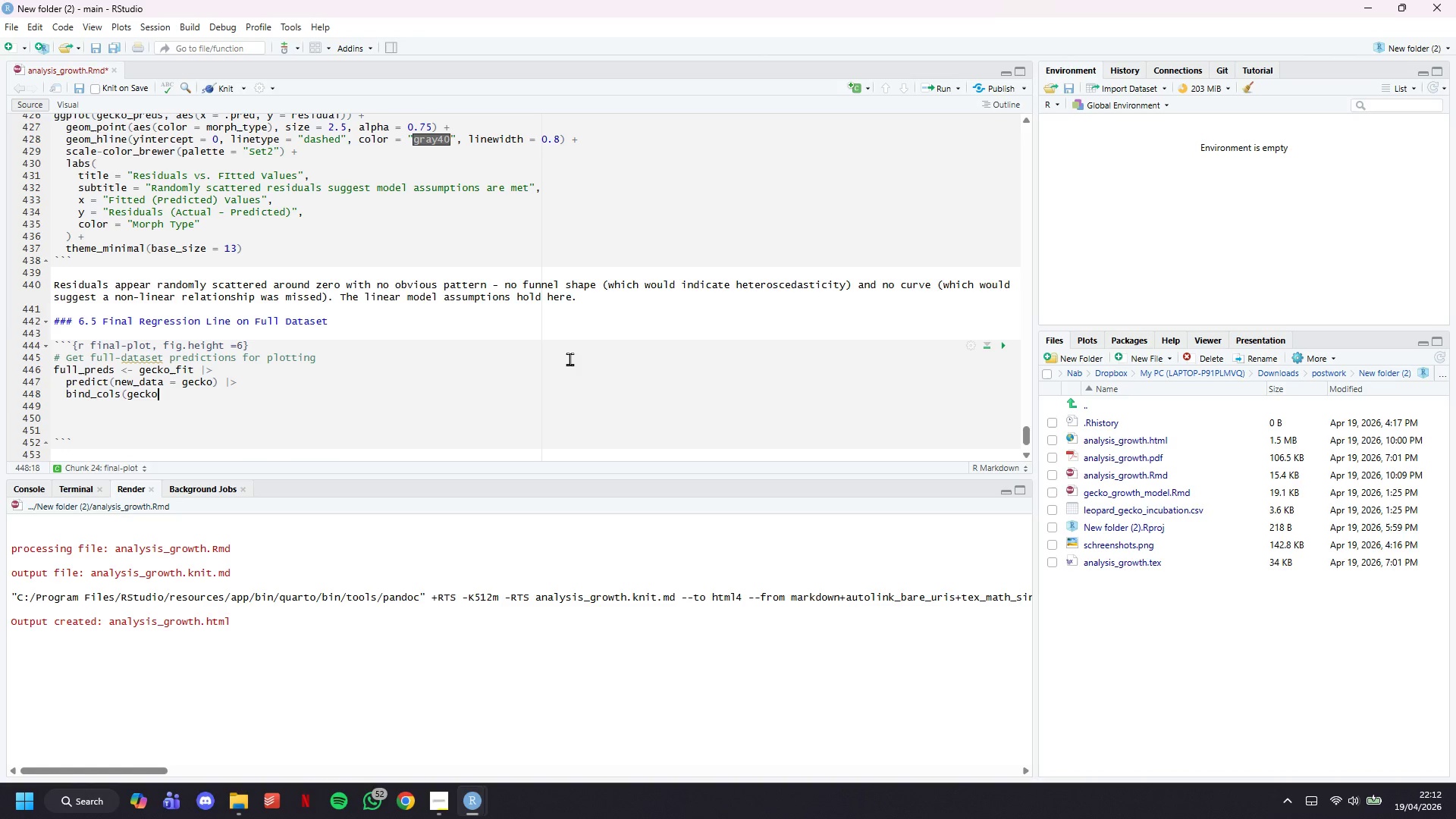 
key(Shift+0)
 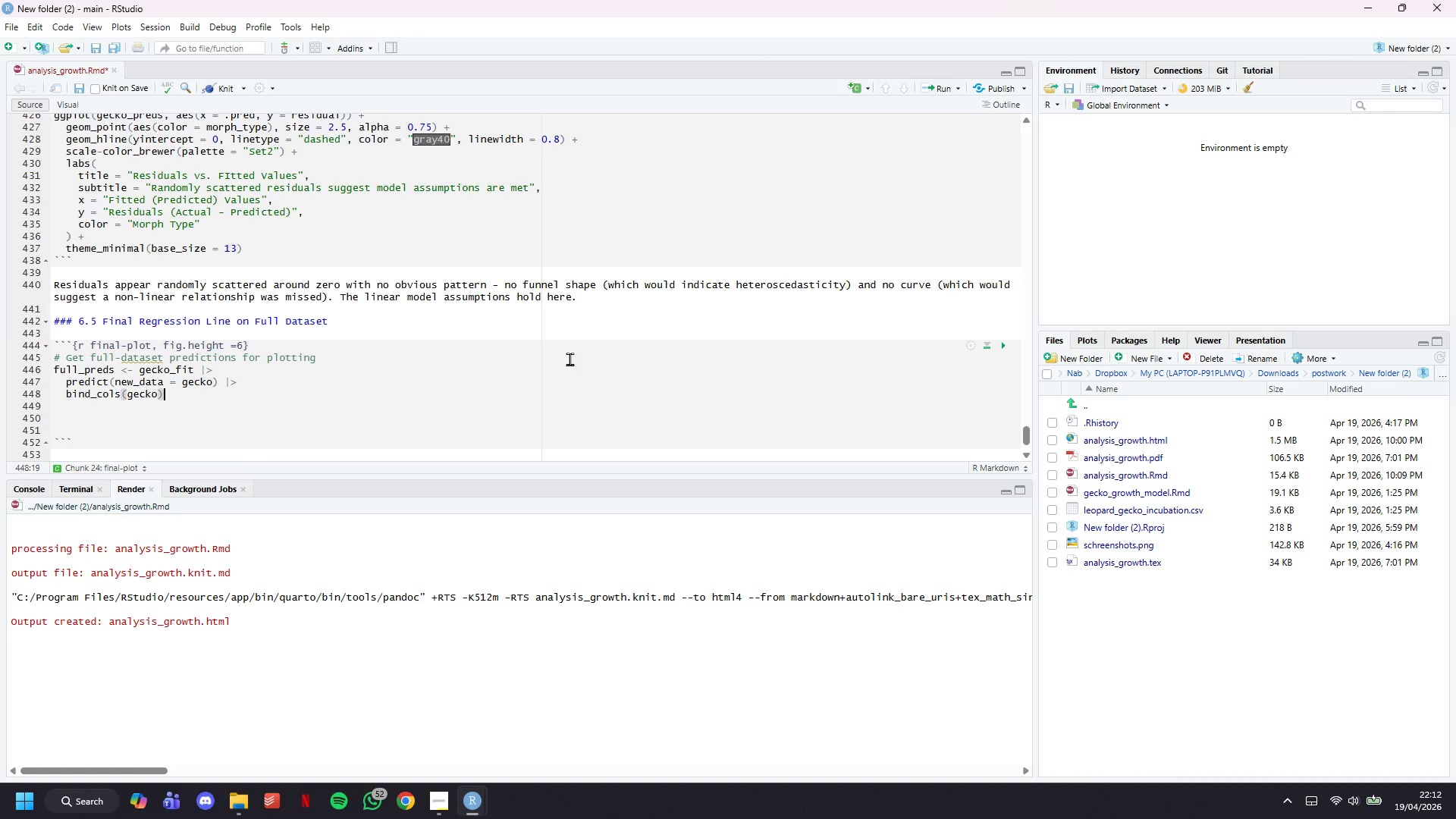 
key(Enter)
 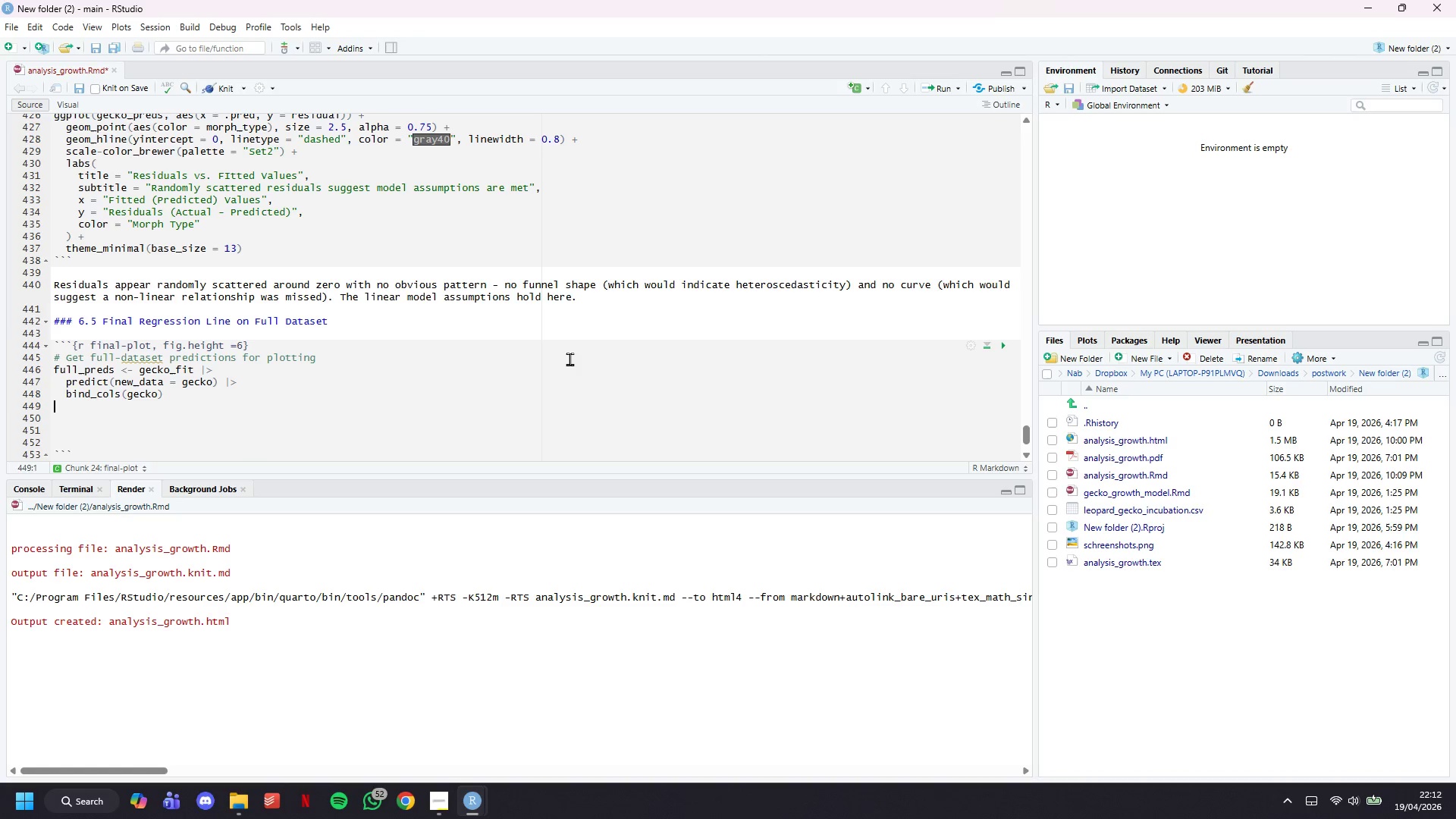 
key(Enter)
 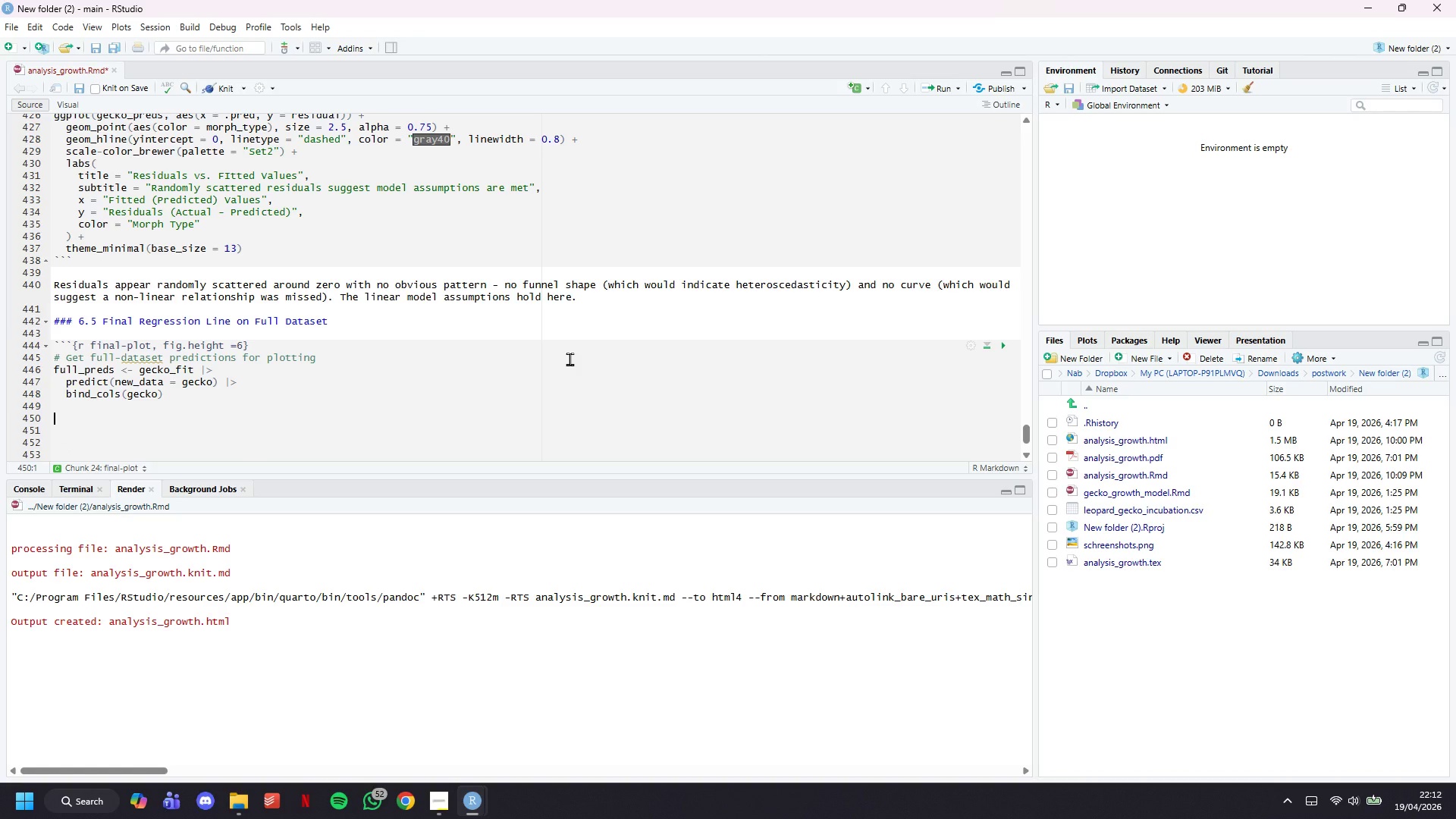 
key(Control+S)
 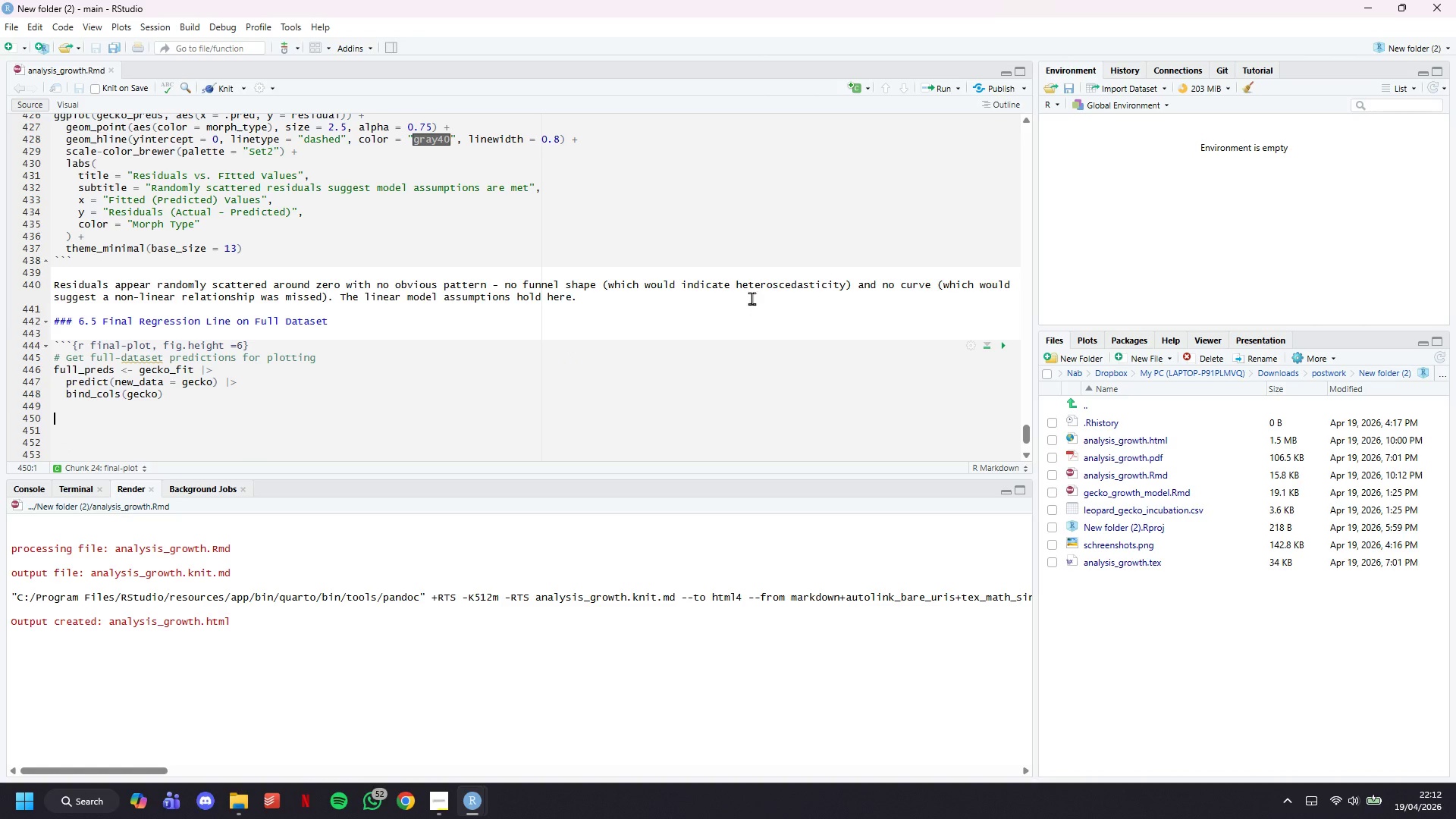 
scroll: coordinate [429, 267], scroll_direction: down, amount: 4.0
 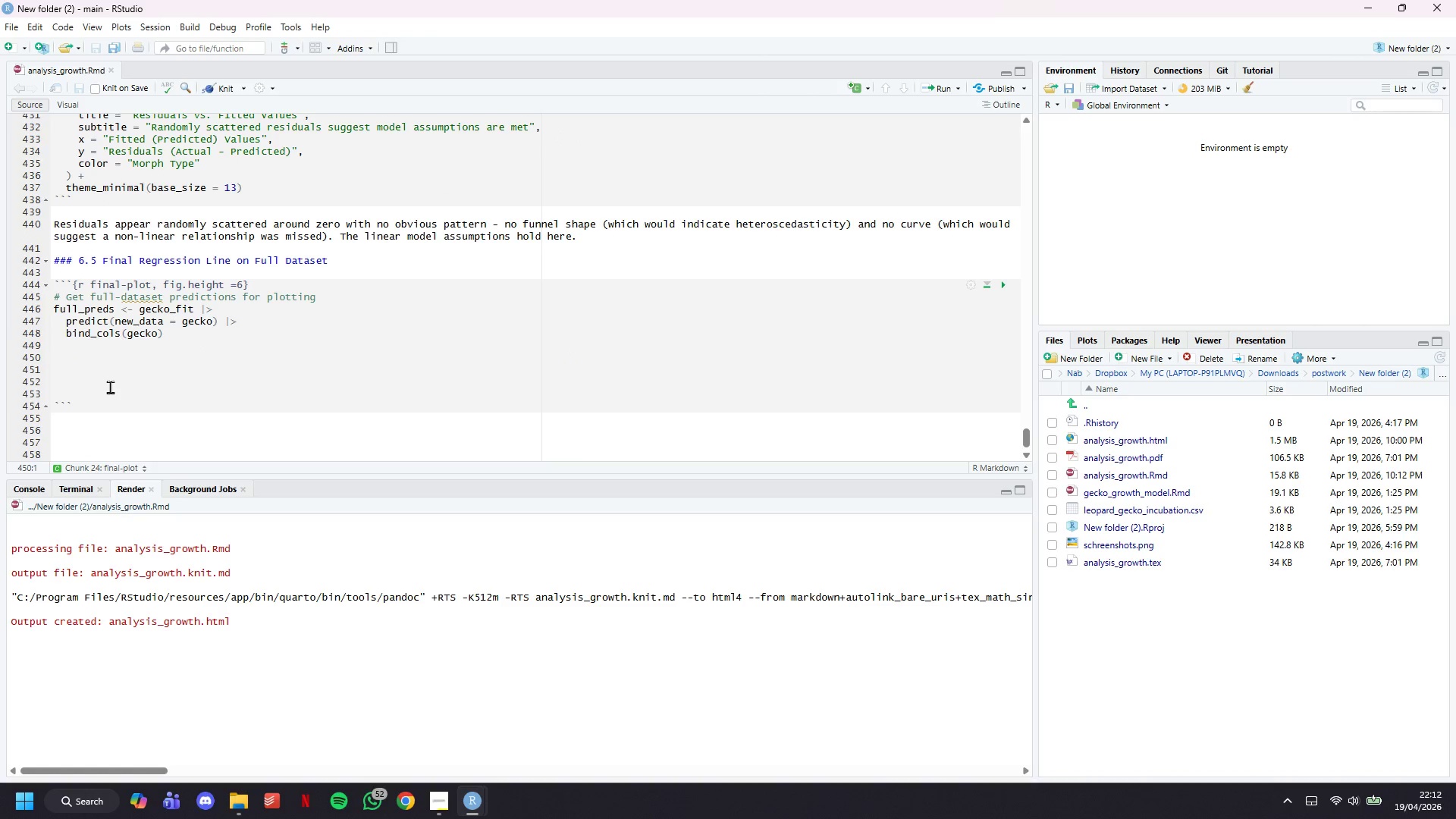 
left_click([110, 387])
 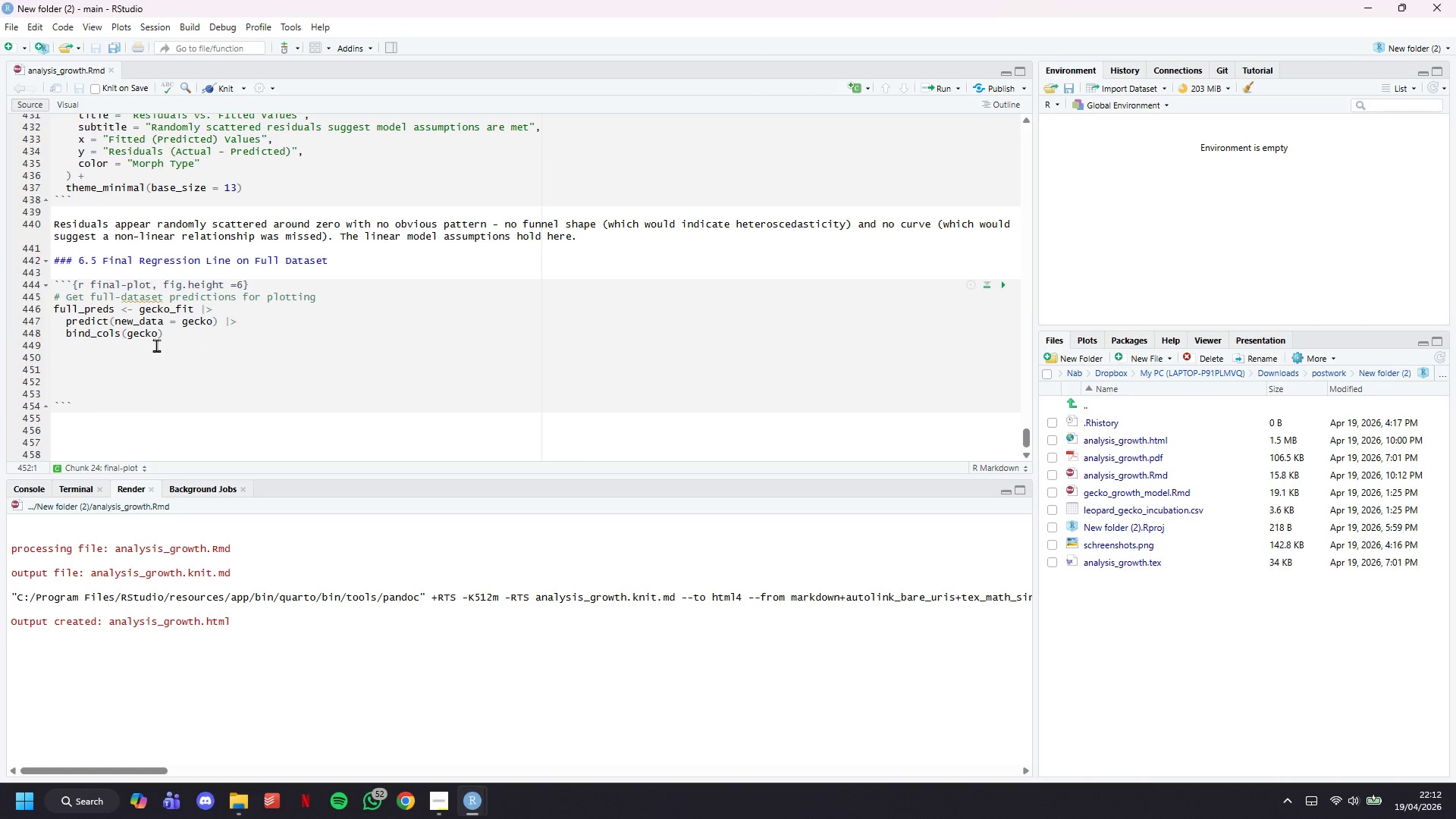 
key(ArrowDown)
 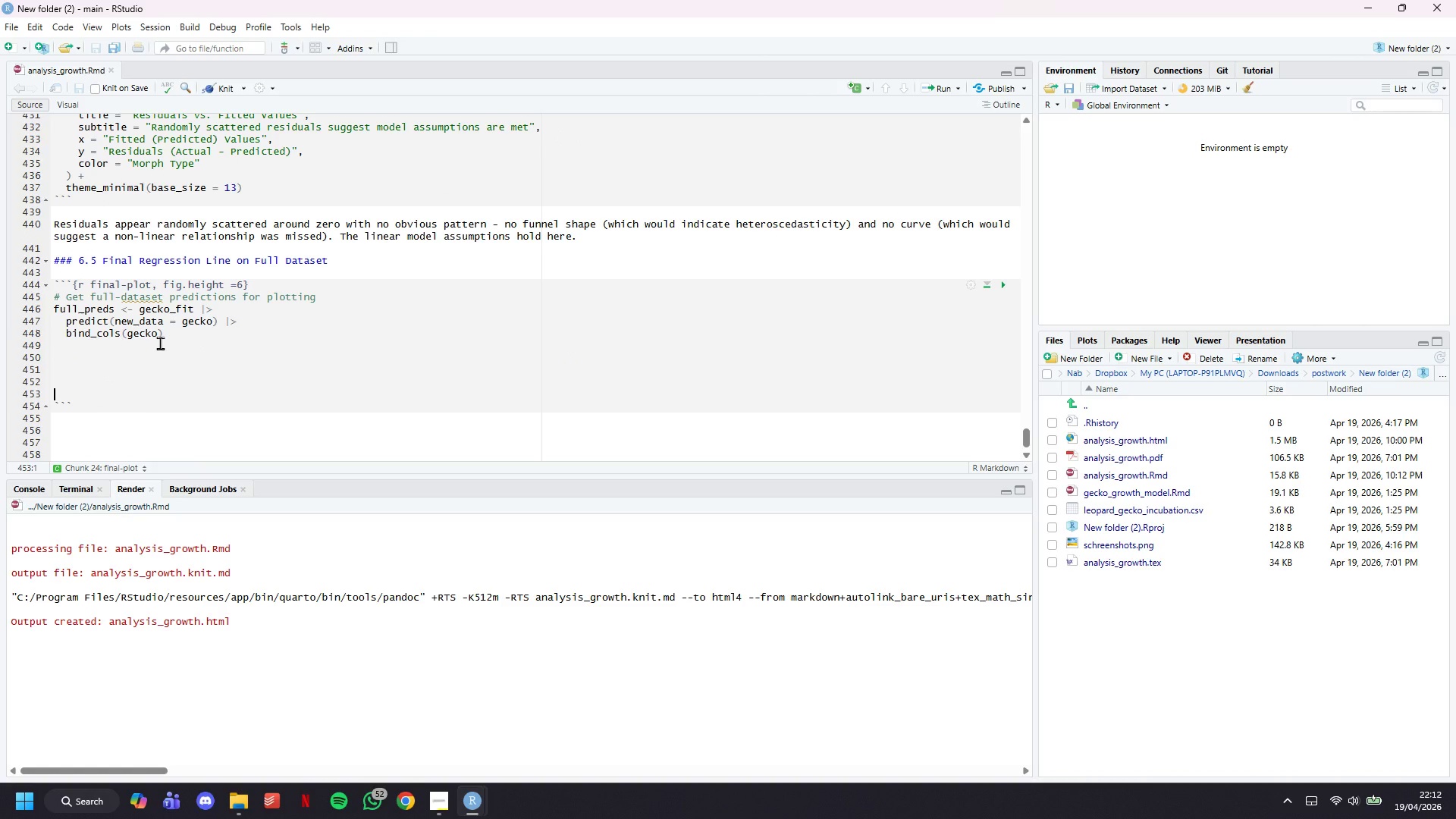 
key(Backspace)
 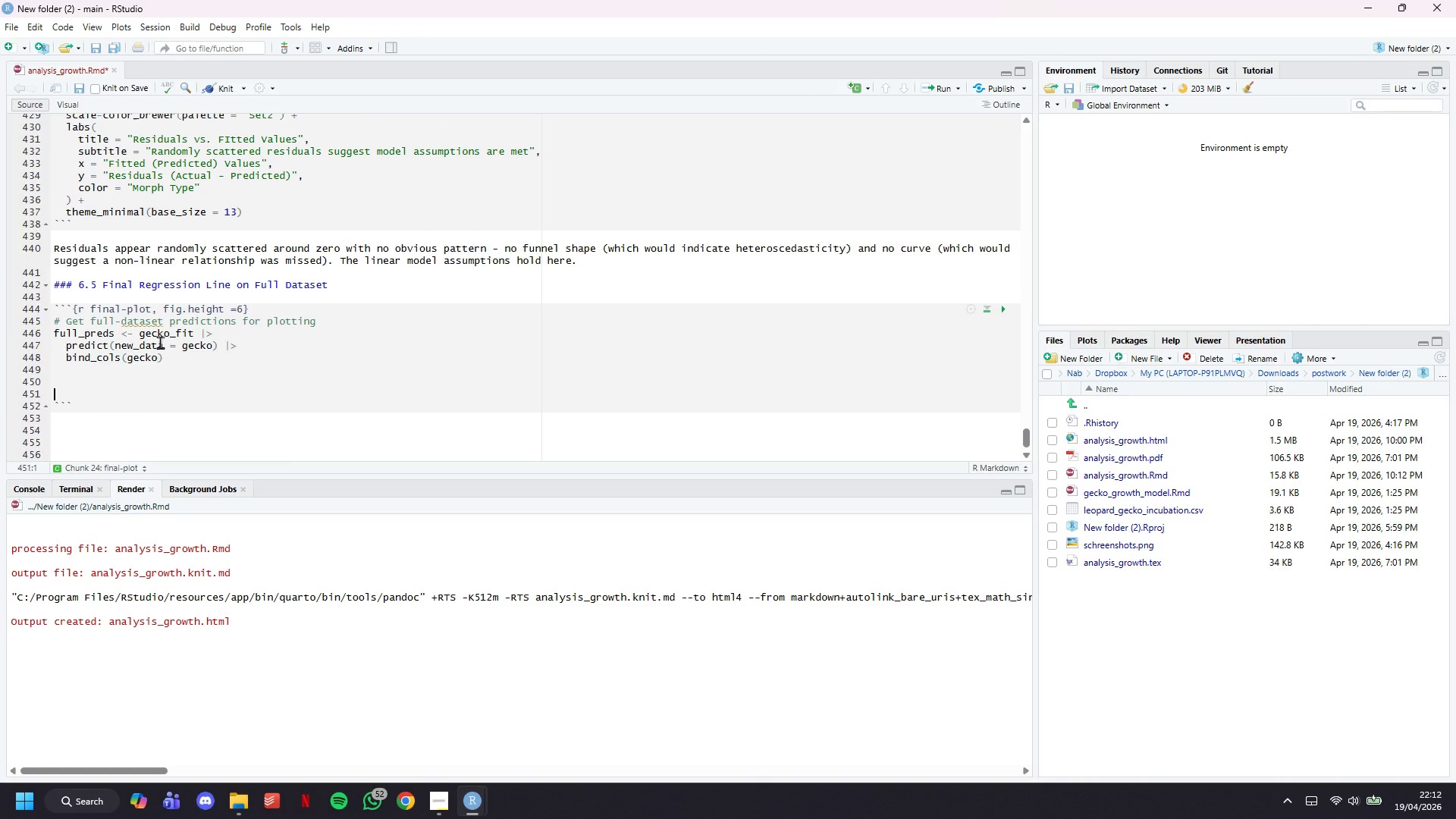 
key(Backspace)
 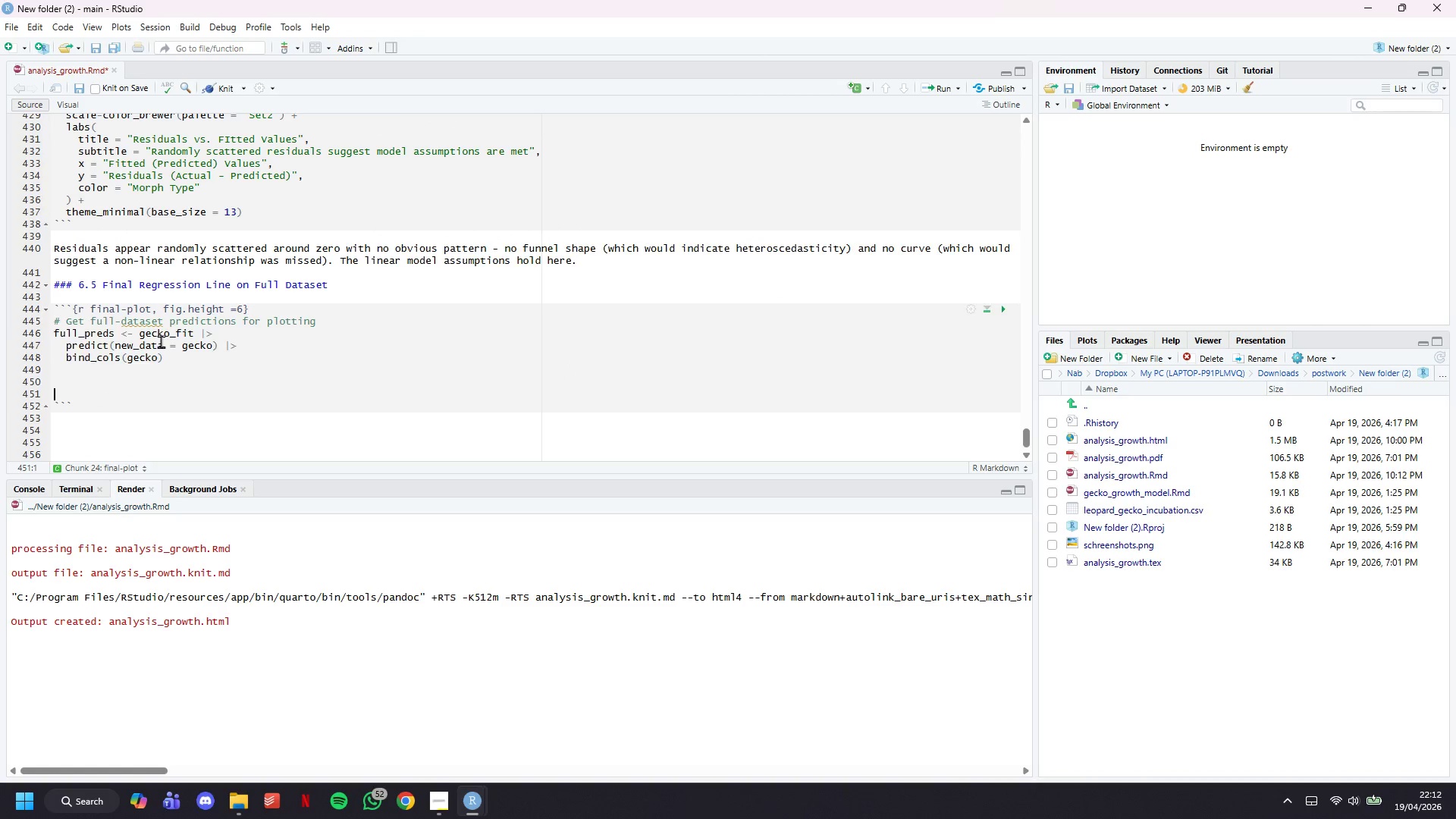 
key(Backspace)
 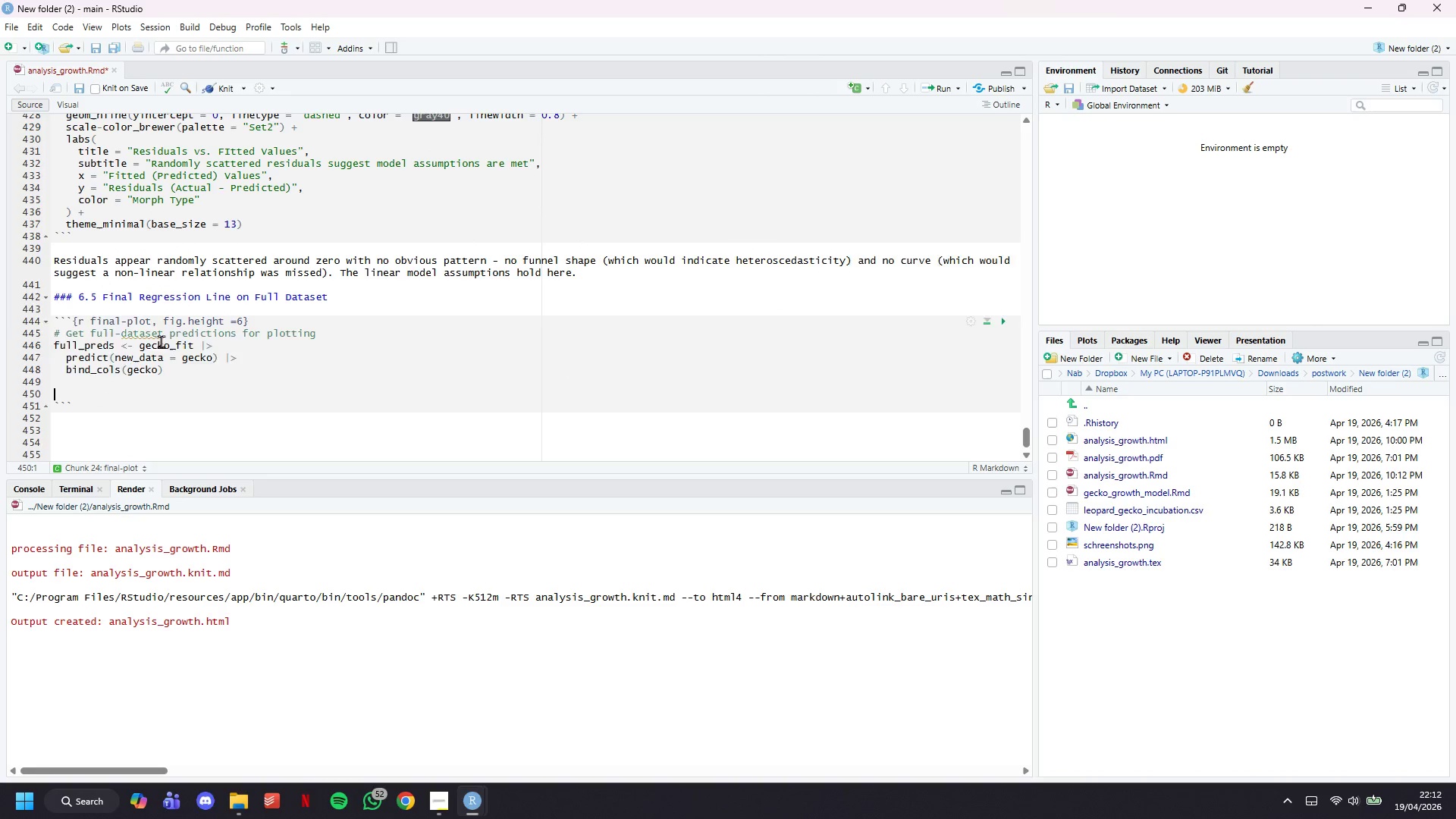 
key(Backspace)
 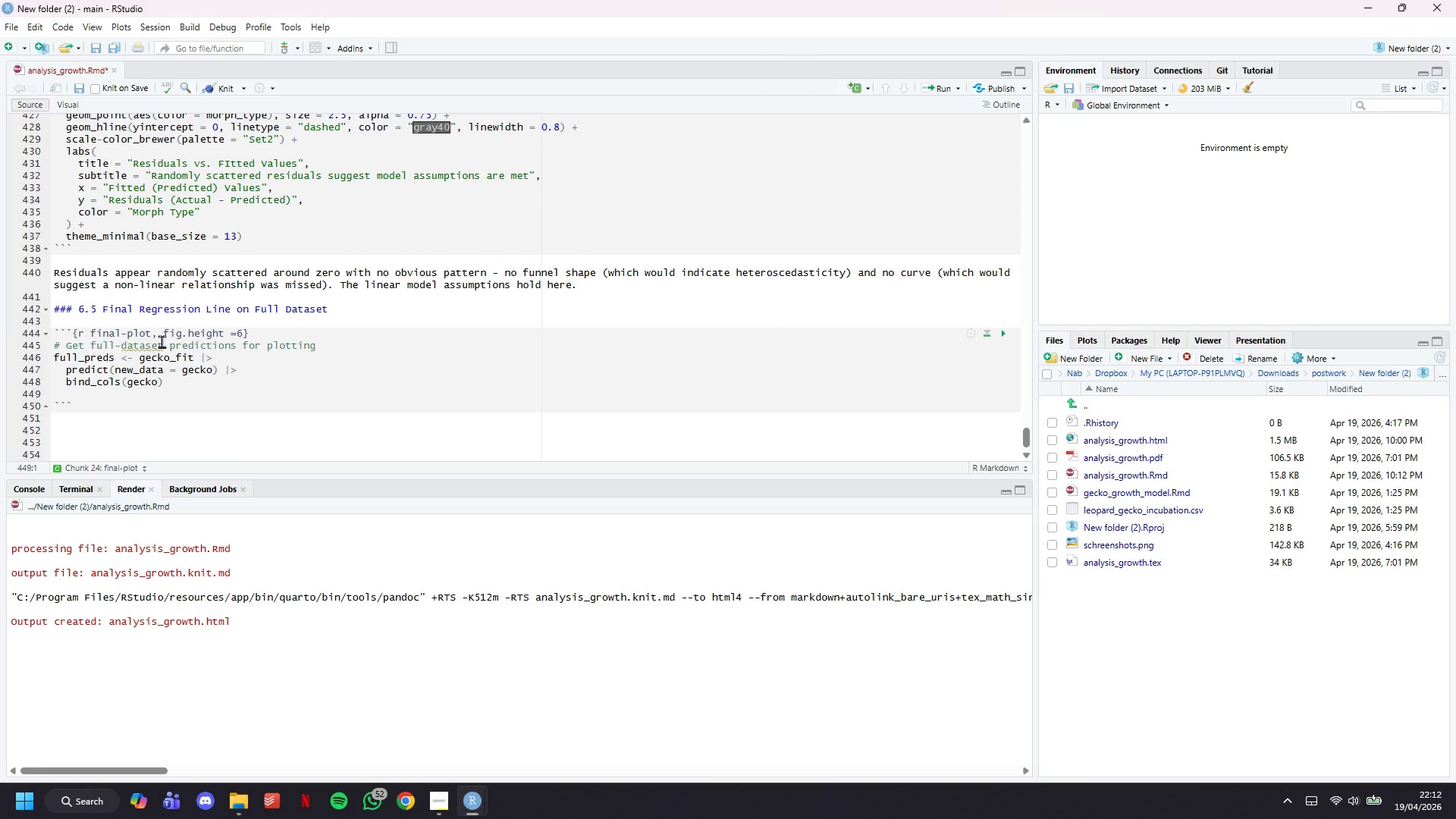 
key(ArrowDown)
 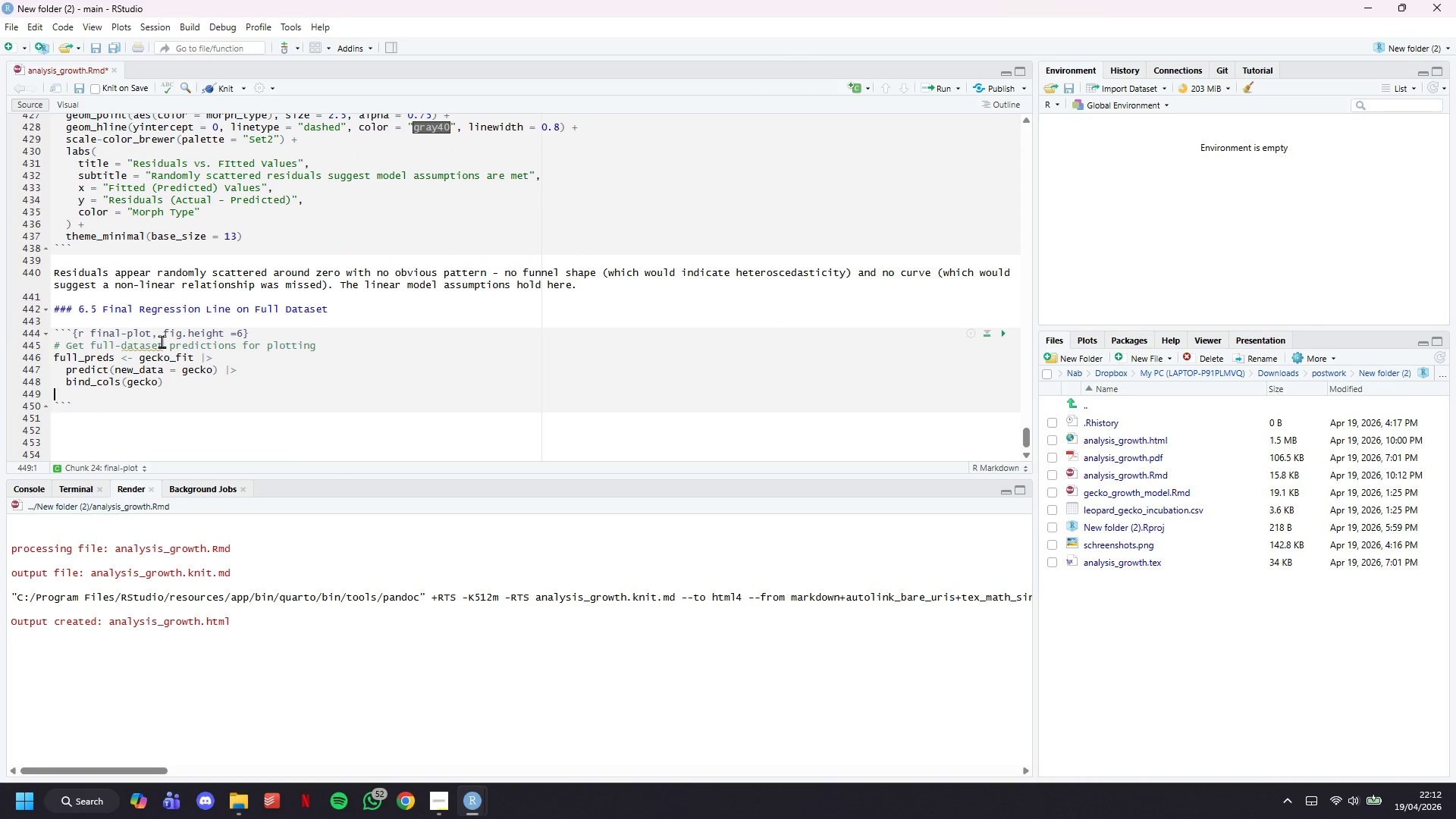 
key(ArrowLeft)
 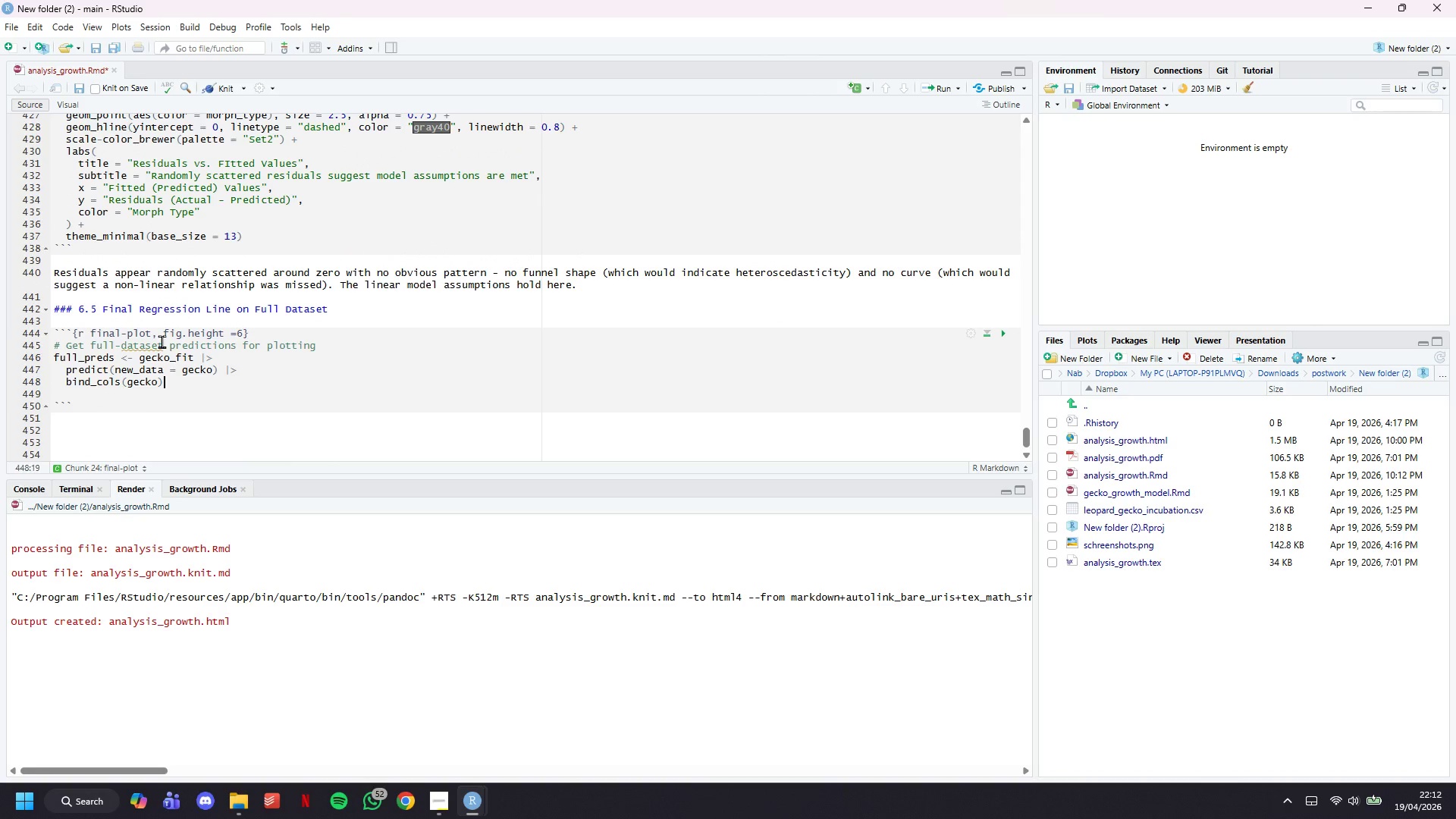 
key(ArrowLeft)
 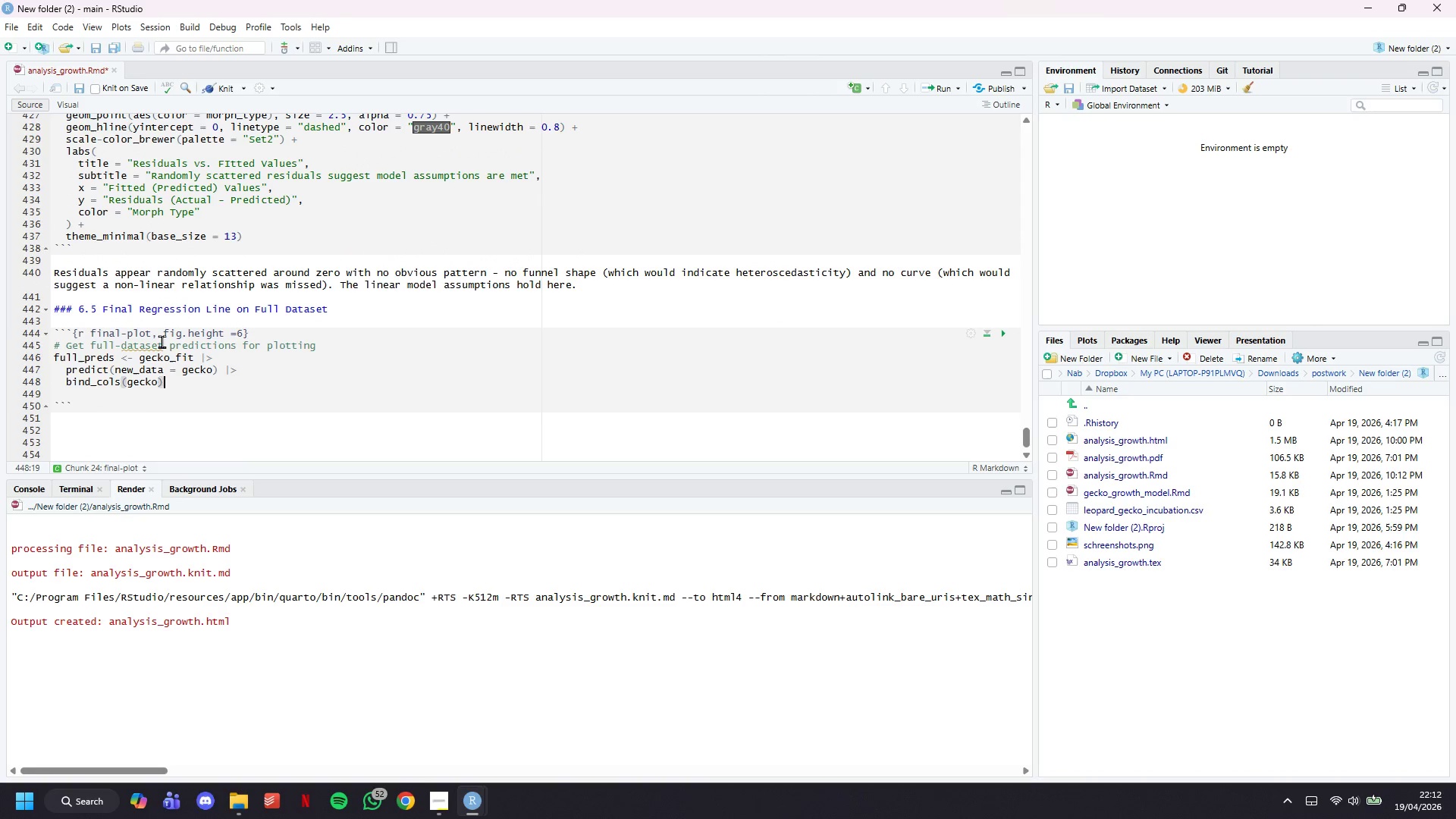 
key(Enter)
 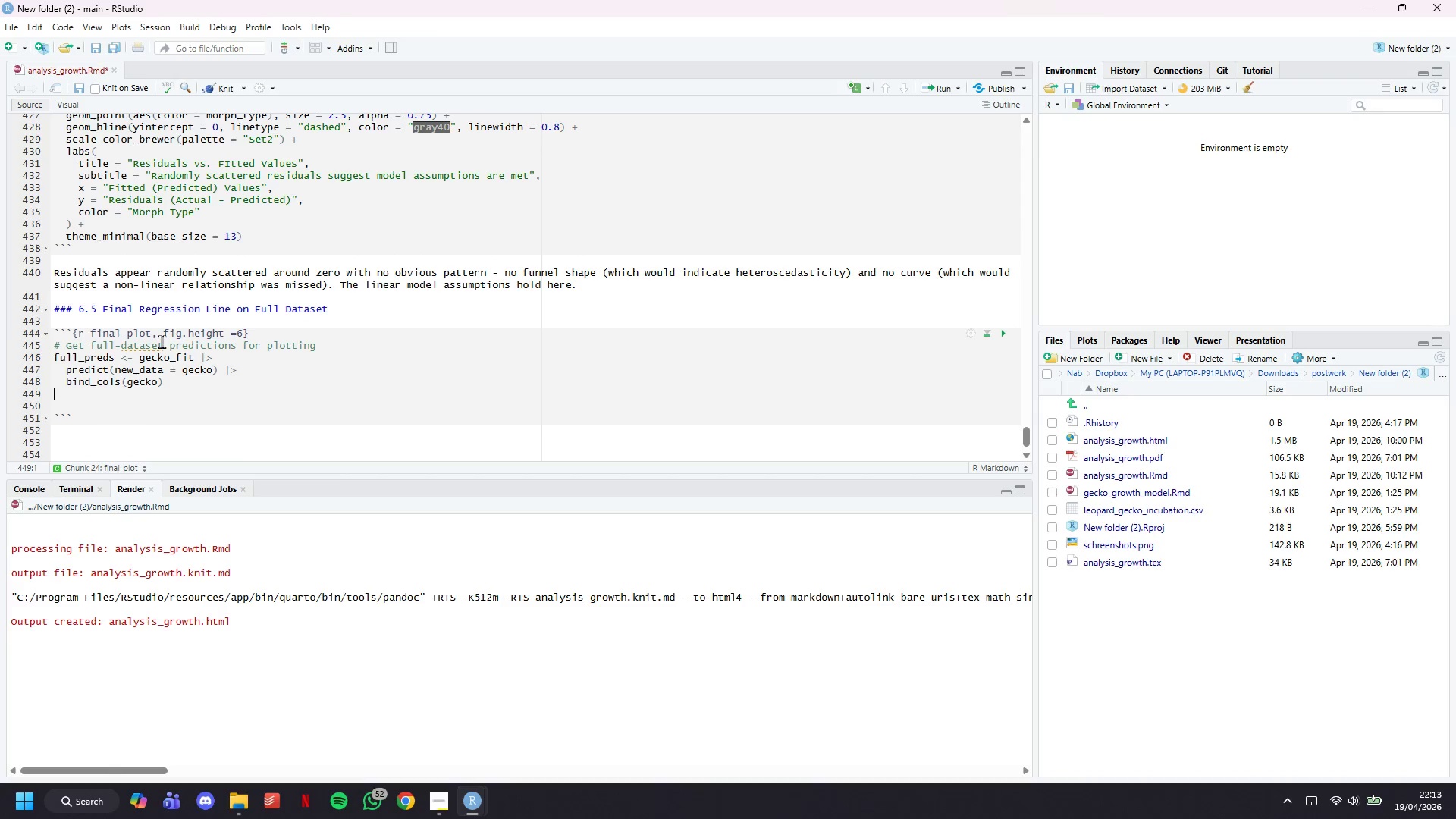 
key(Enter)
 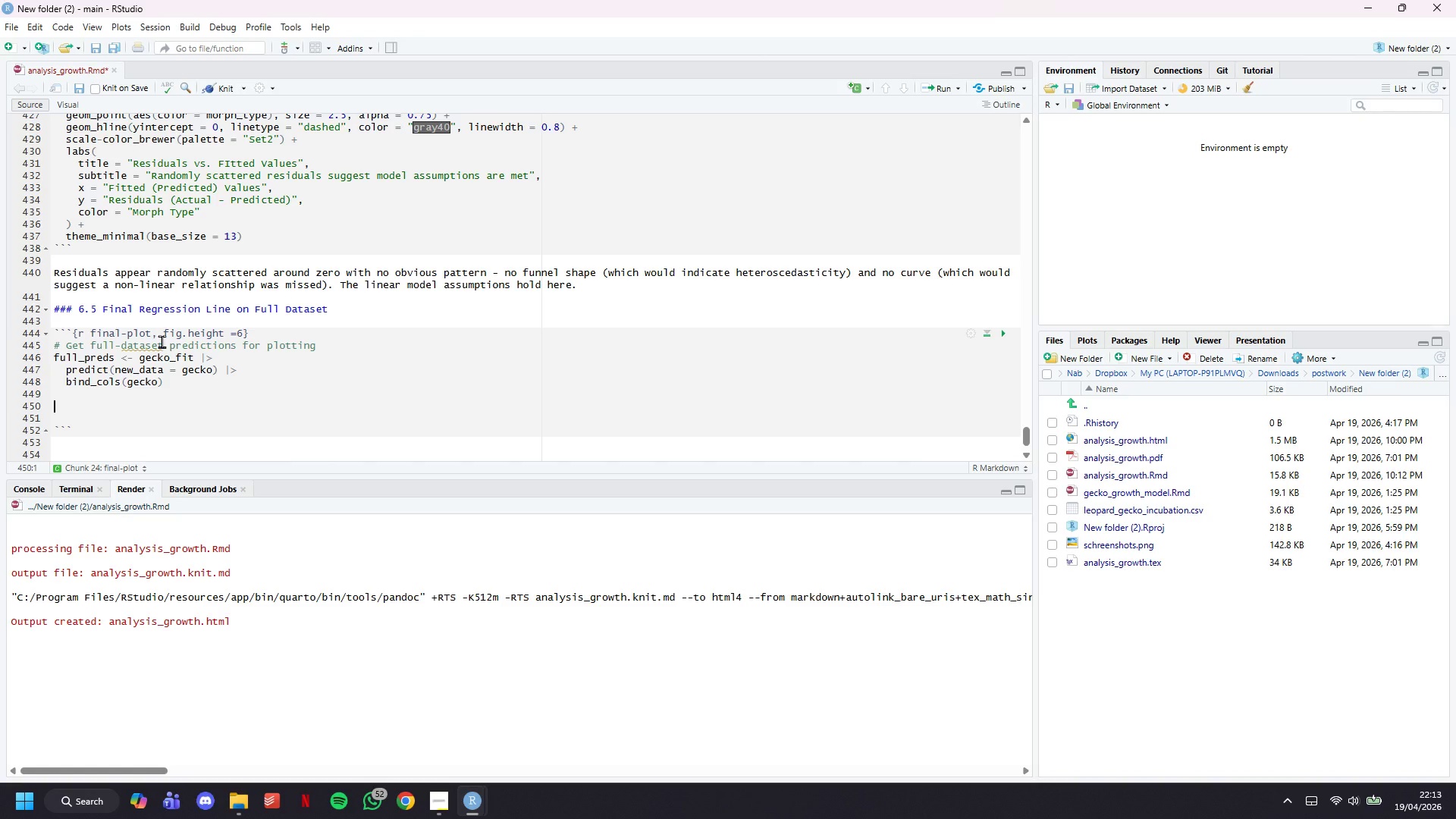 
key(Control+S)
 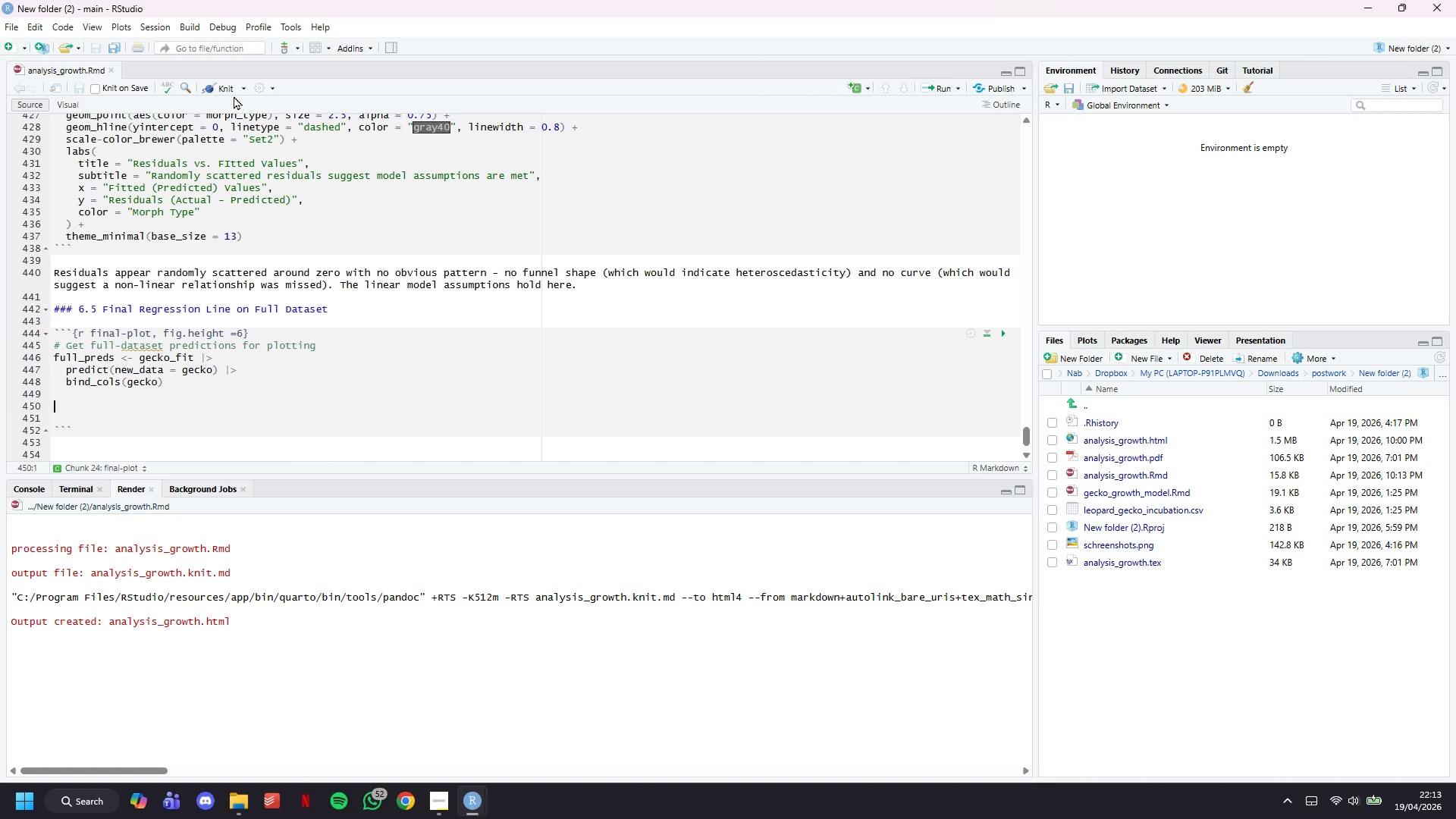 
left_click([232, 94])
 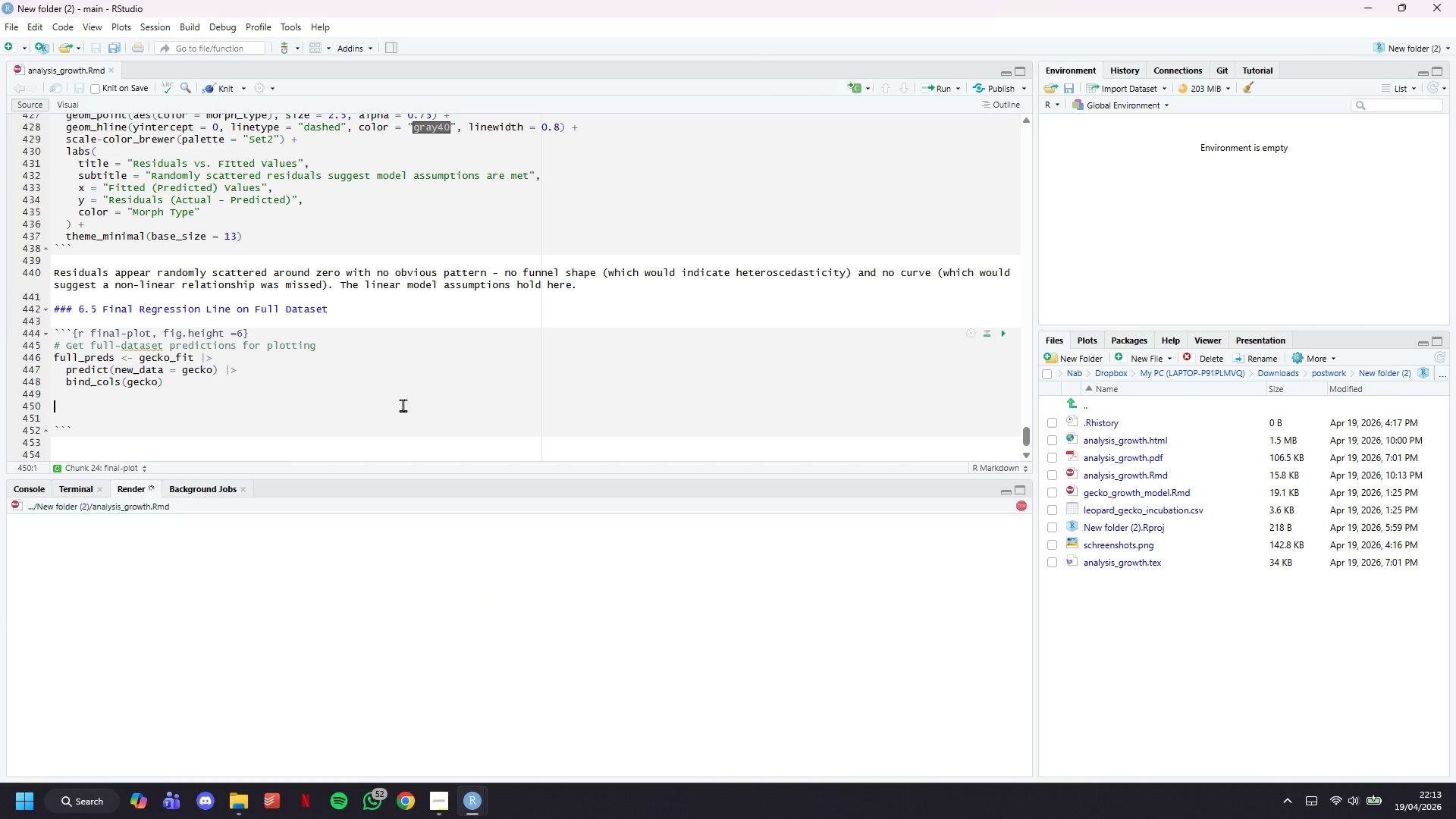 
scroll: coordinate [392, 386], scroll_direction: down, amount: 4.0
 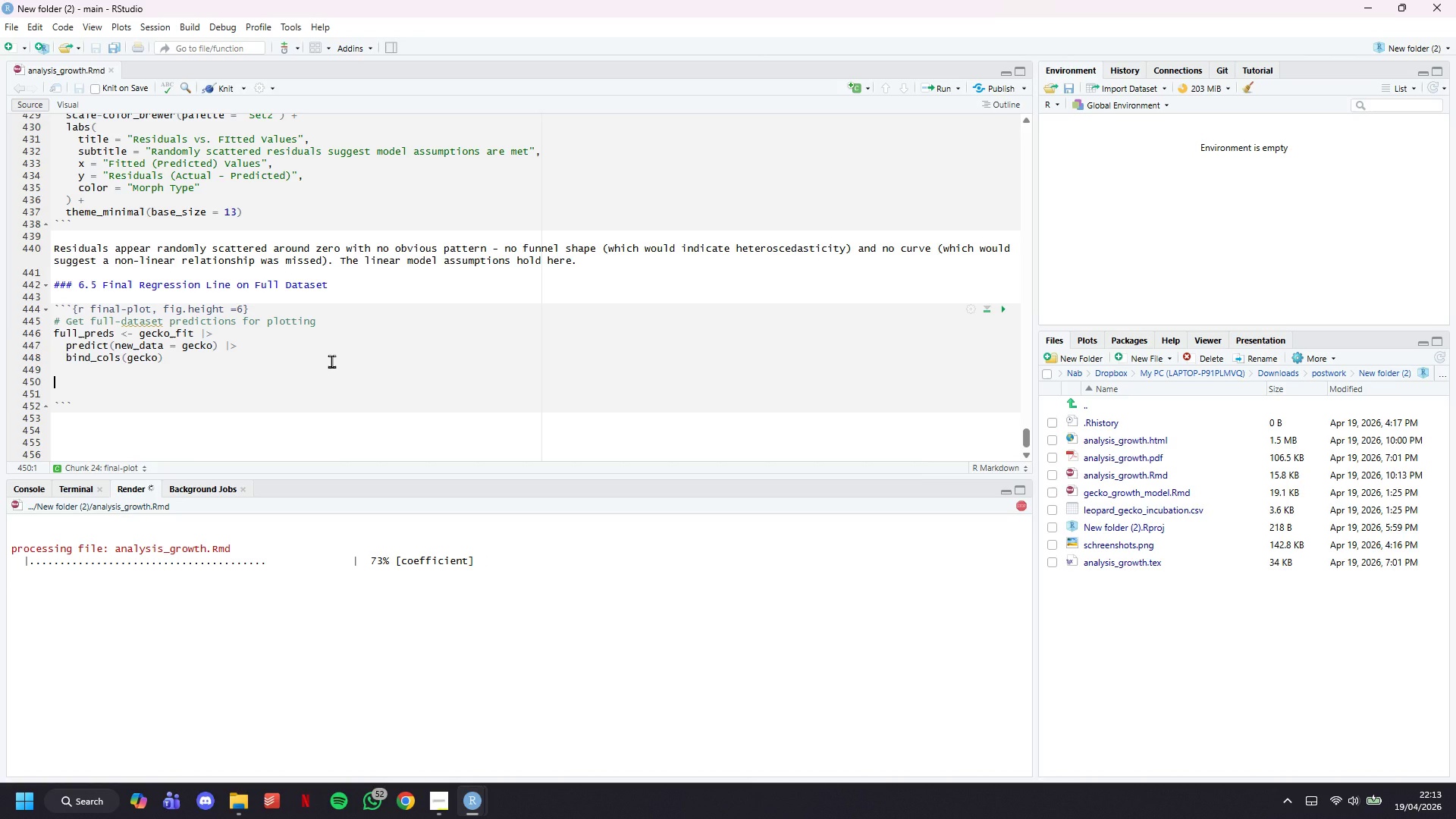 
wait(32.15)
 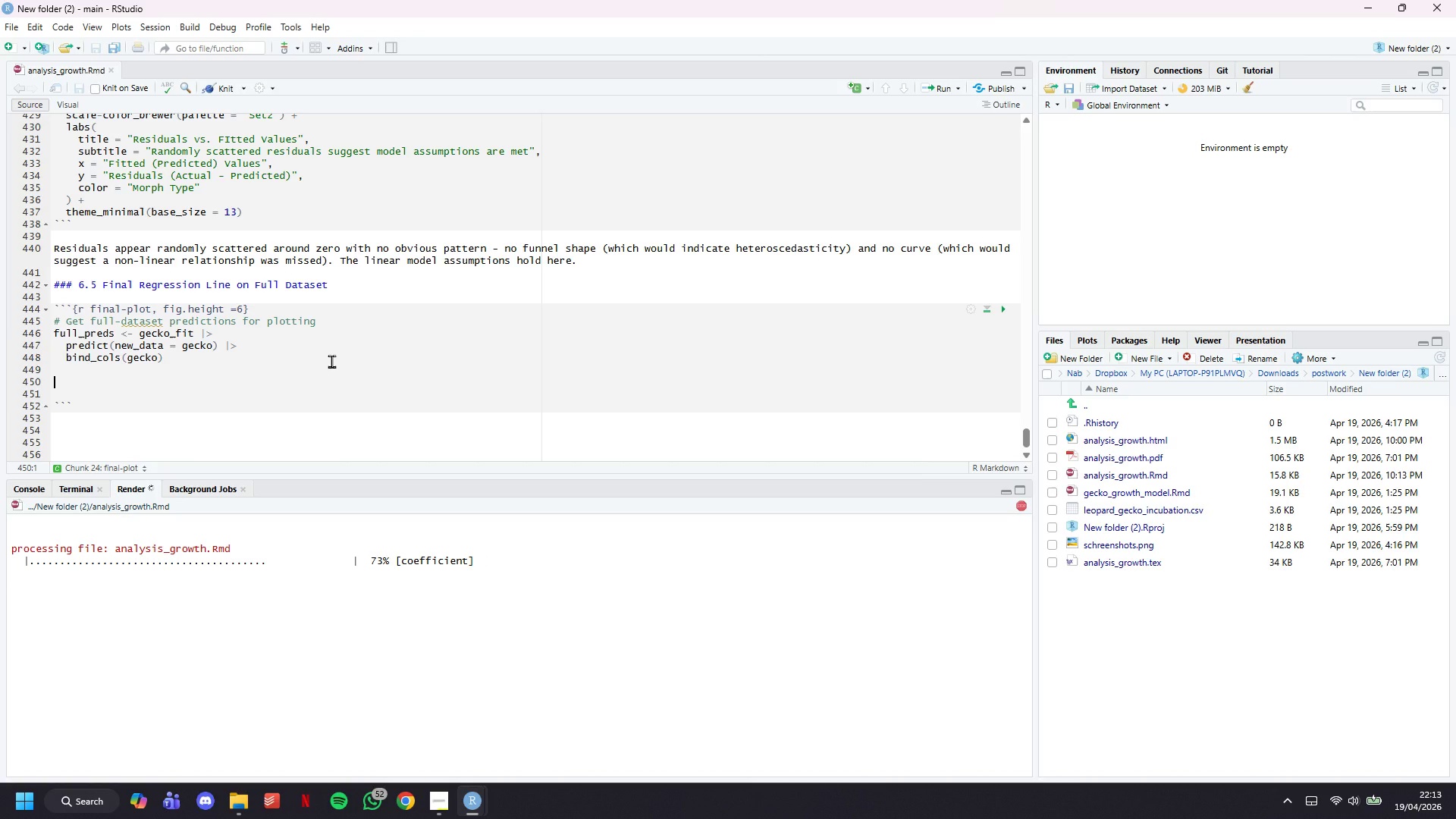 
hold_key(key=ControlLeft, duration=0.41)
 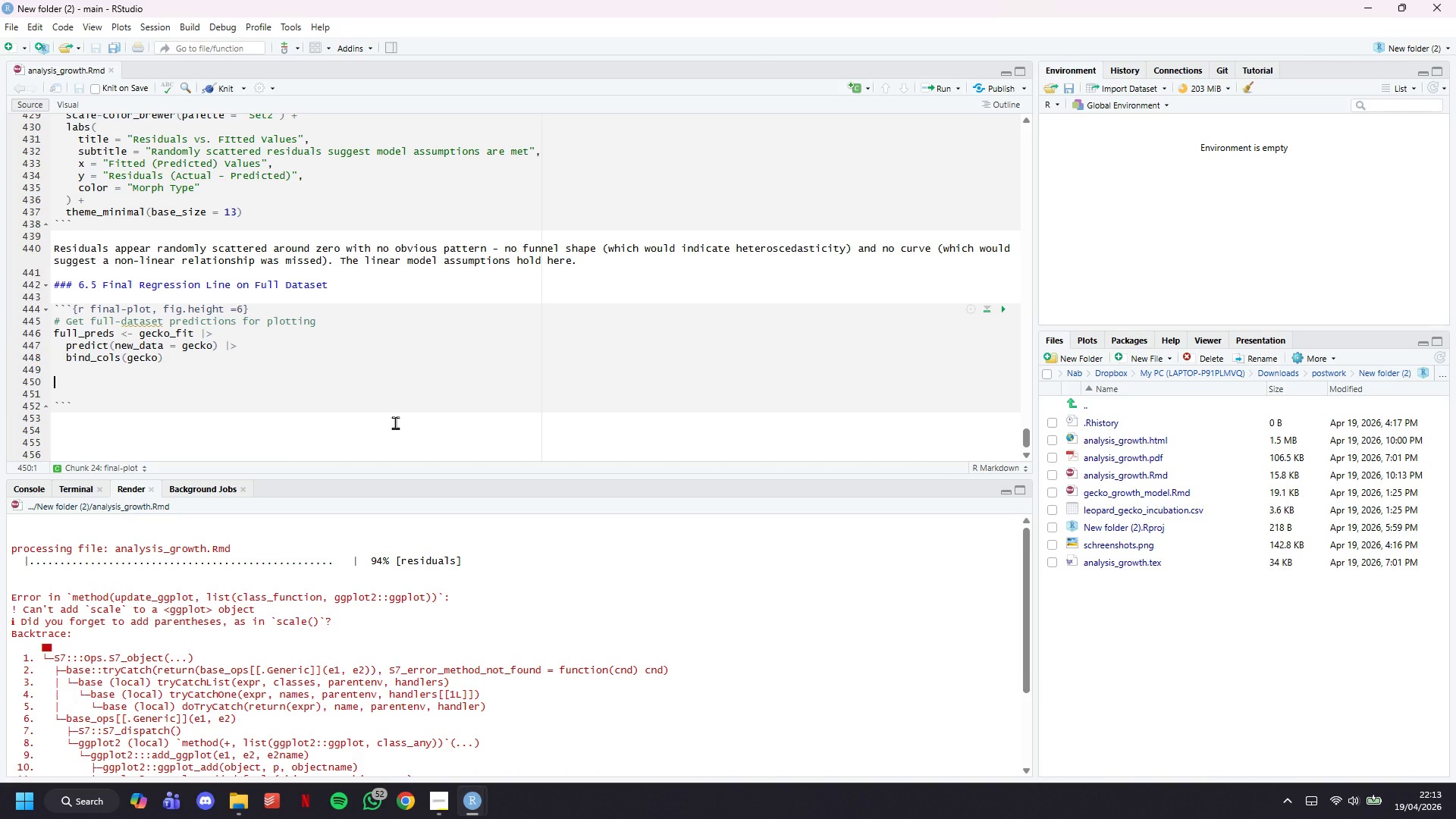 
wait(11.91)
 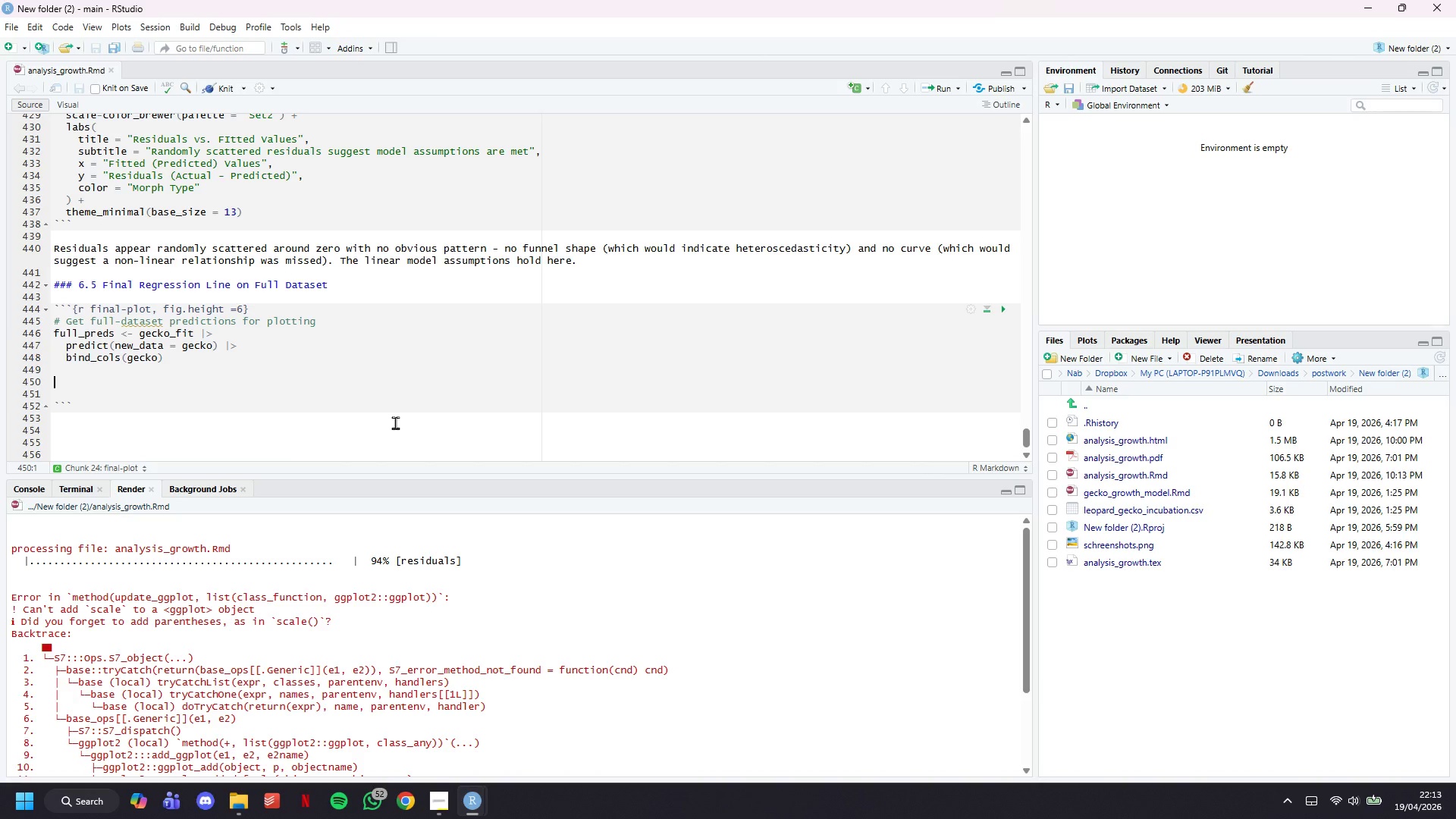 
double_click([292, 359])
 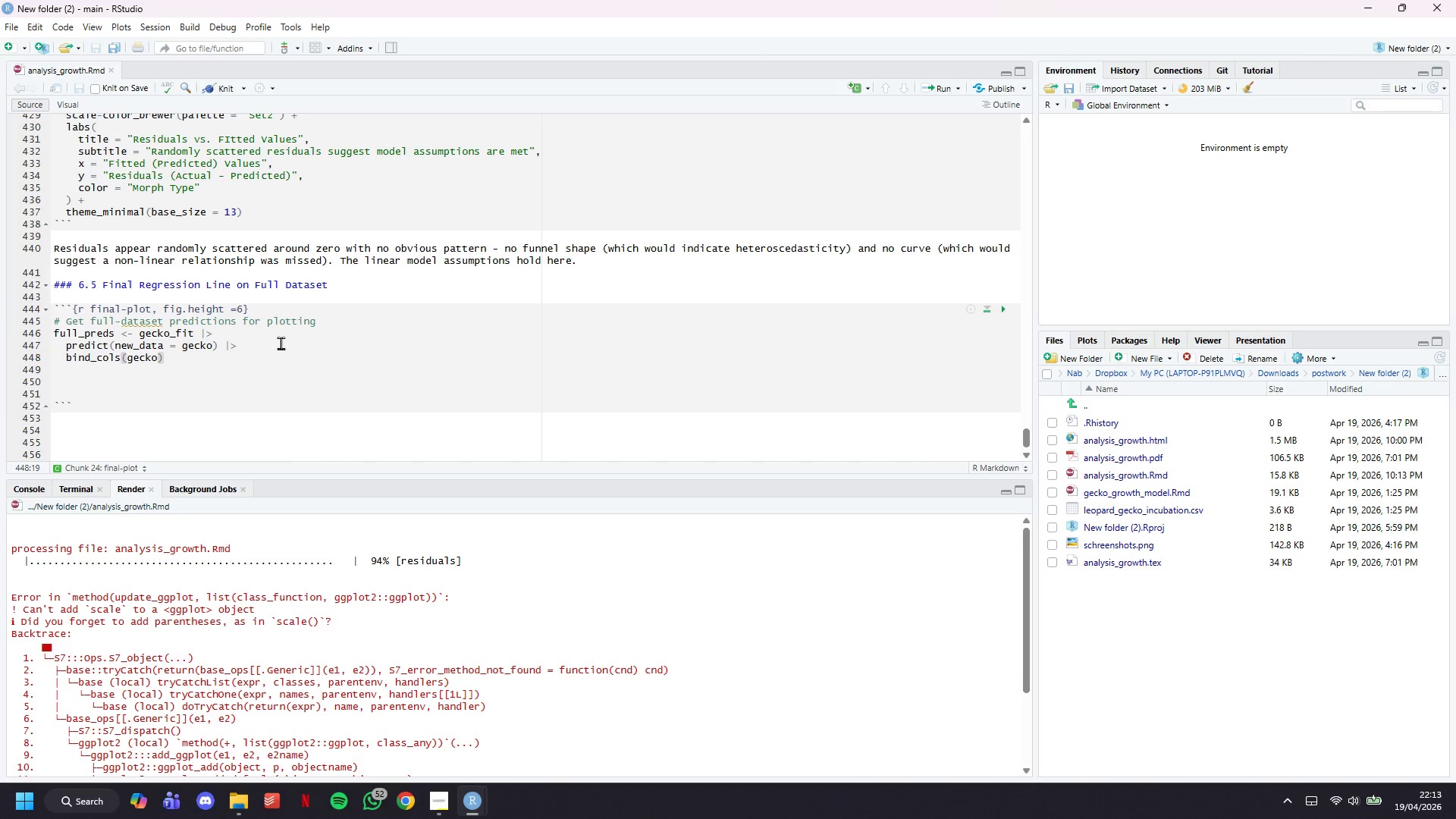 
triple_click([281, 343])
 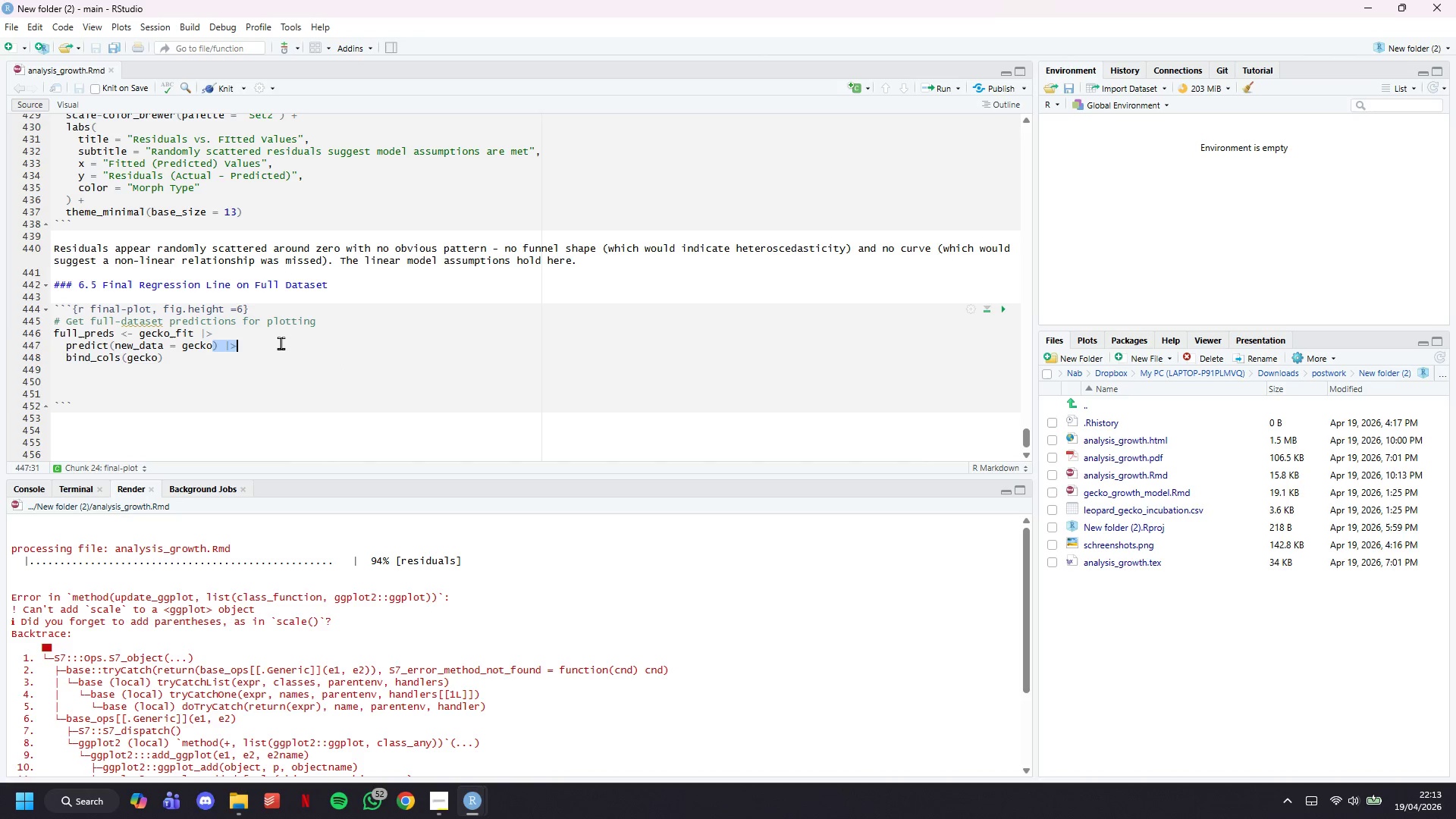 
triple_click([281, 343])
 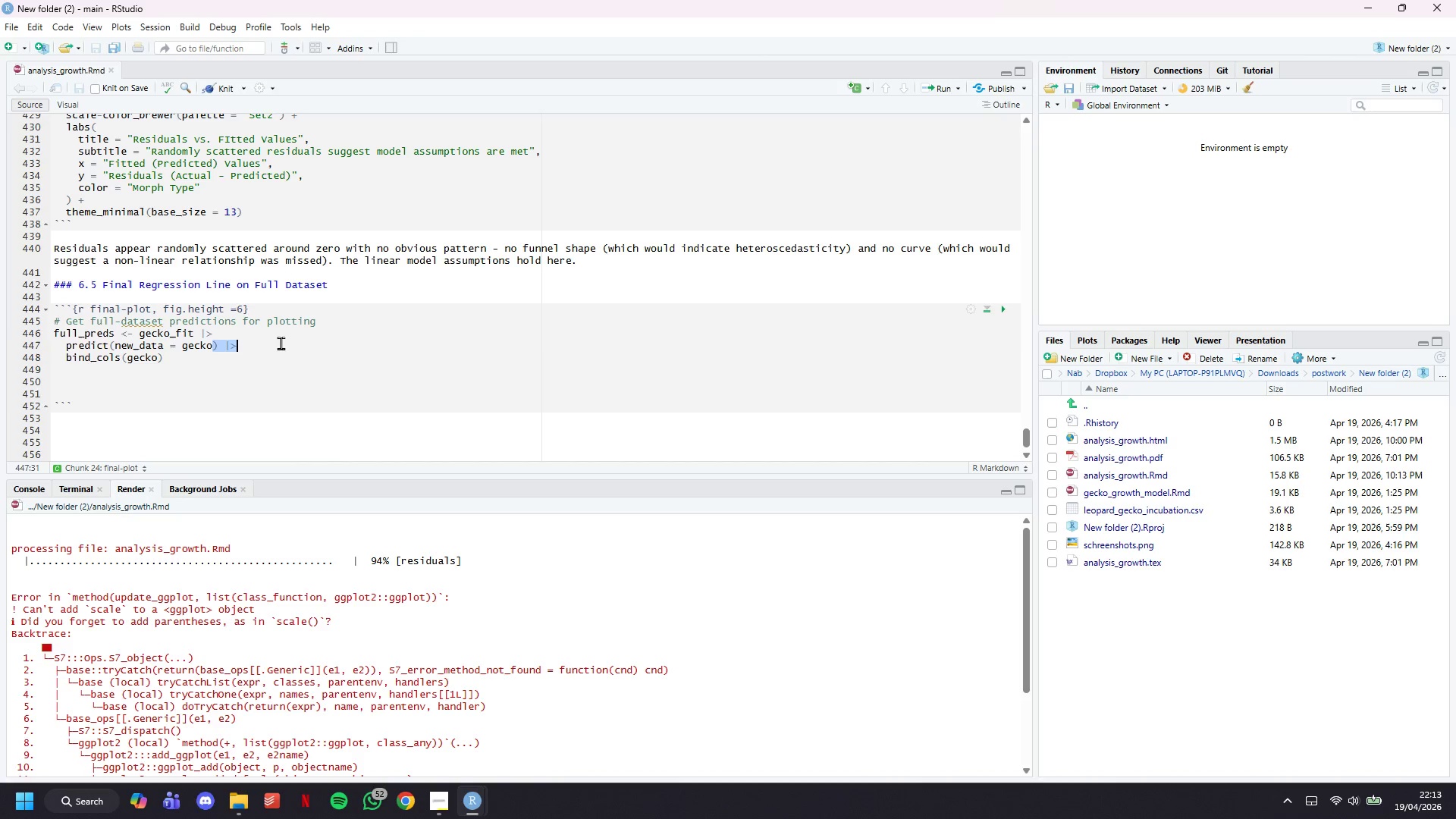 
triple_click([281, 343])
 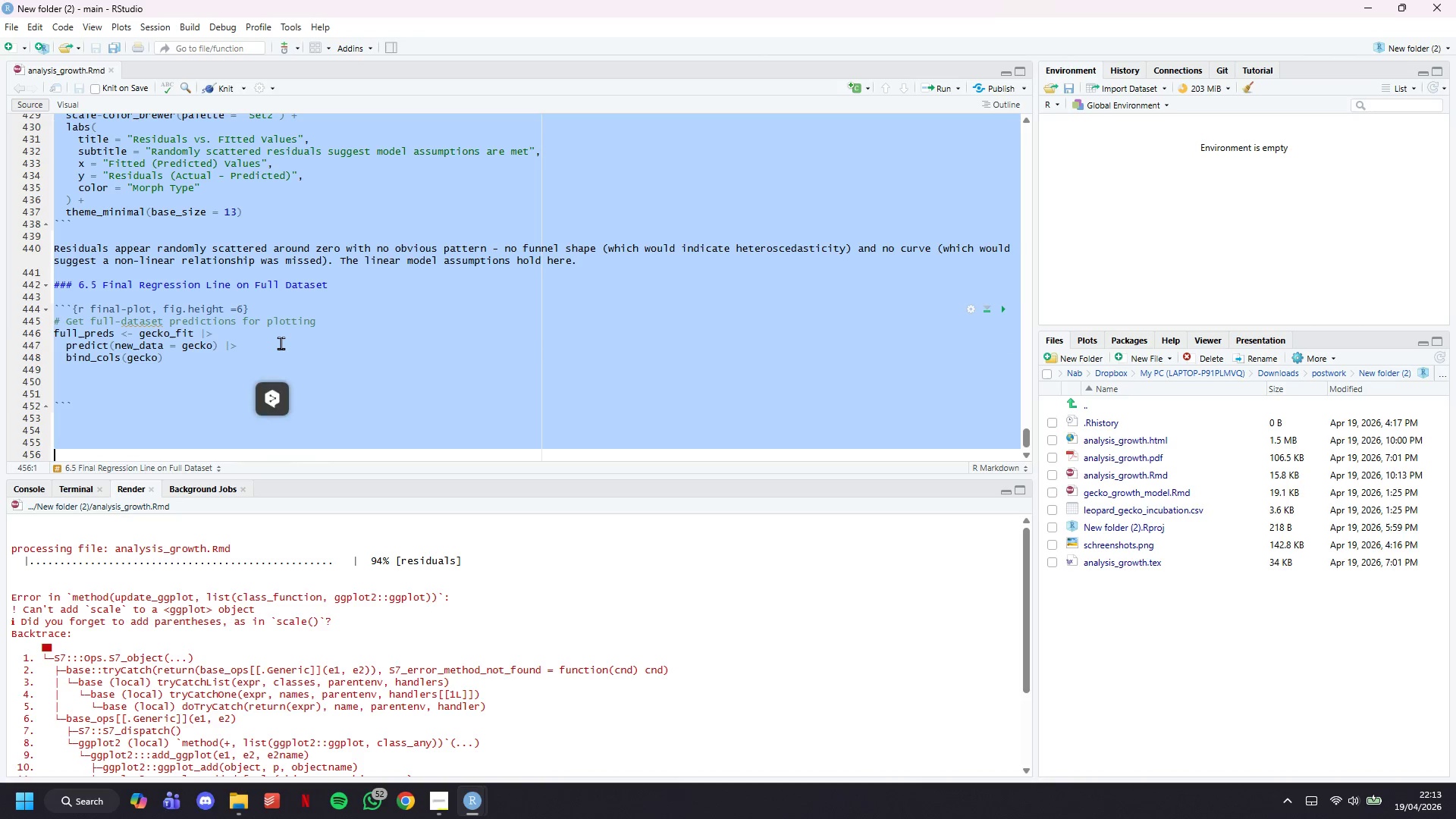 
triple_click([281, 343])
 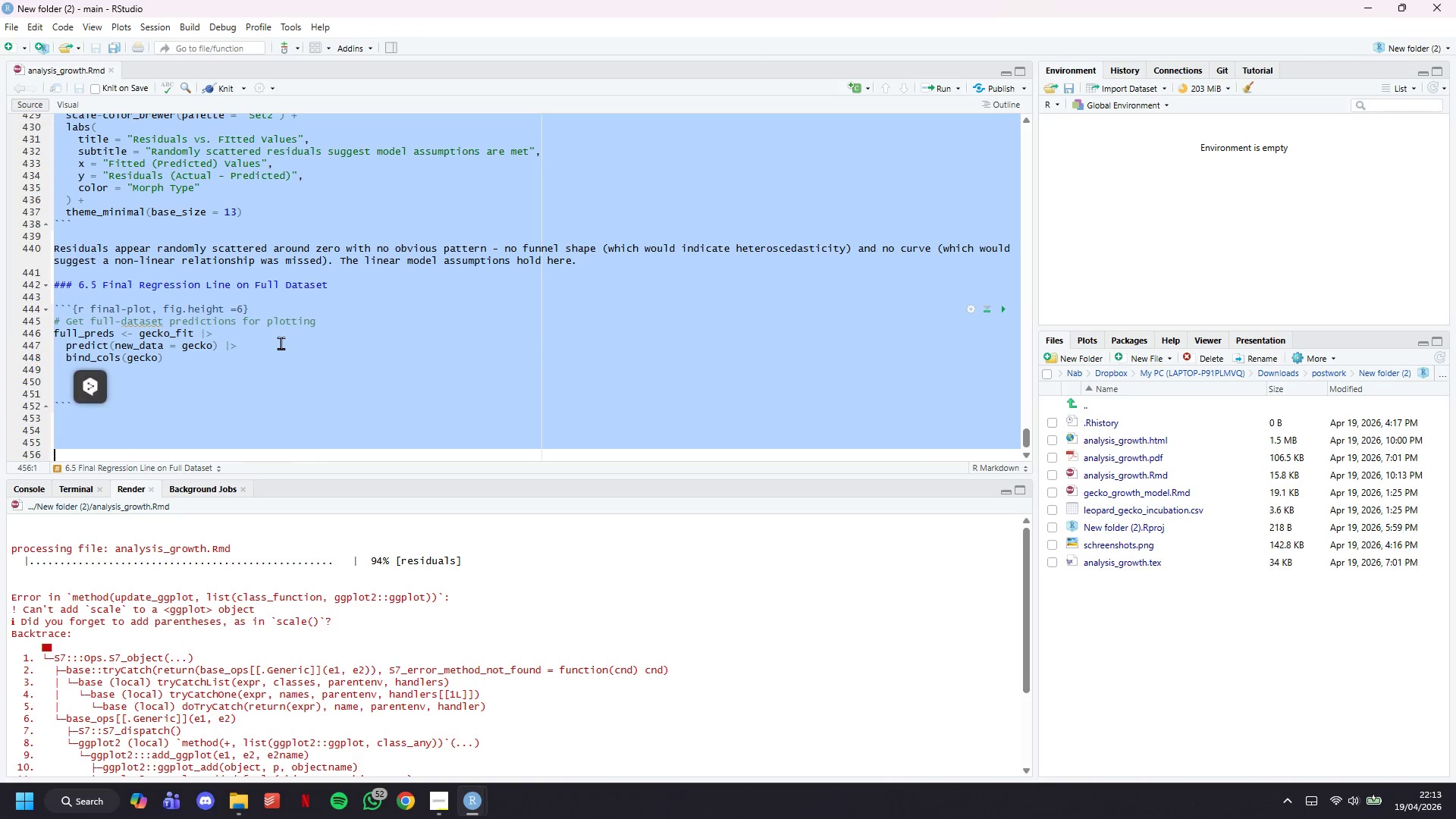 
triple_click([281, 343])
 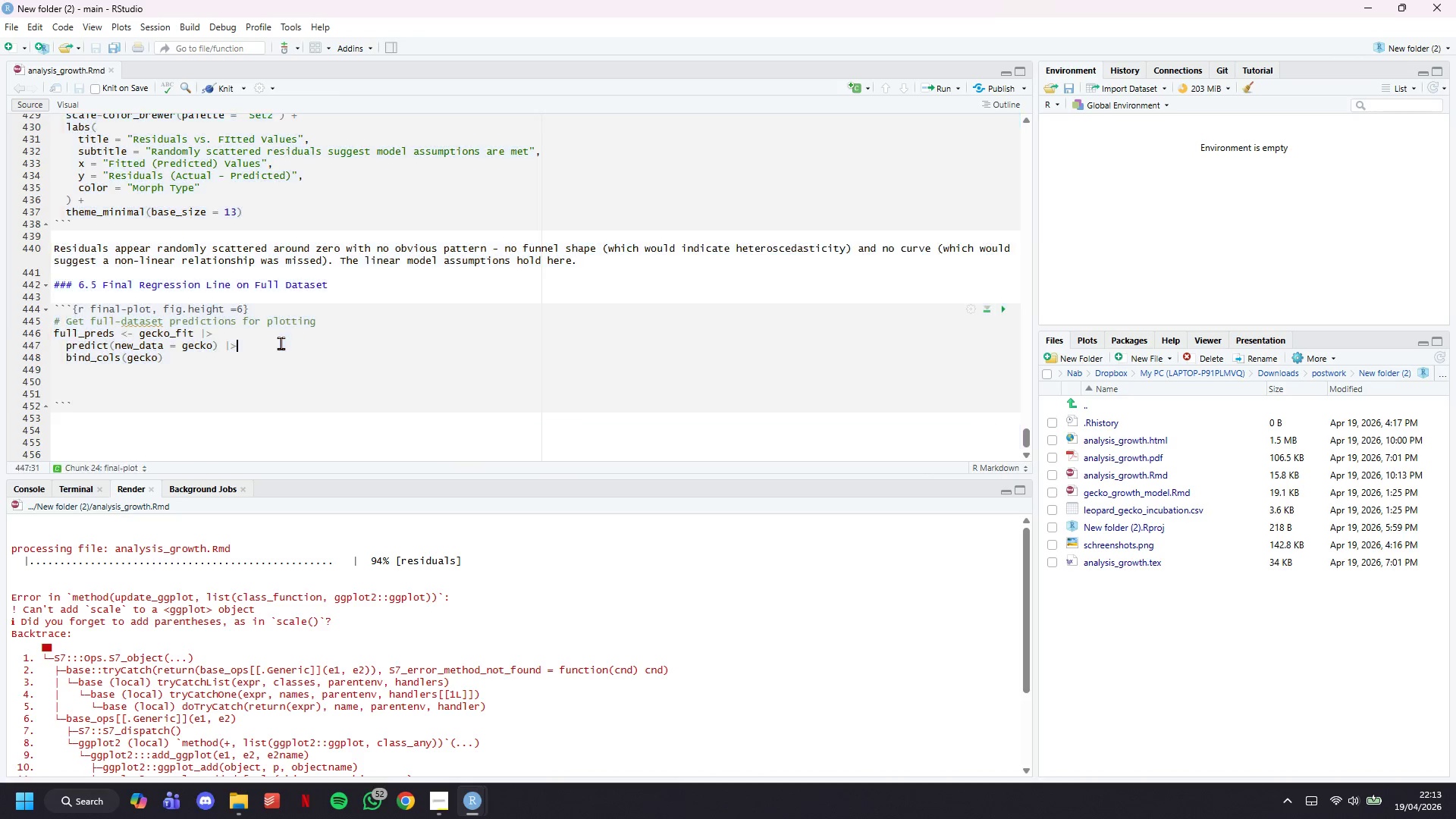 
triple_click([281, 343])
 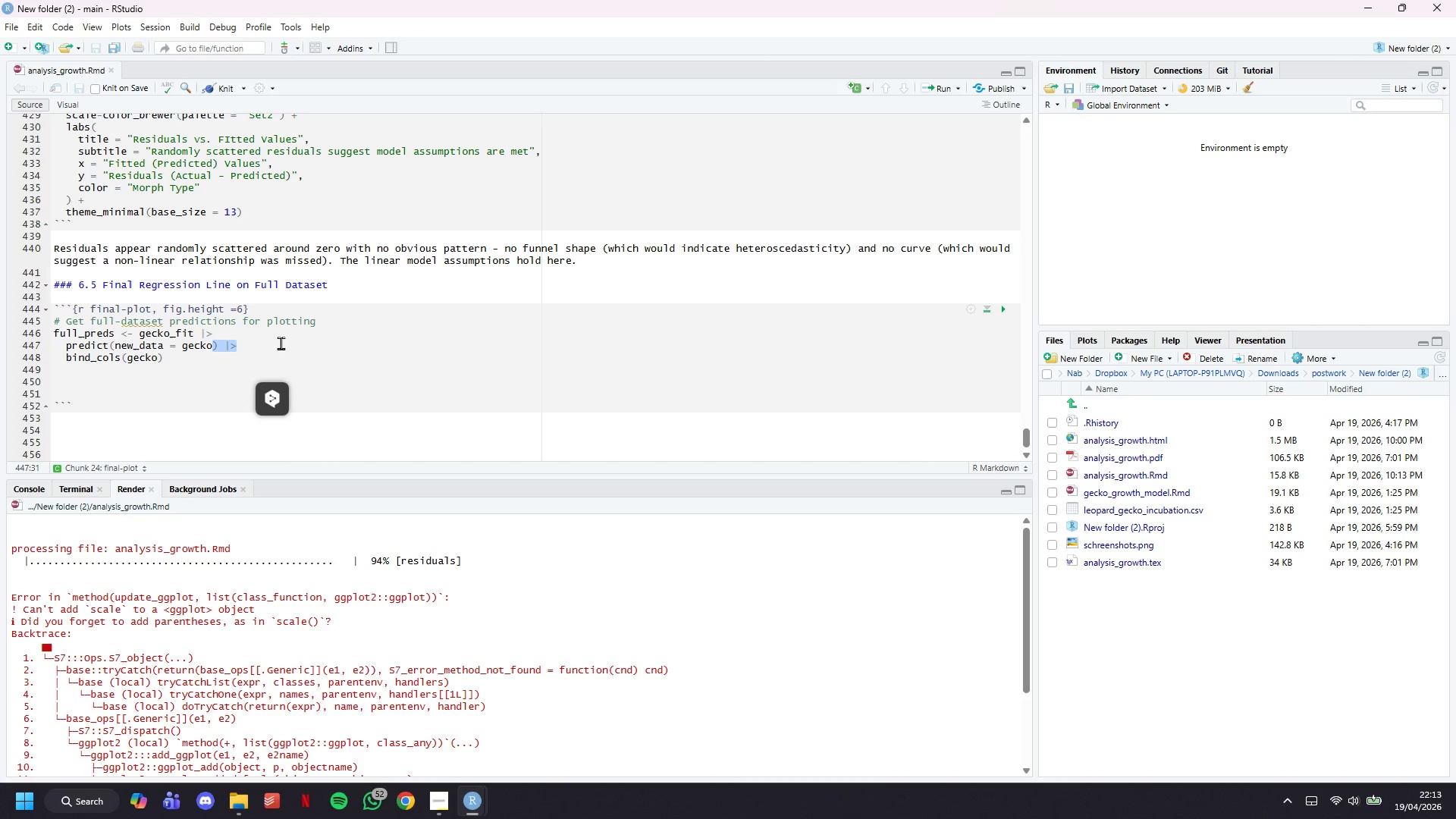 
left_click([281, 343])
 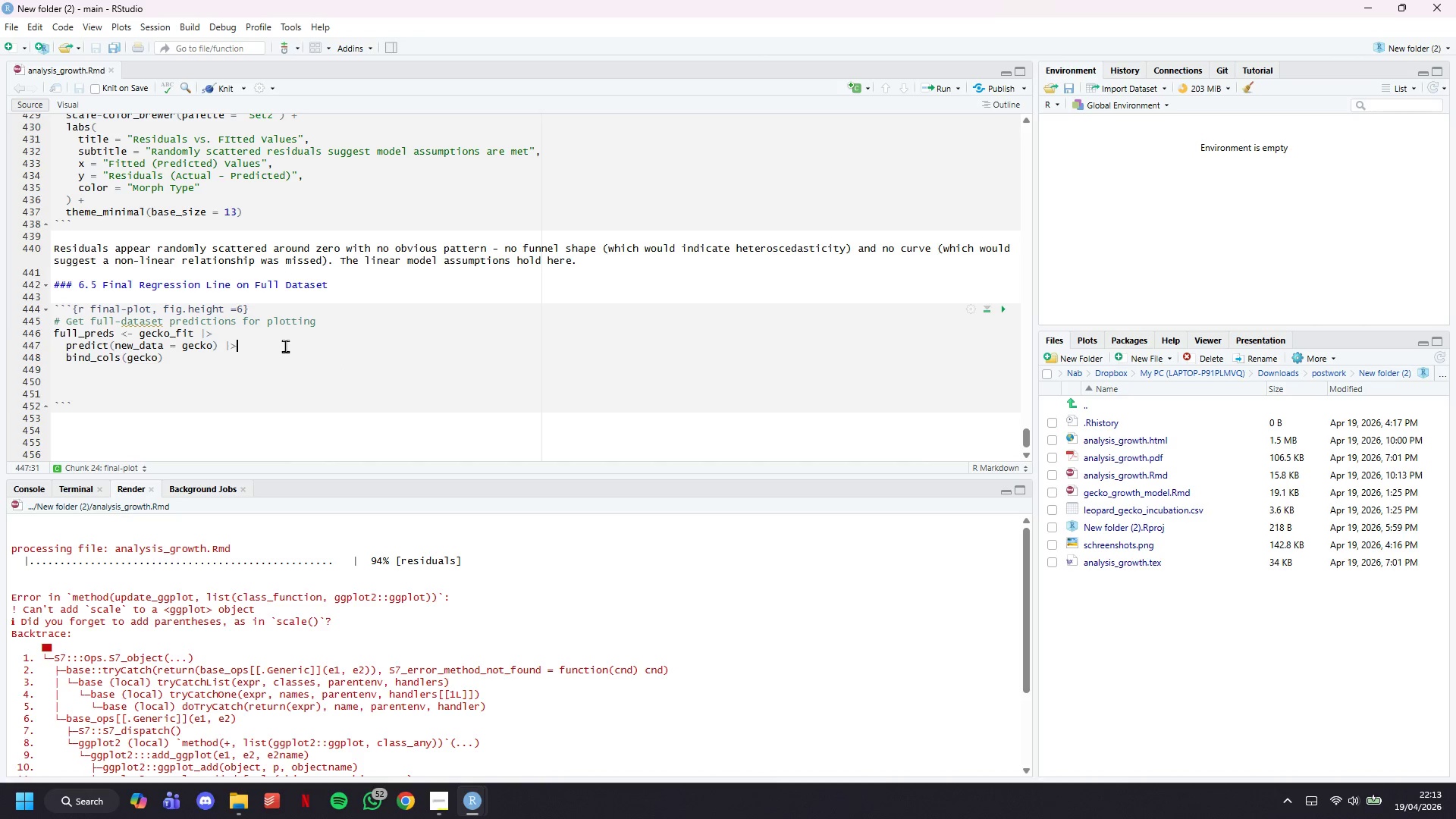 
left_click([286, 357])
 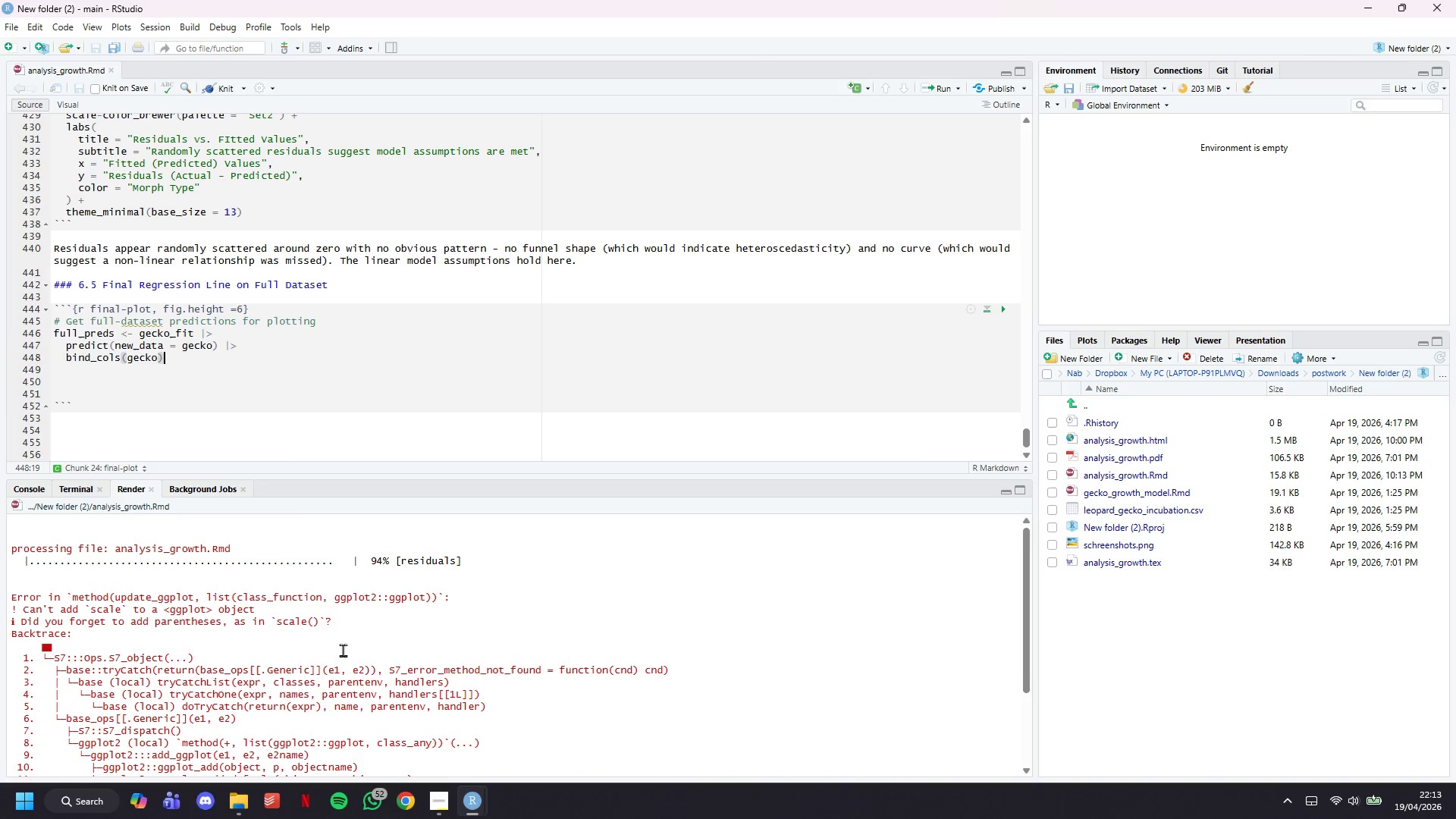 
scroll: coordinate [344, 653], scroll_direction: down, amount: 1.0
 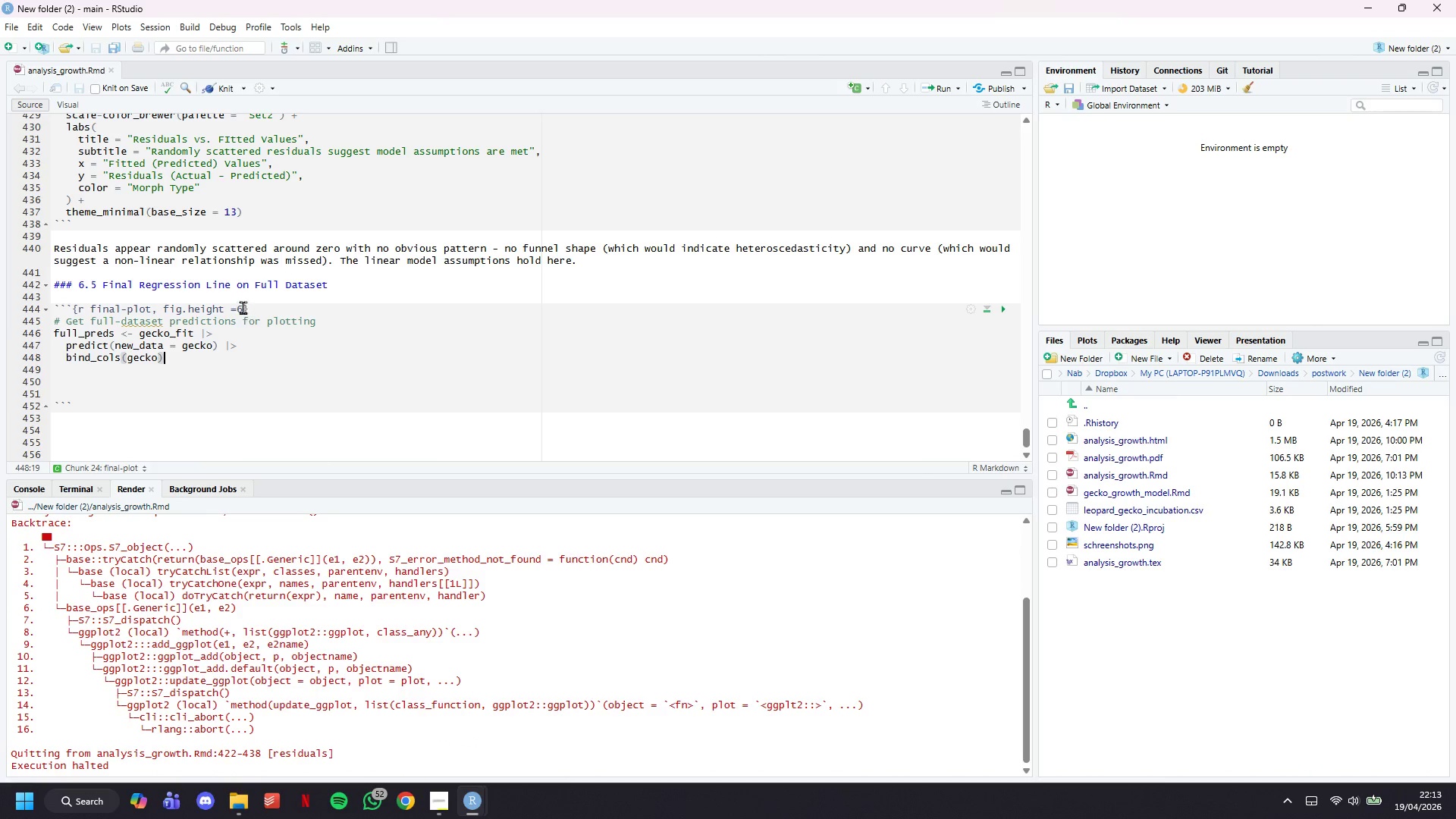 
left_click([236, 306])
 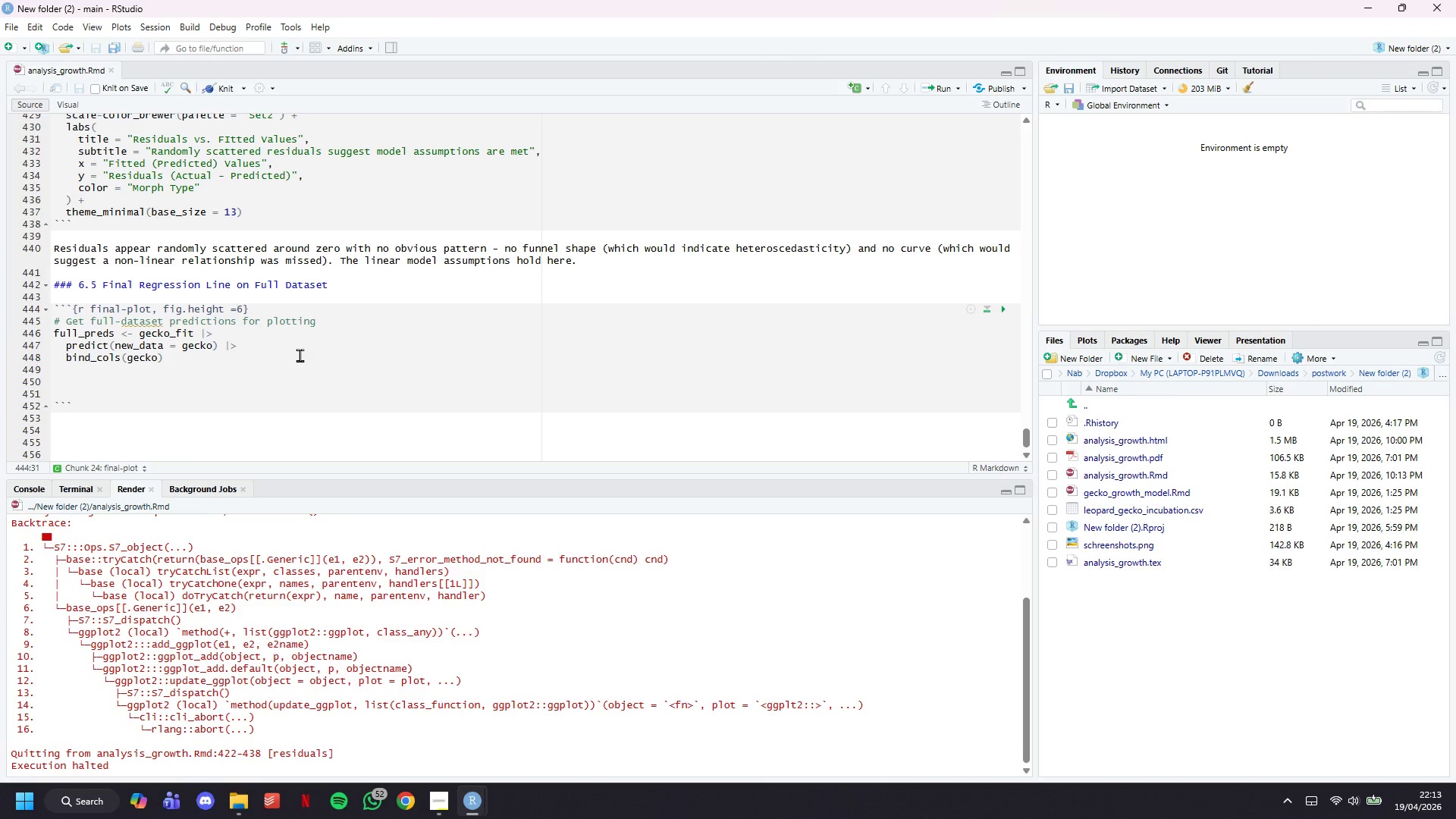 
key(Space)
 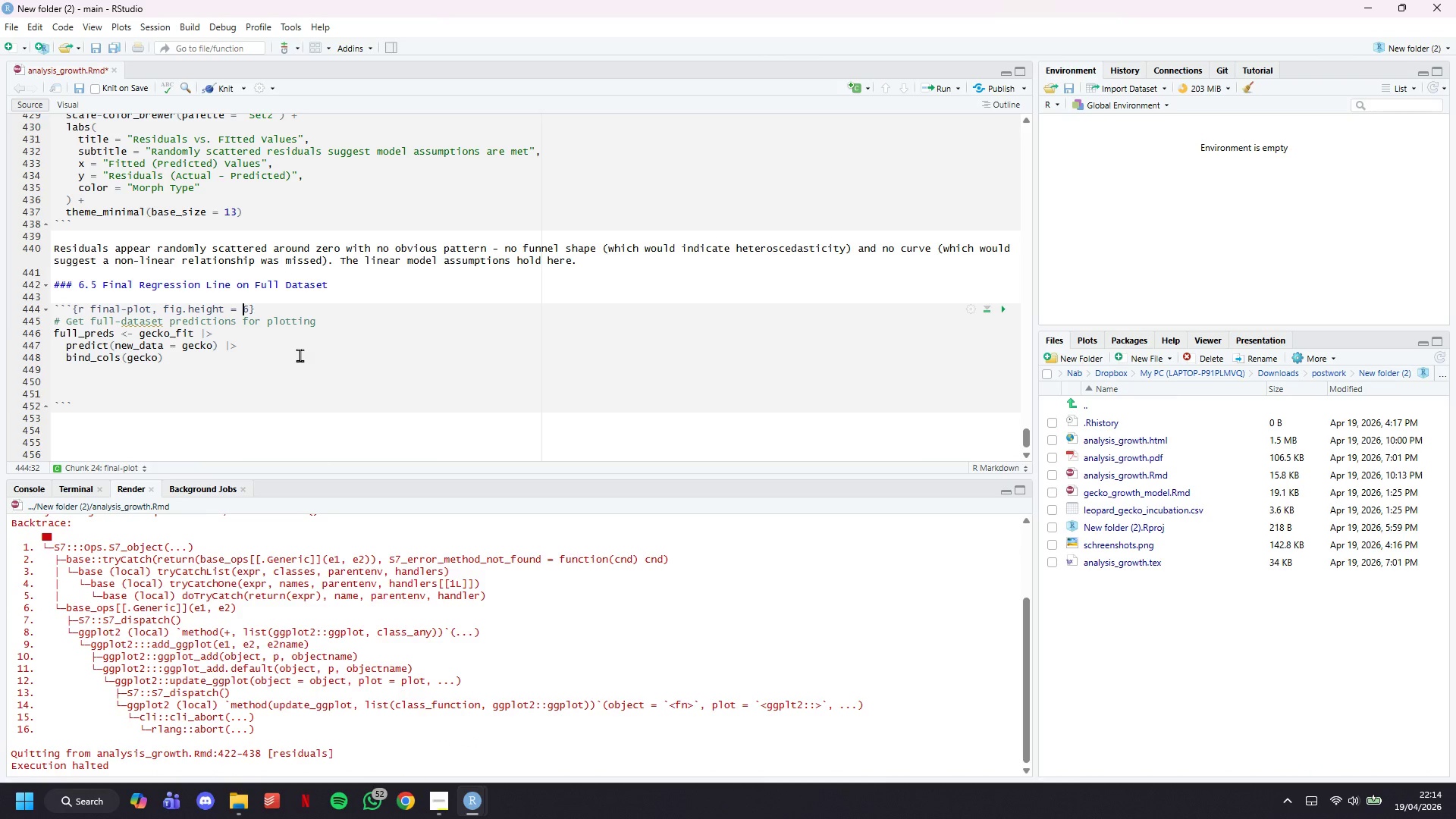 
key(ArrowLeft)
 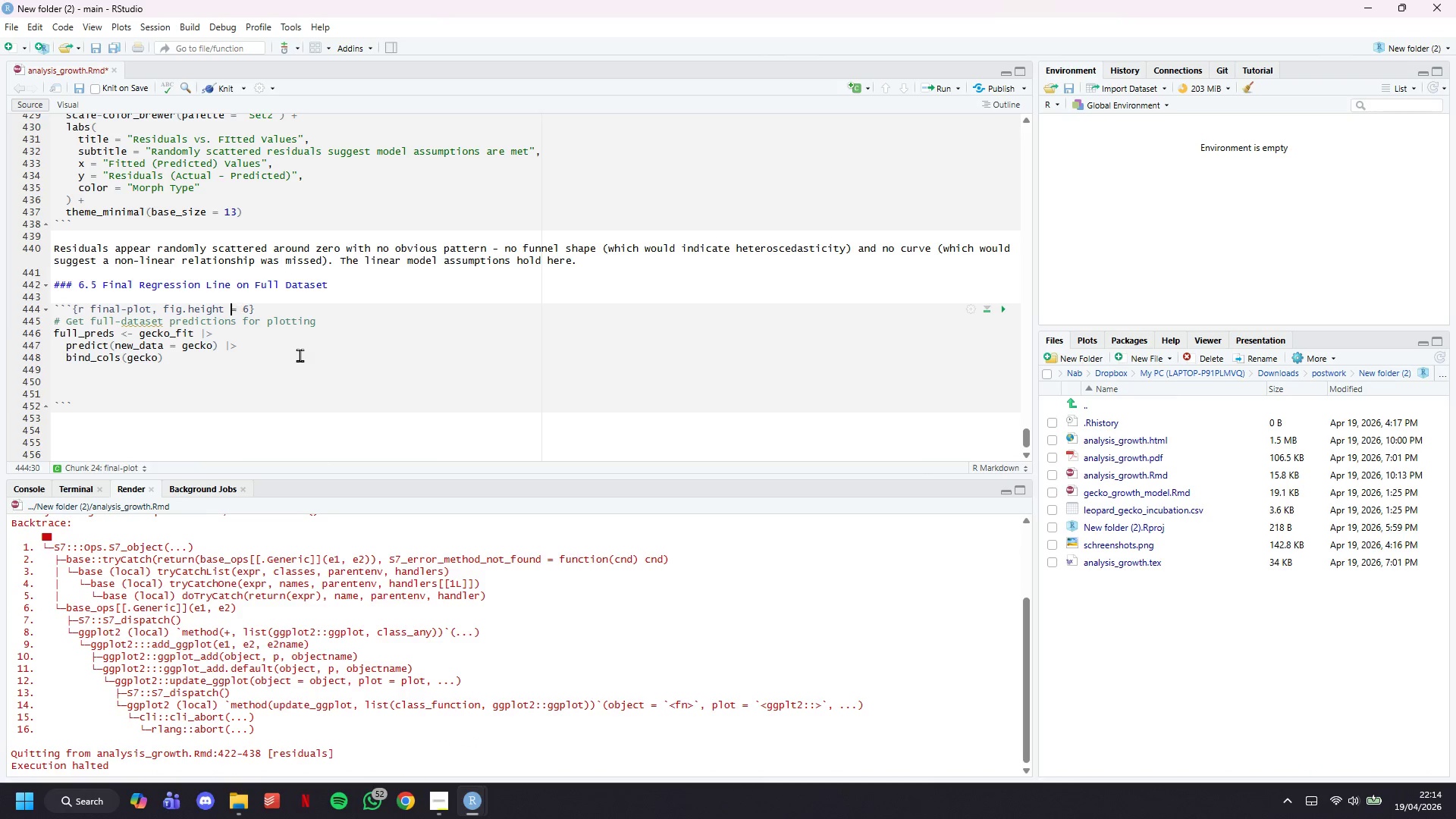 
key(ArrowLeft)
 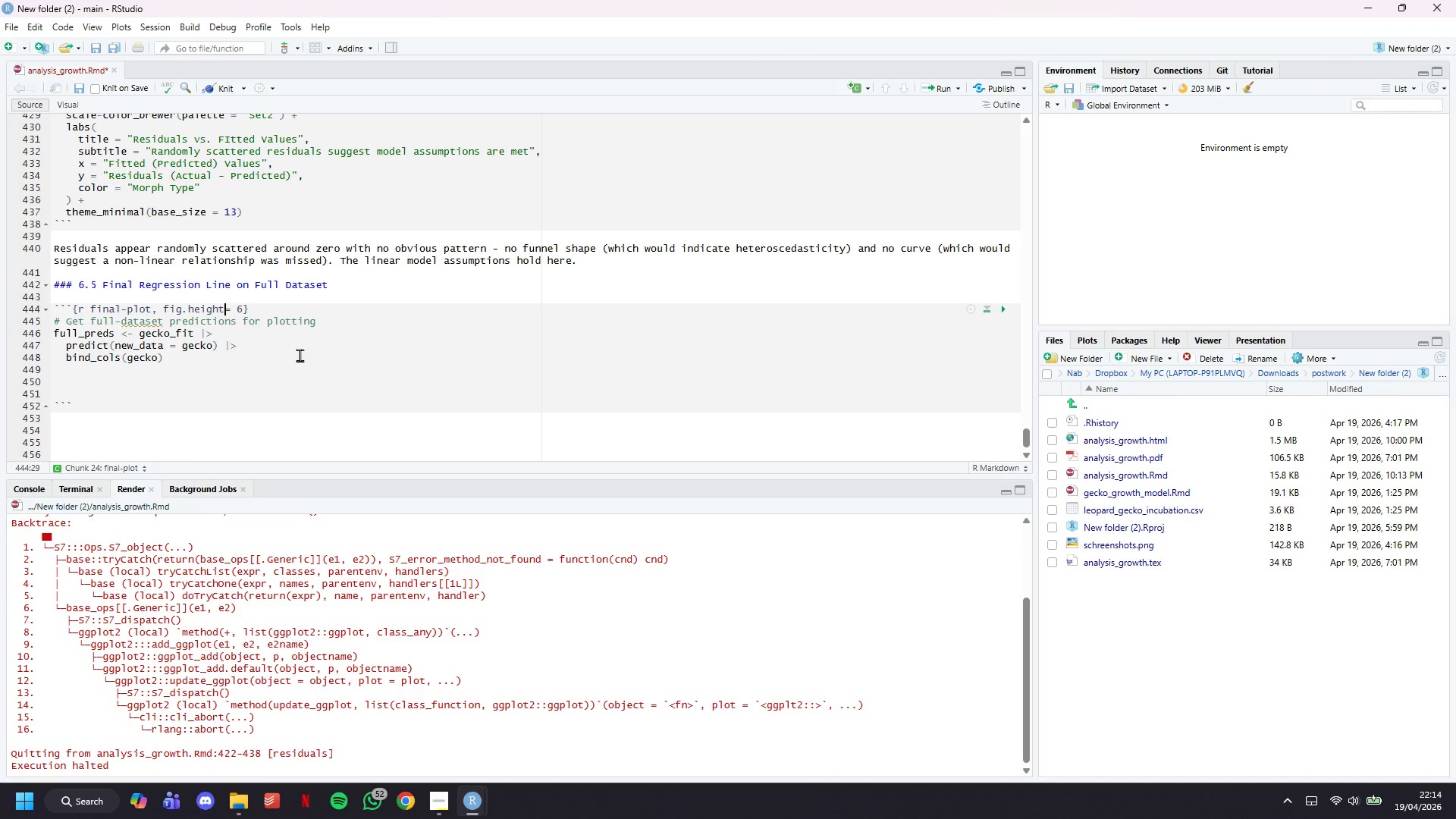 
key(Backspace)
 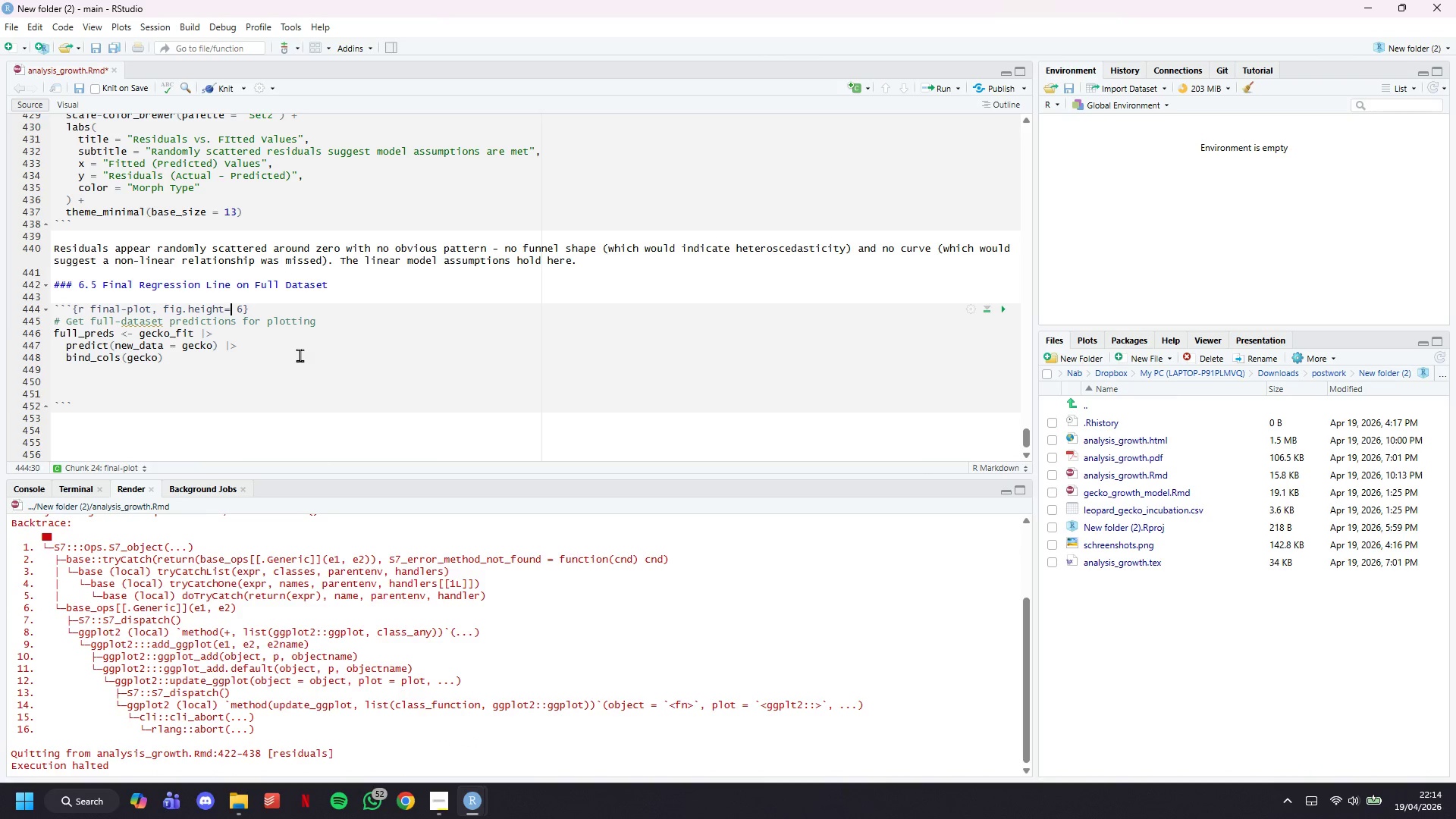 
key(ArrowRight)
 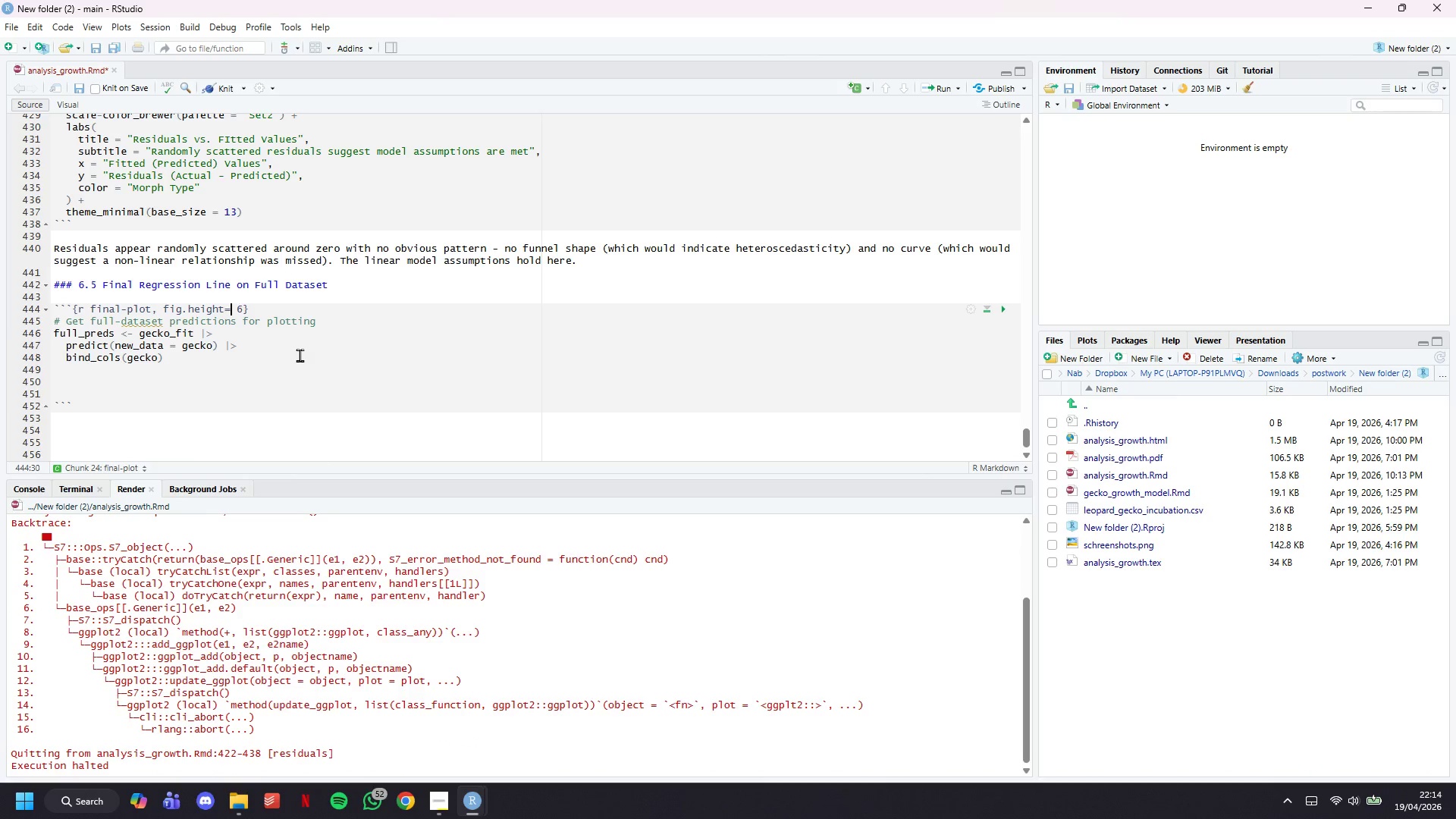 
key(ArrowRight)
 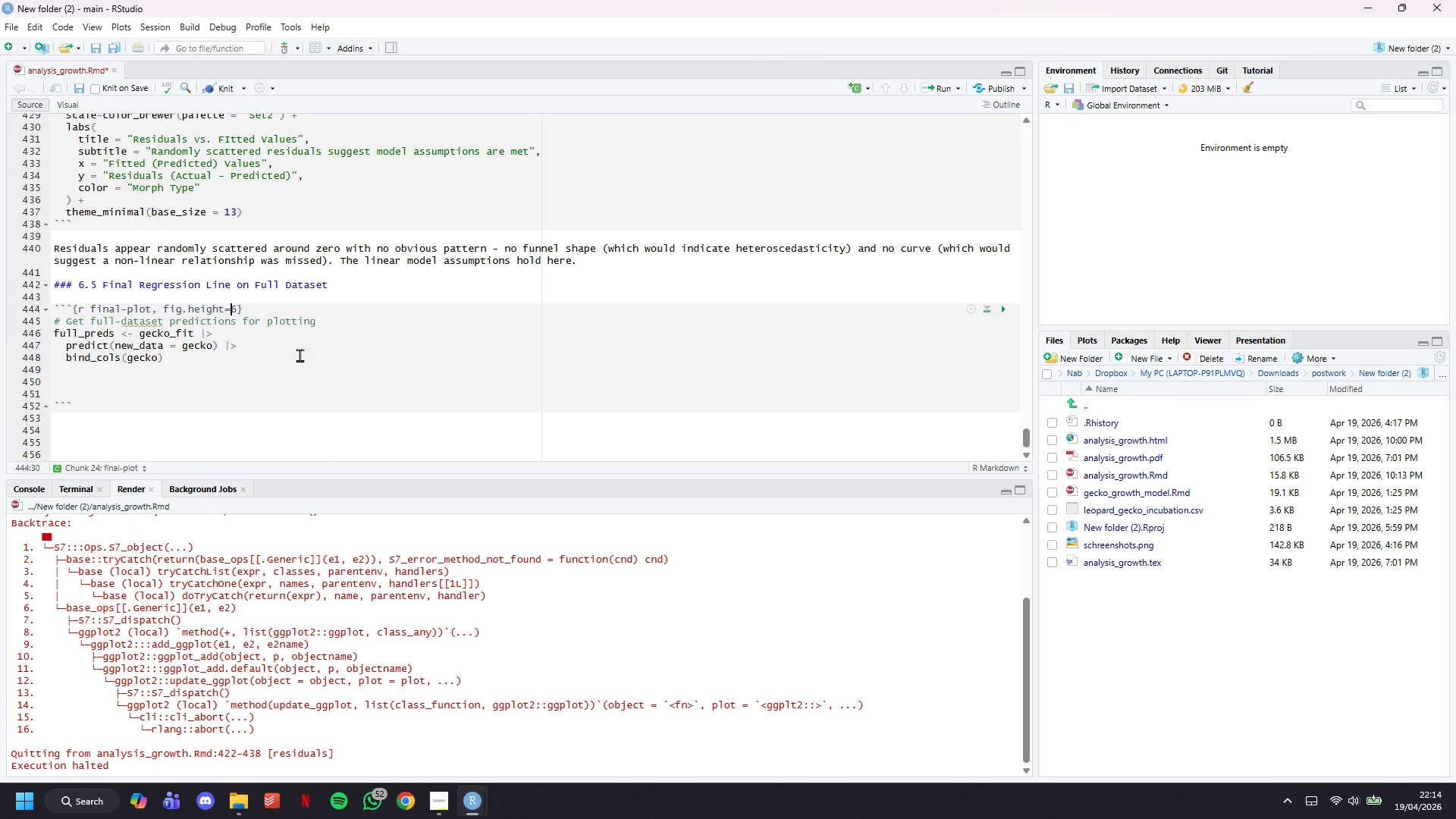 
key(Backspace)
 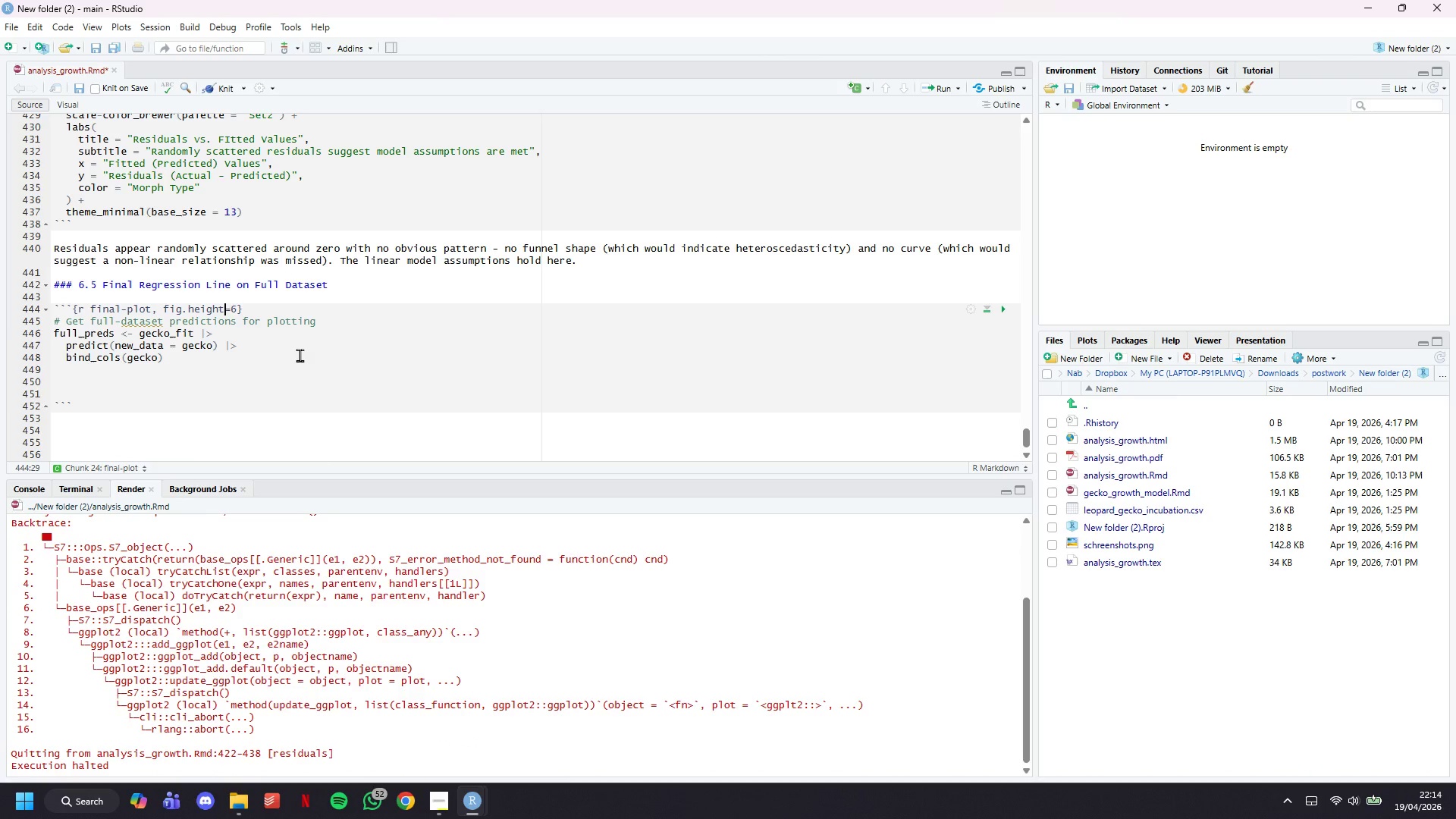 
hold_key(key=ArrowLeft, duration=0.83)
 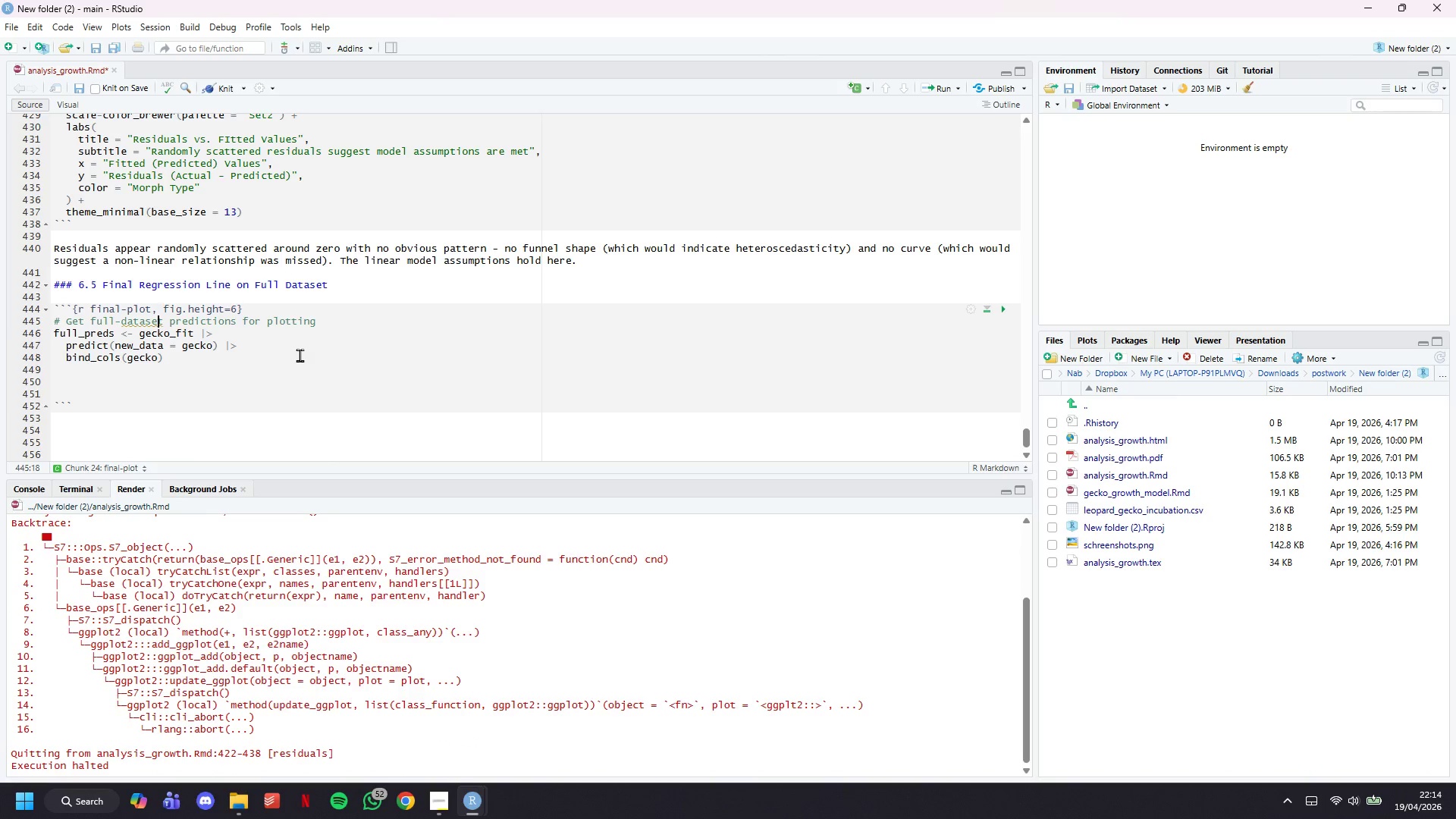 
key(ArrowDown)
 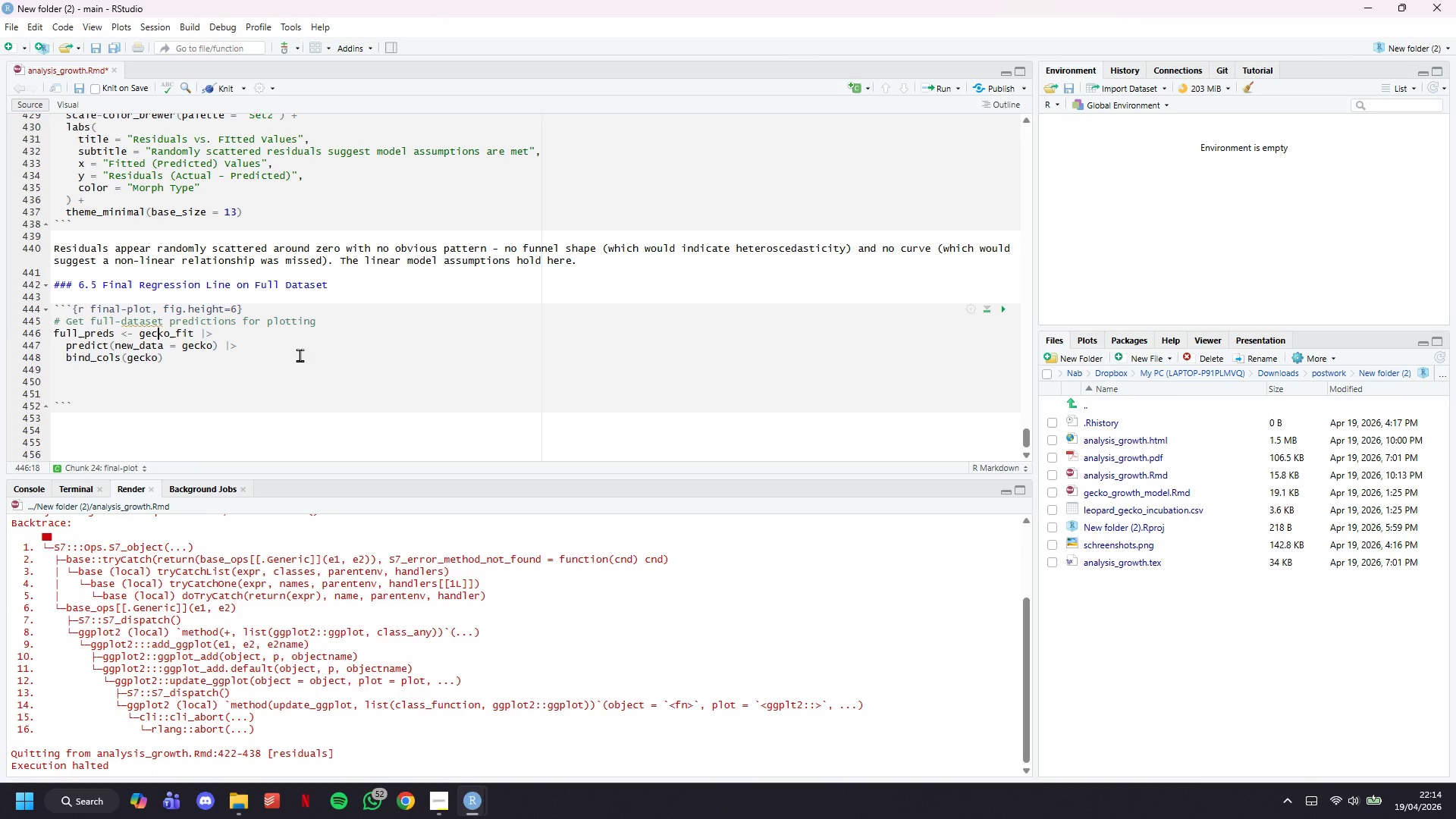 
key(ArrowDown)
 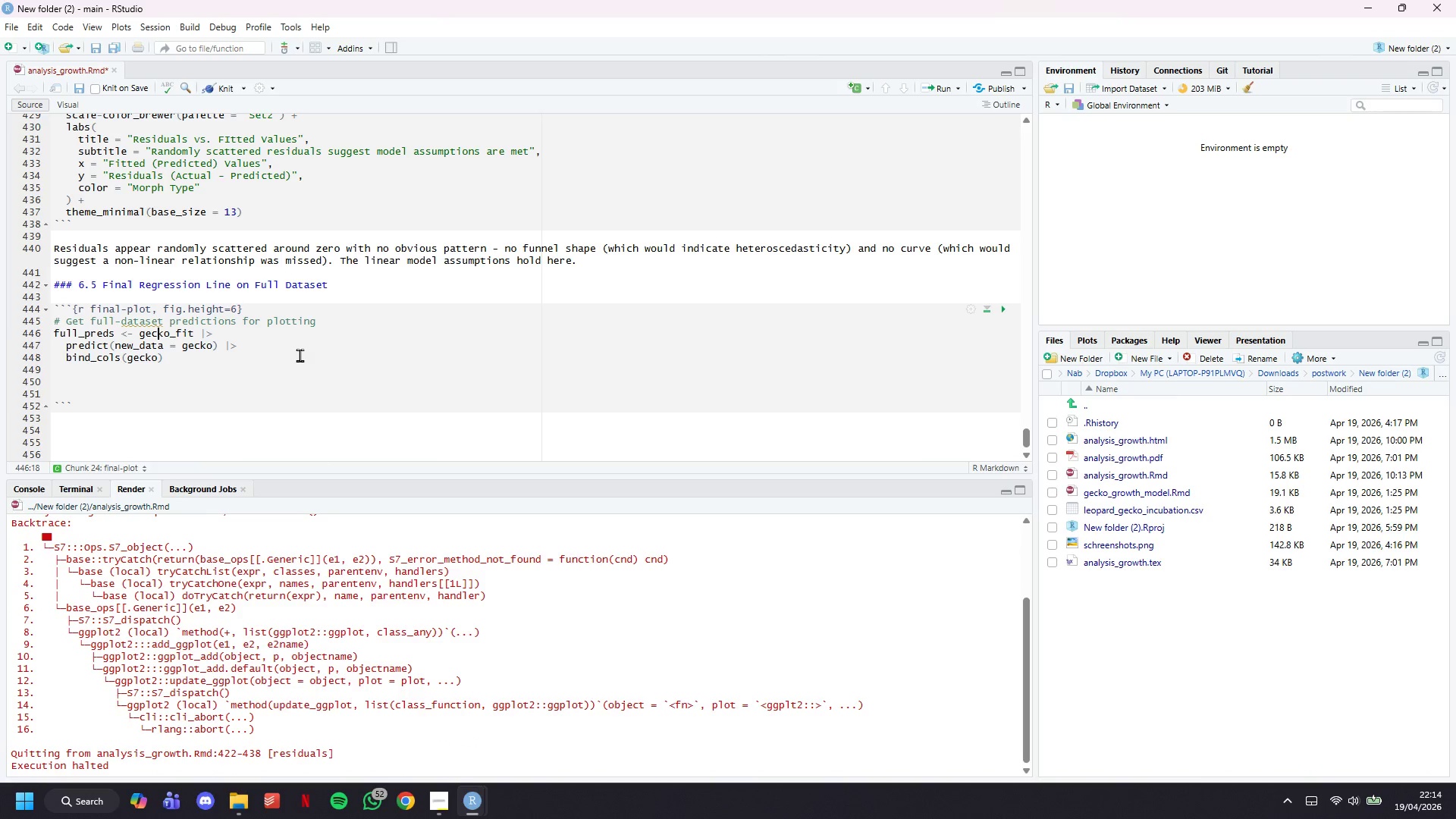 
key(ArrowDown)
 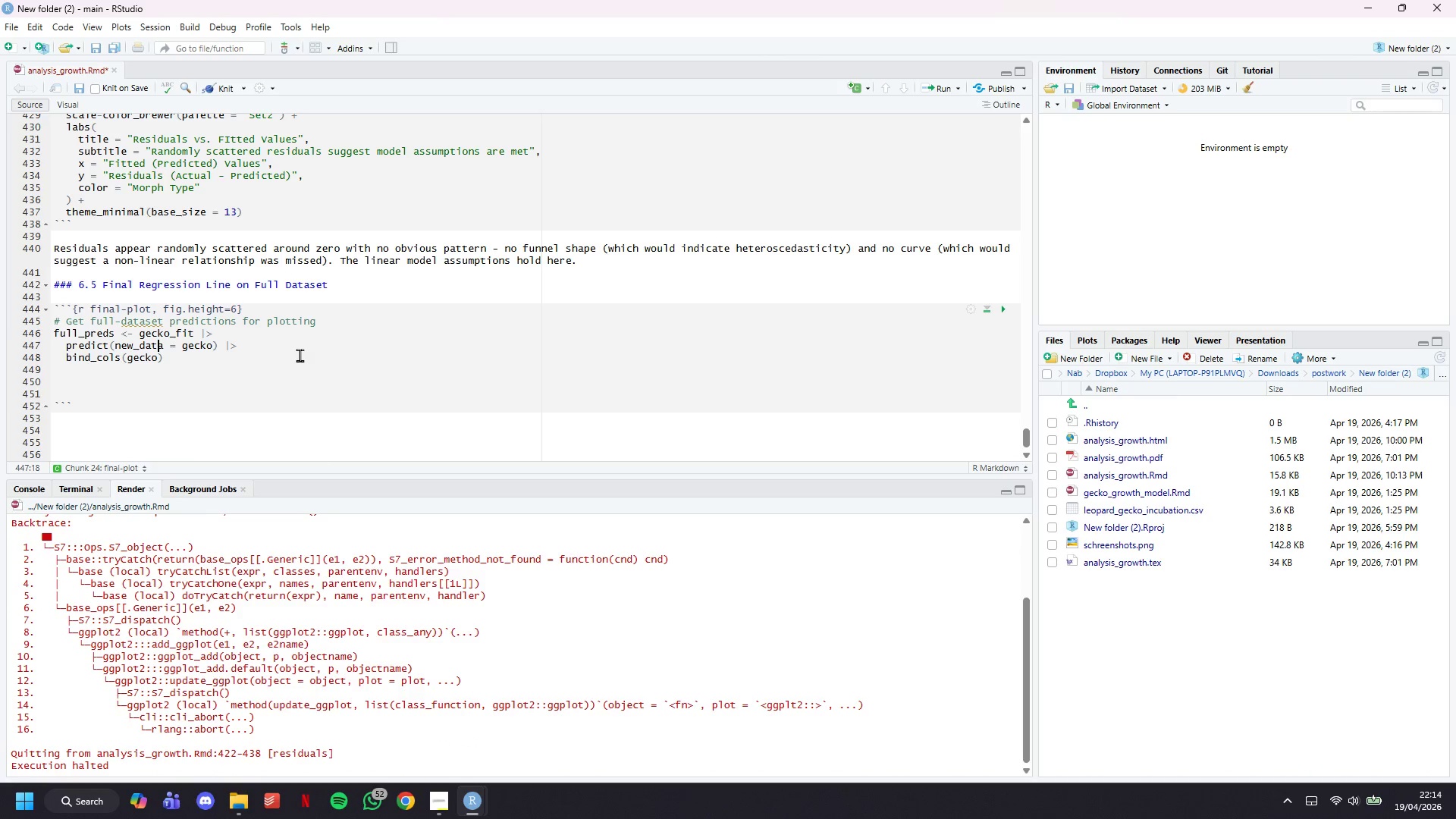 
key(ArrowDown)
 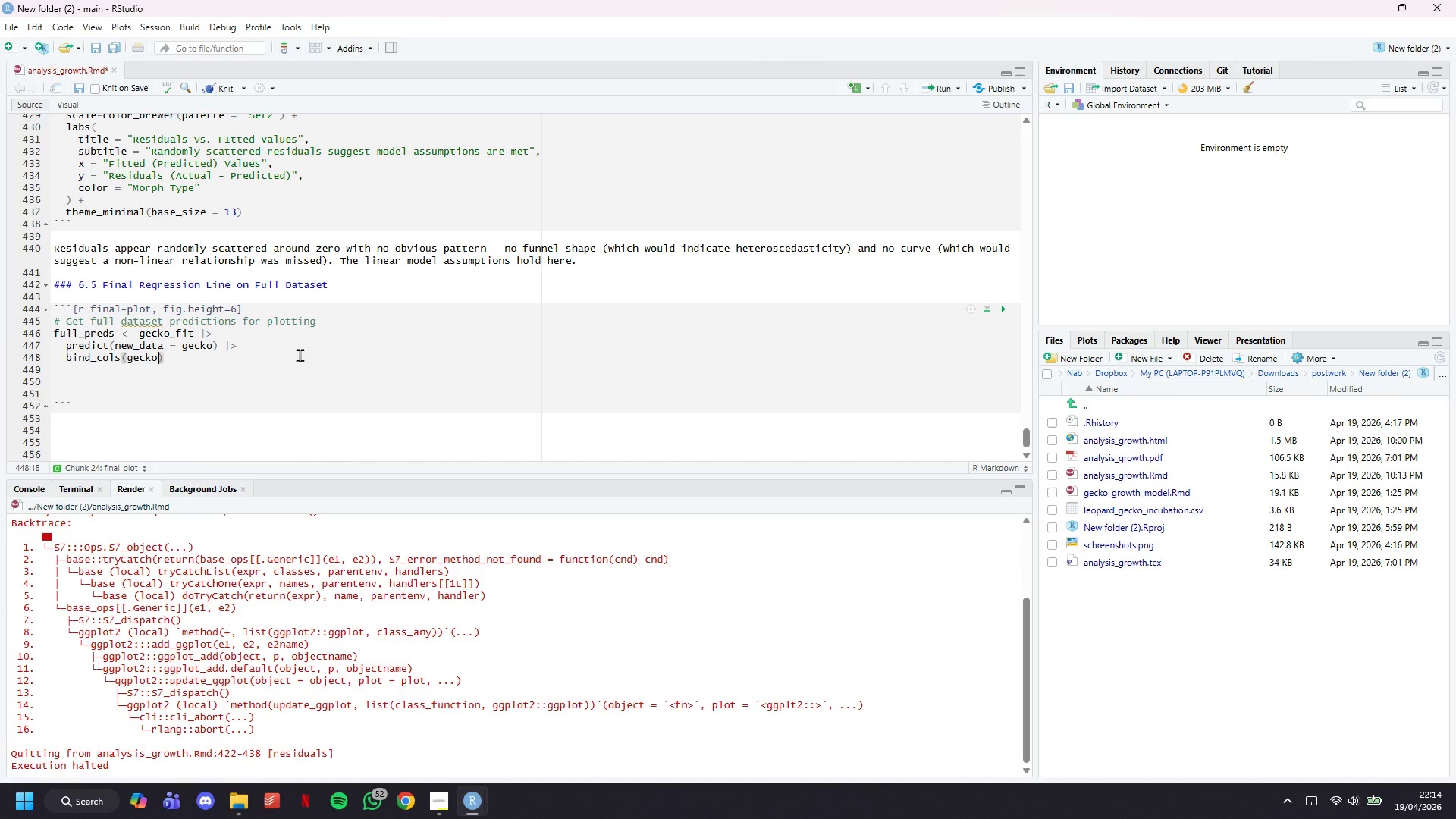 
key(ArrowDown)
 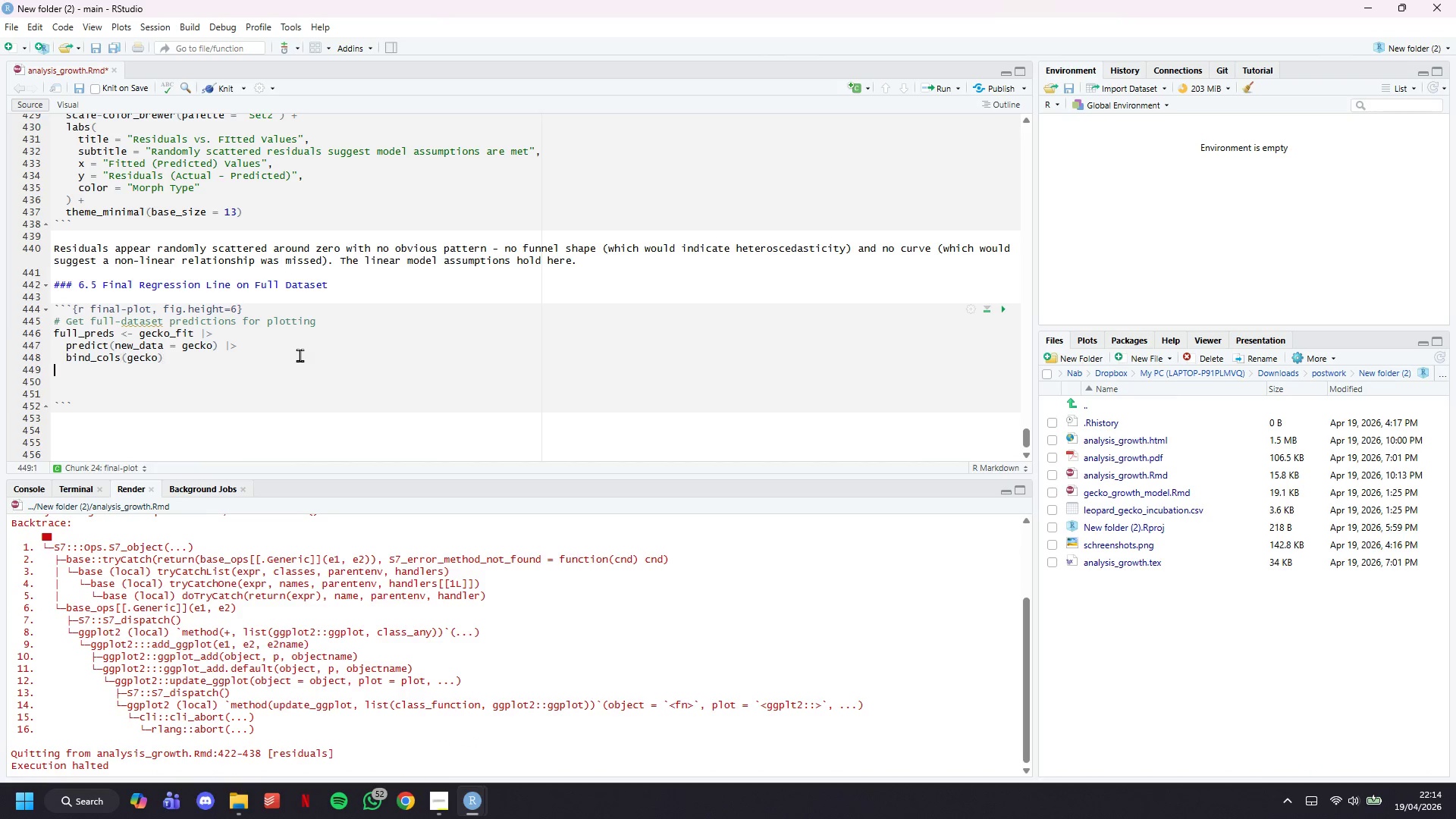 
key(ArrowDown)
 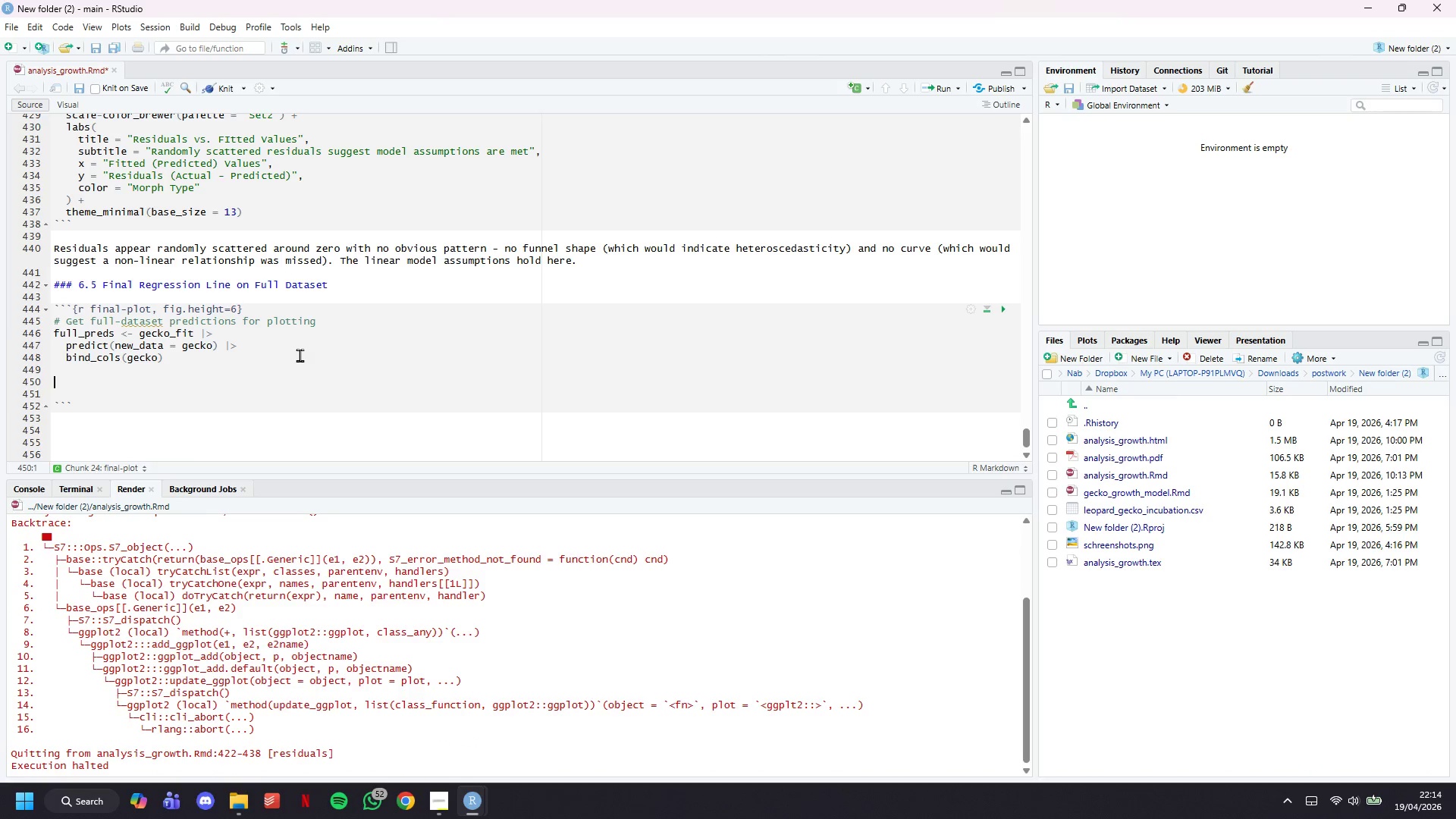 
key(ArrowDown)
 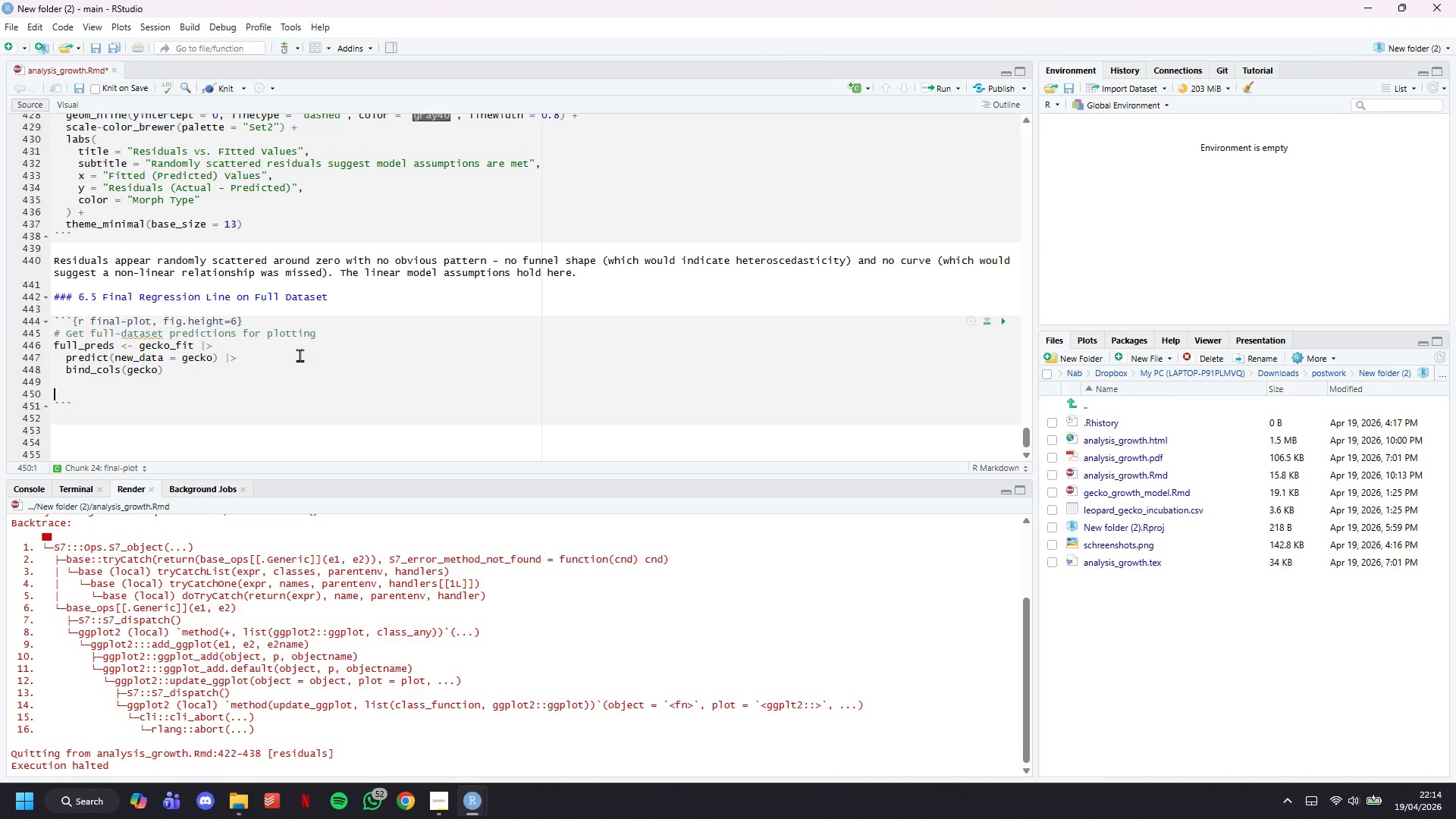 
key(Backspace)
 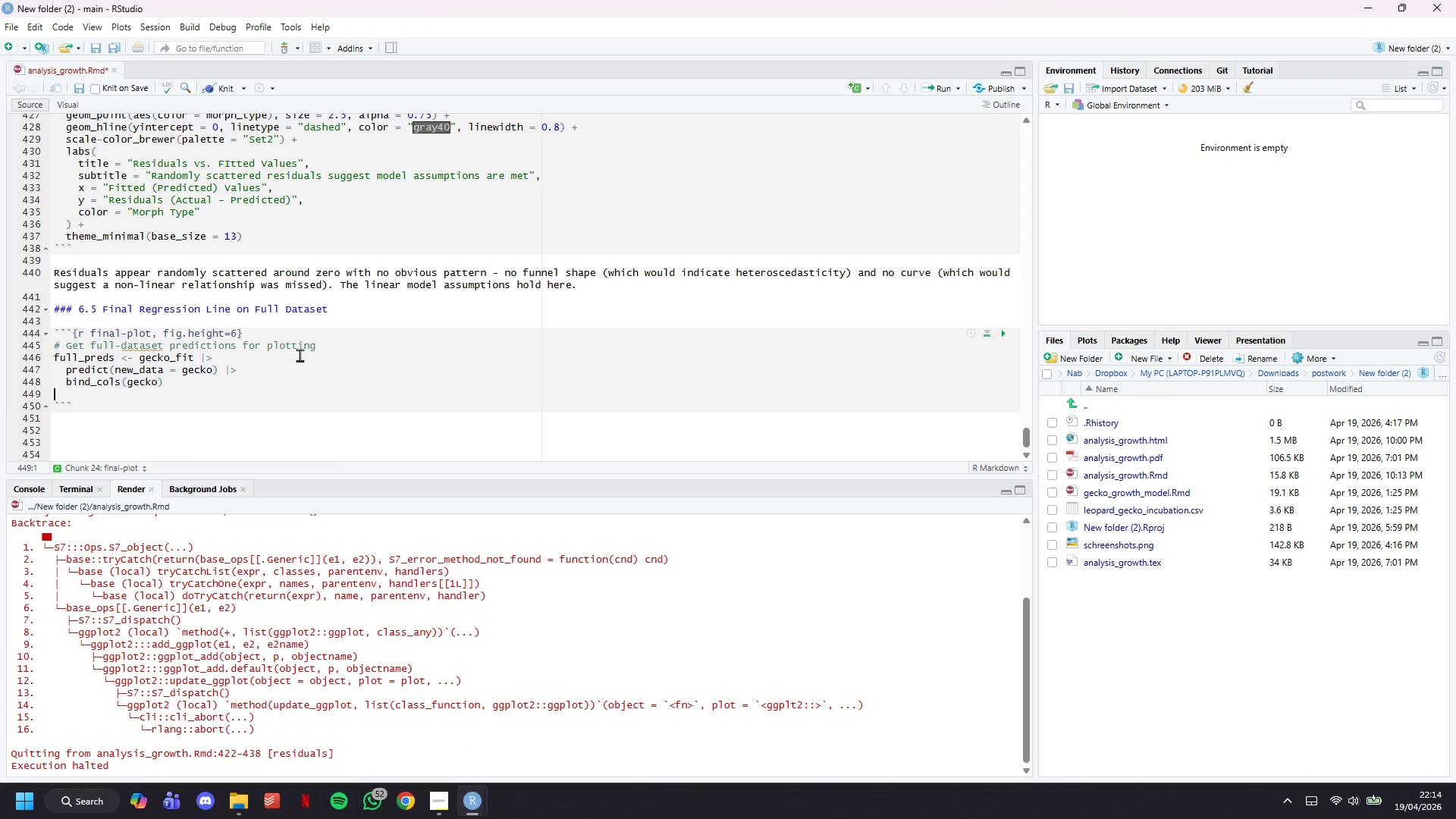 
key(Backspace)
 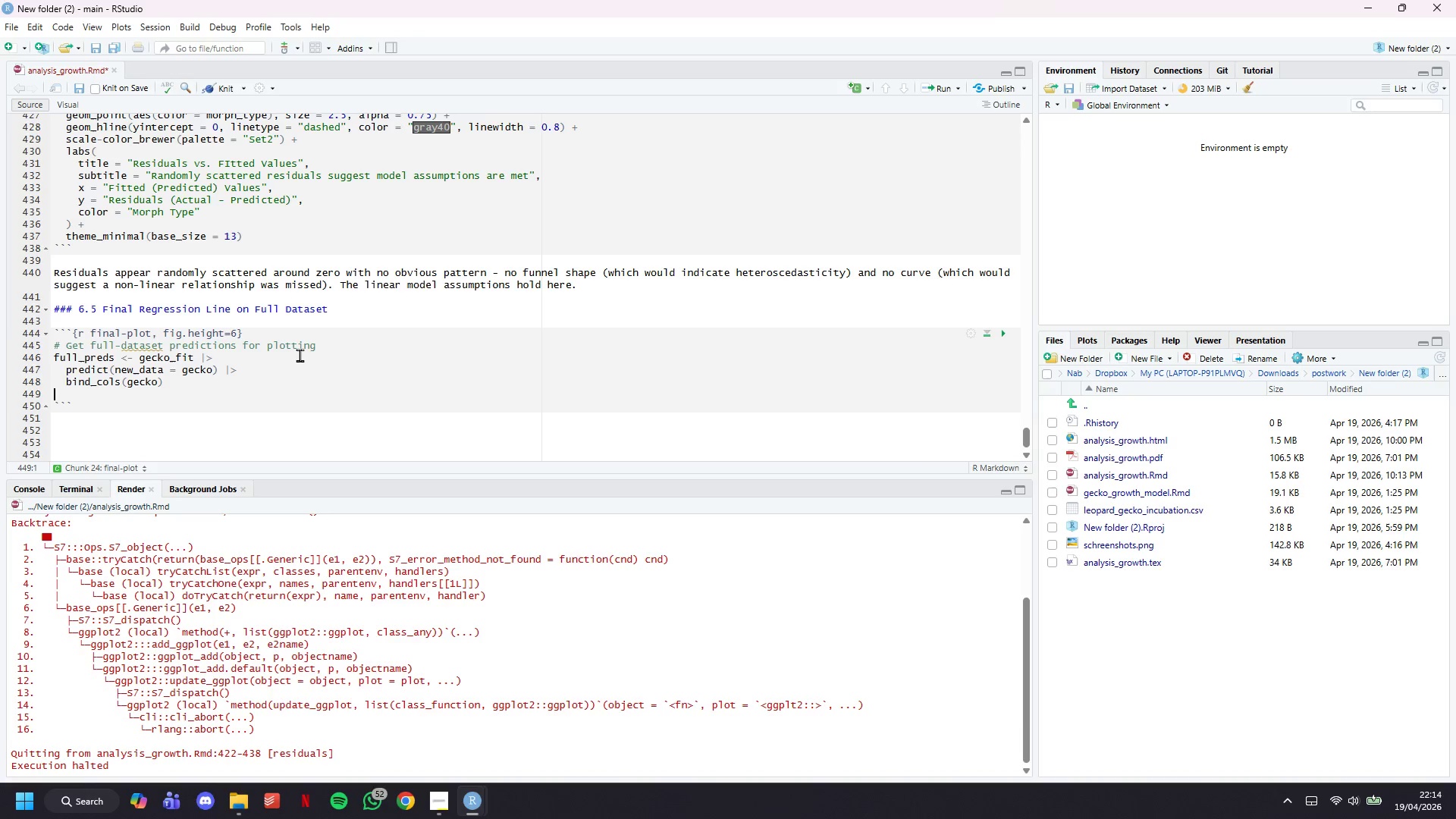 
key(ArrowUp)
 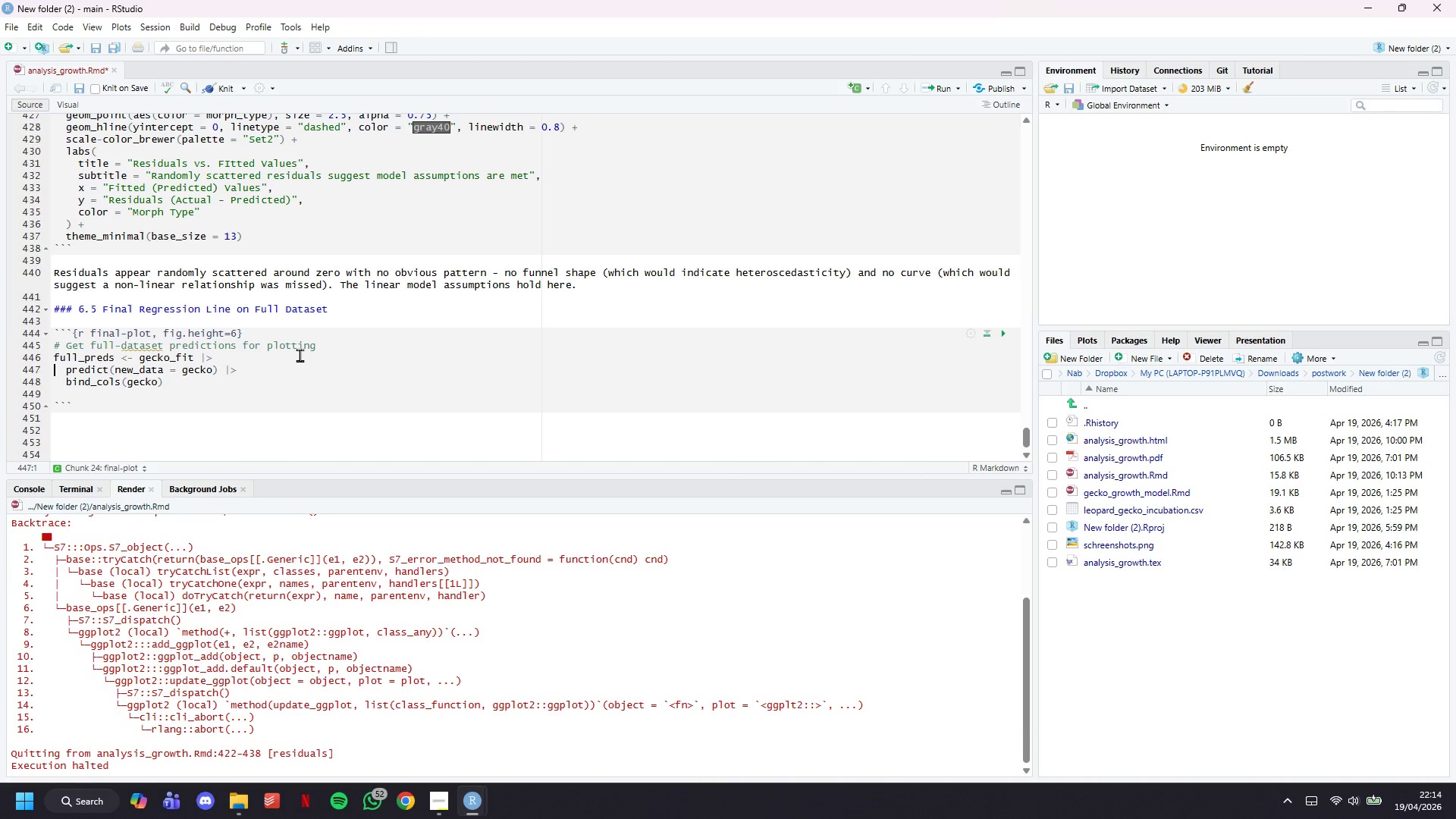 
key(ArrowUp)
 